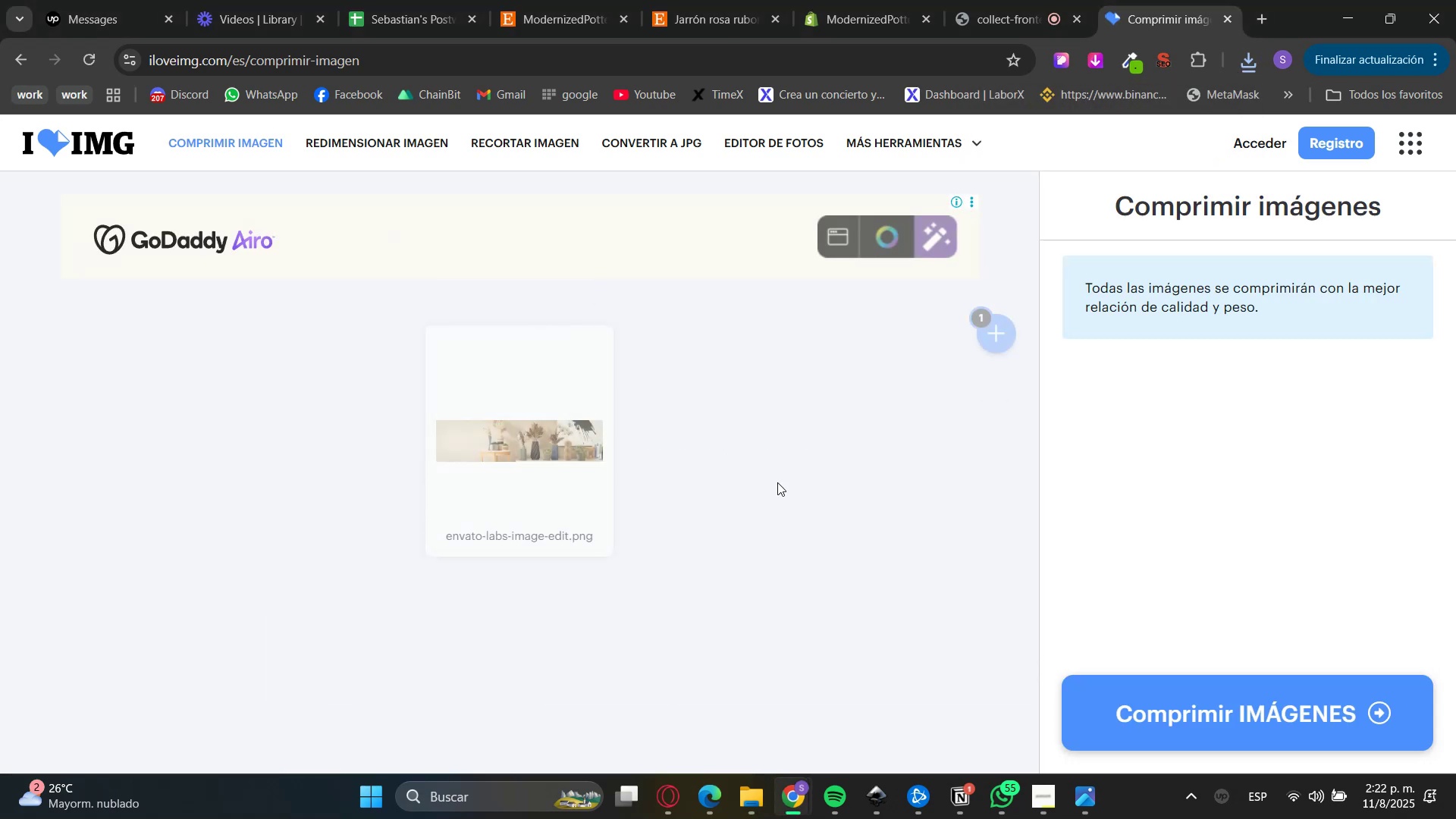 
left_click([1270, 11])
 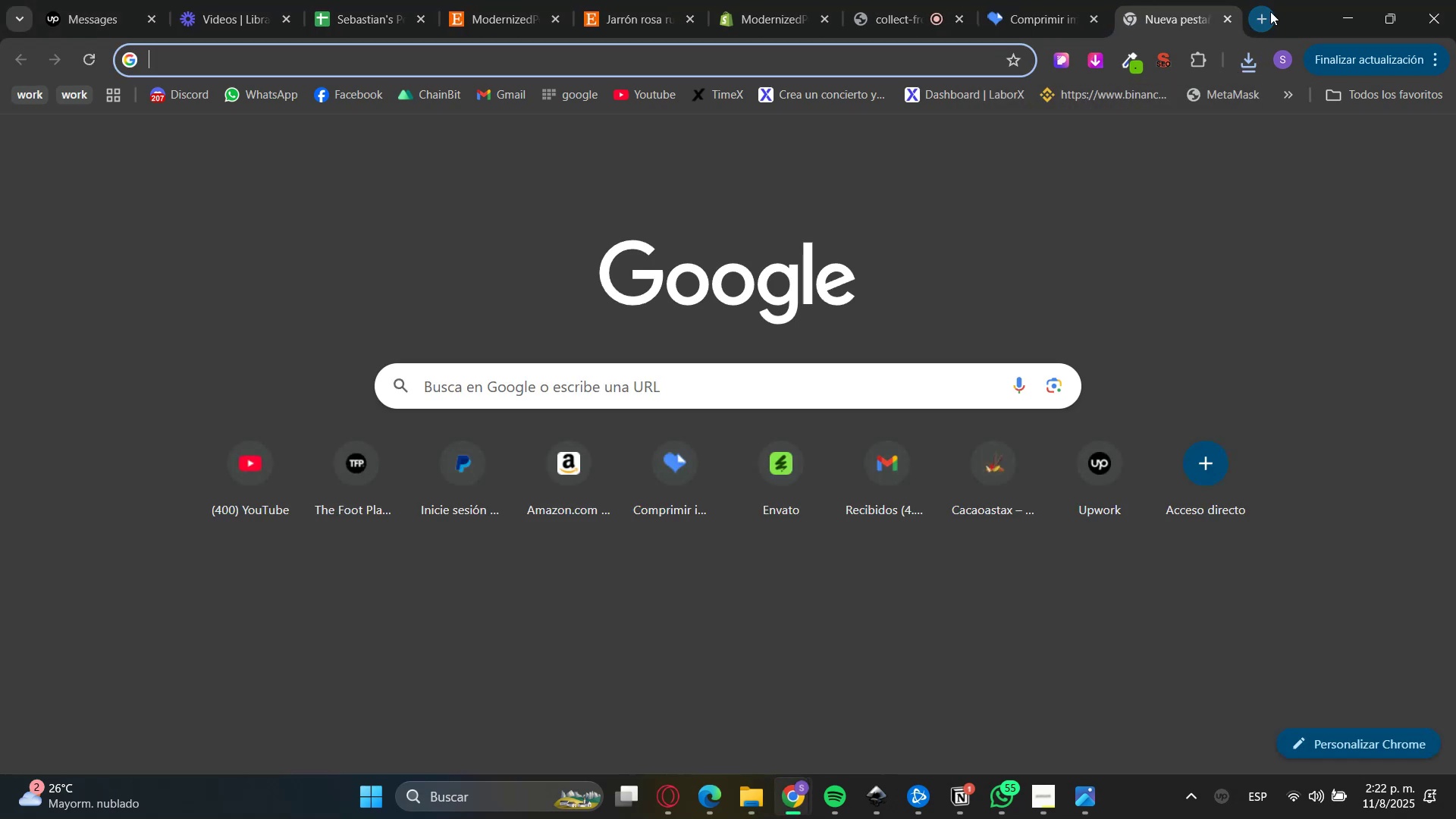 
type(phot)
 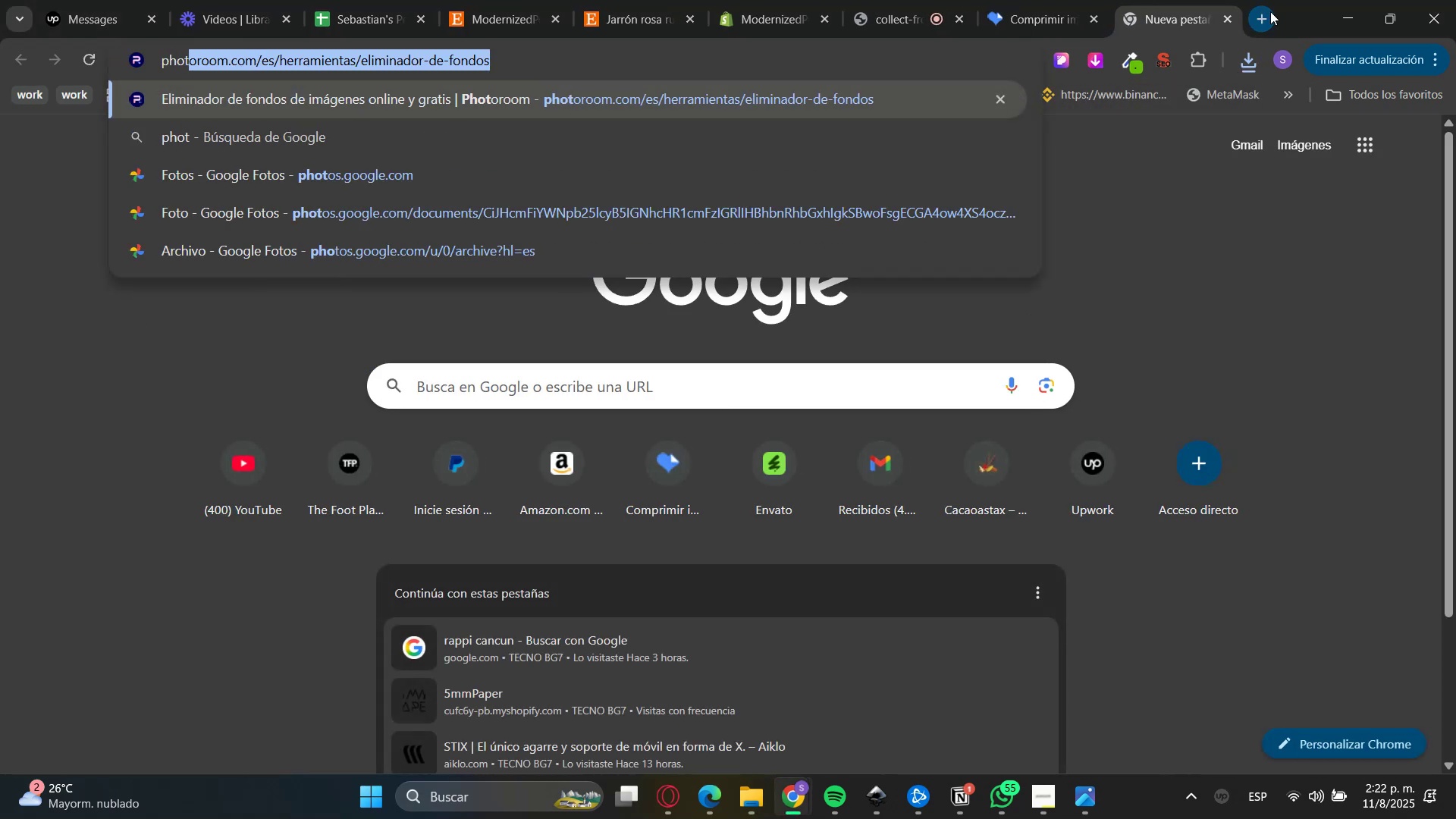 
key(Enter)
 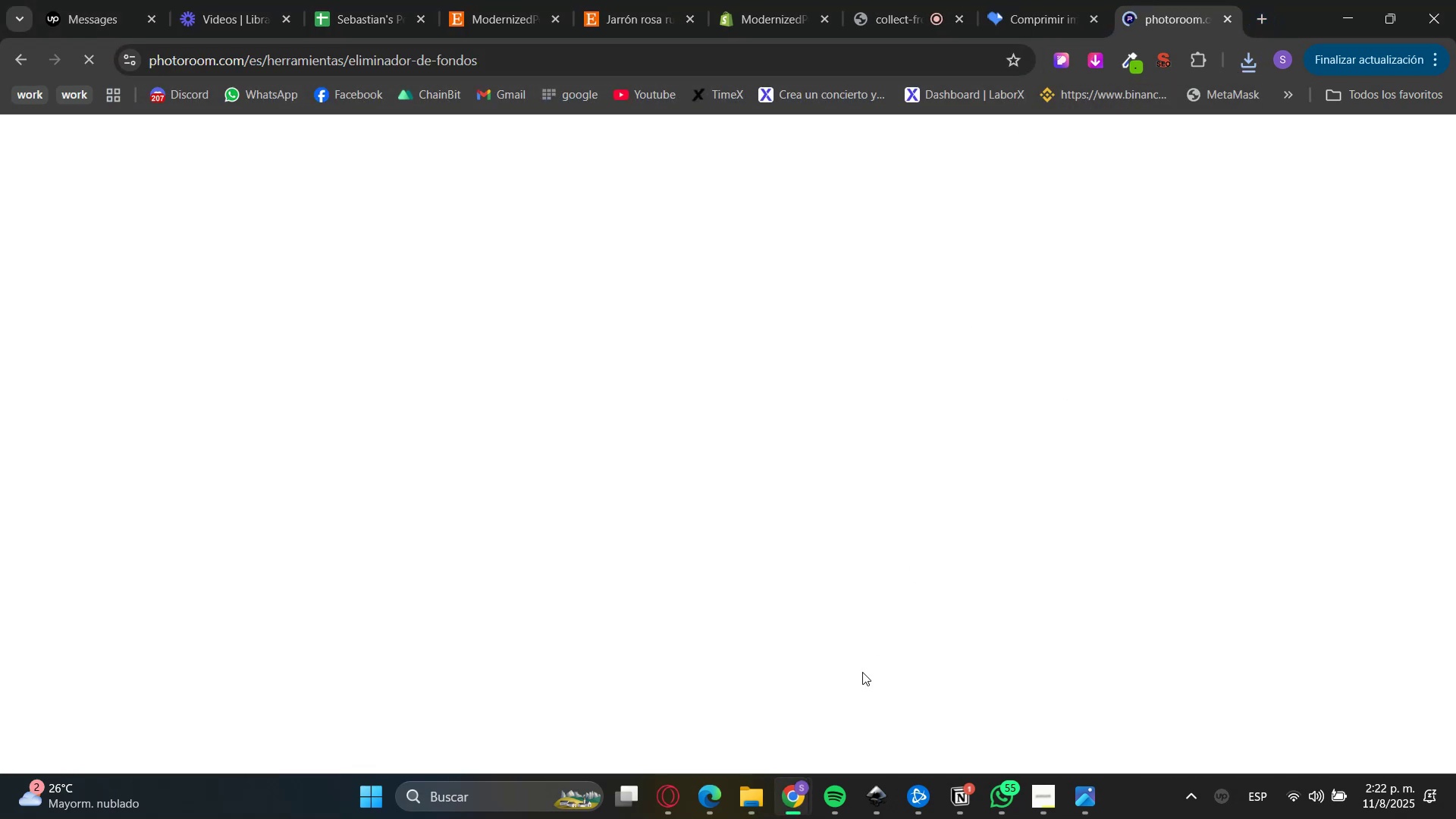 
left_click([754, 808])
 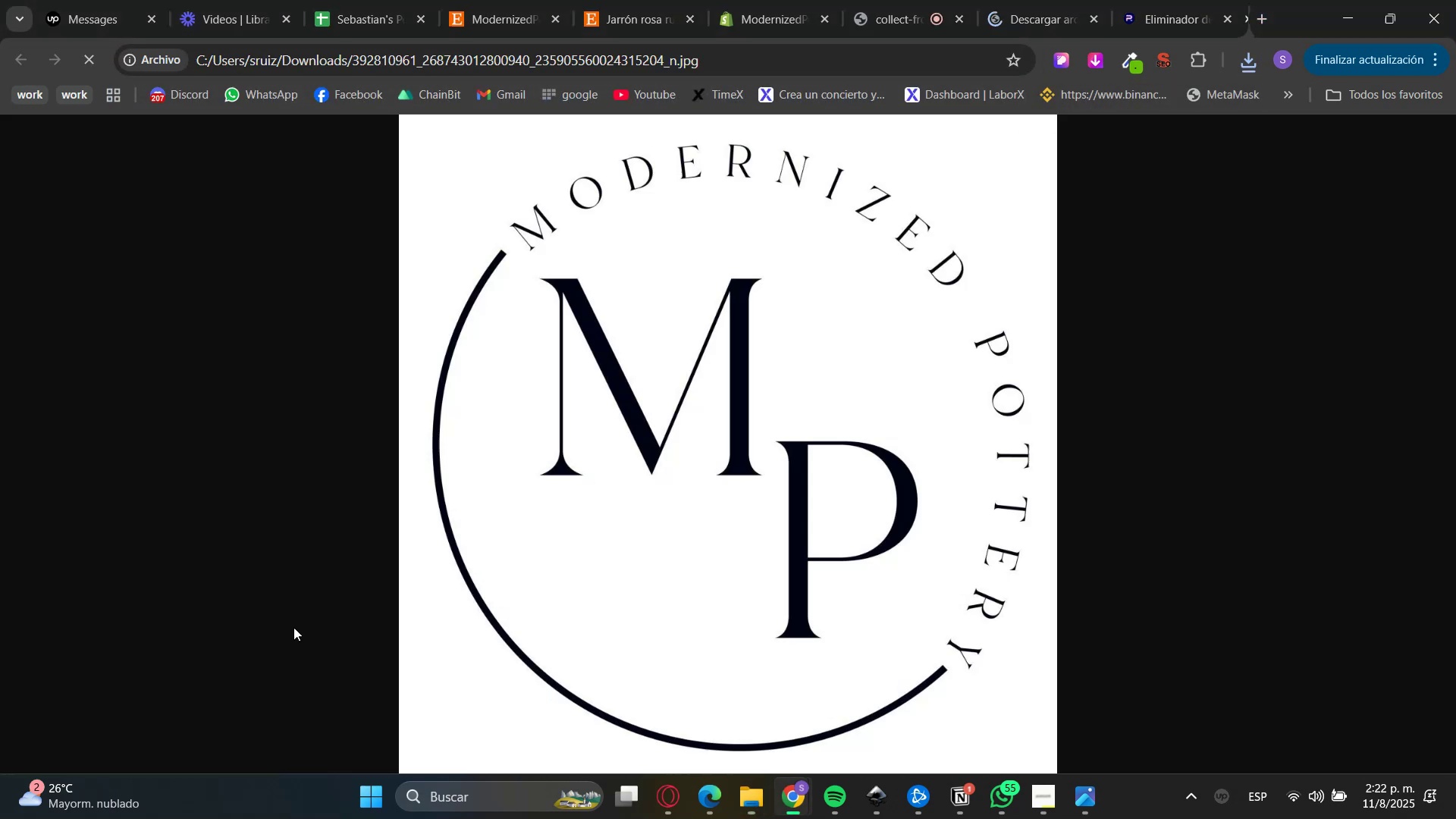 
left_click([1229, 23])
 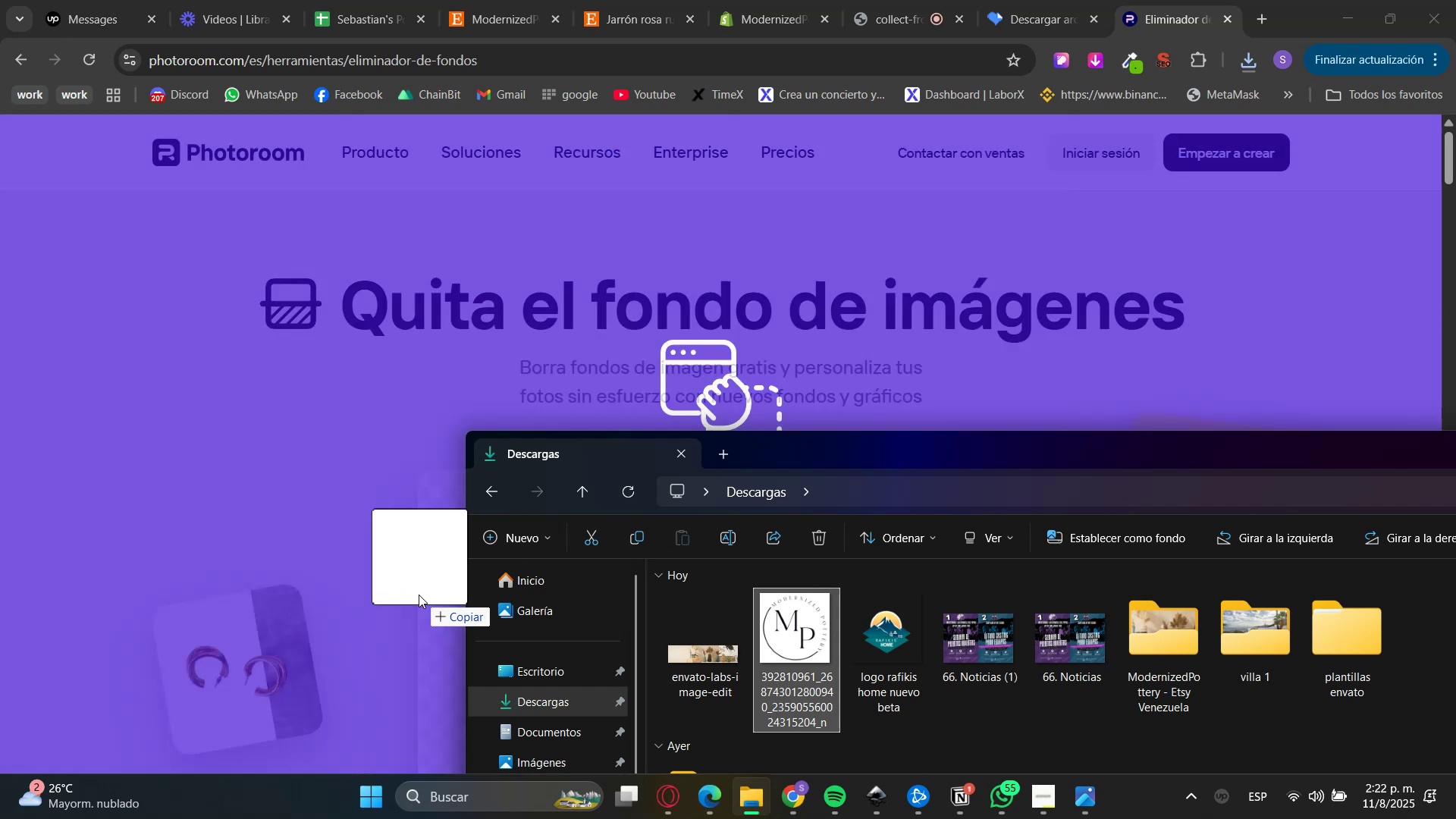 
left_click([983, 0])
 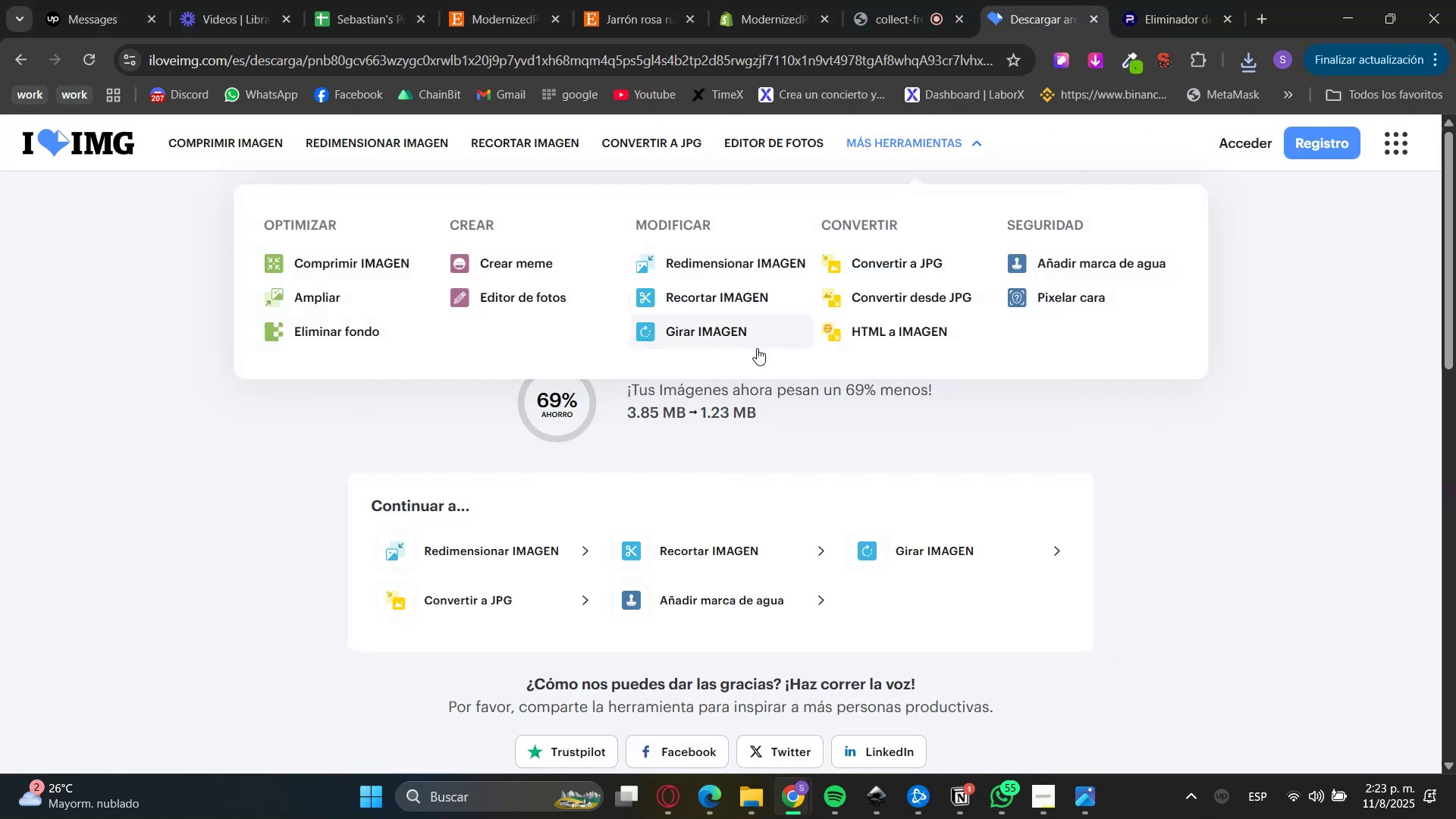 
left_click([813, 300])
 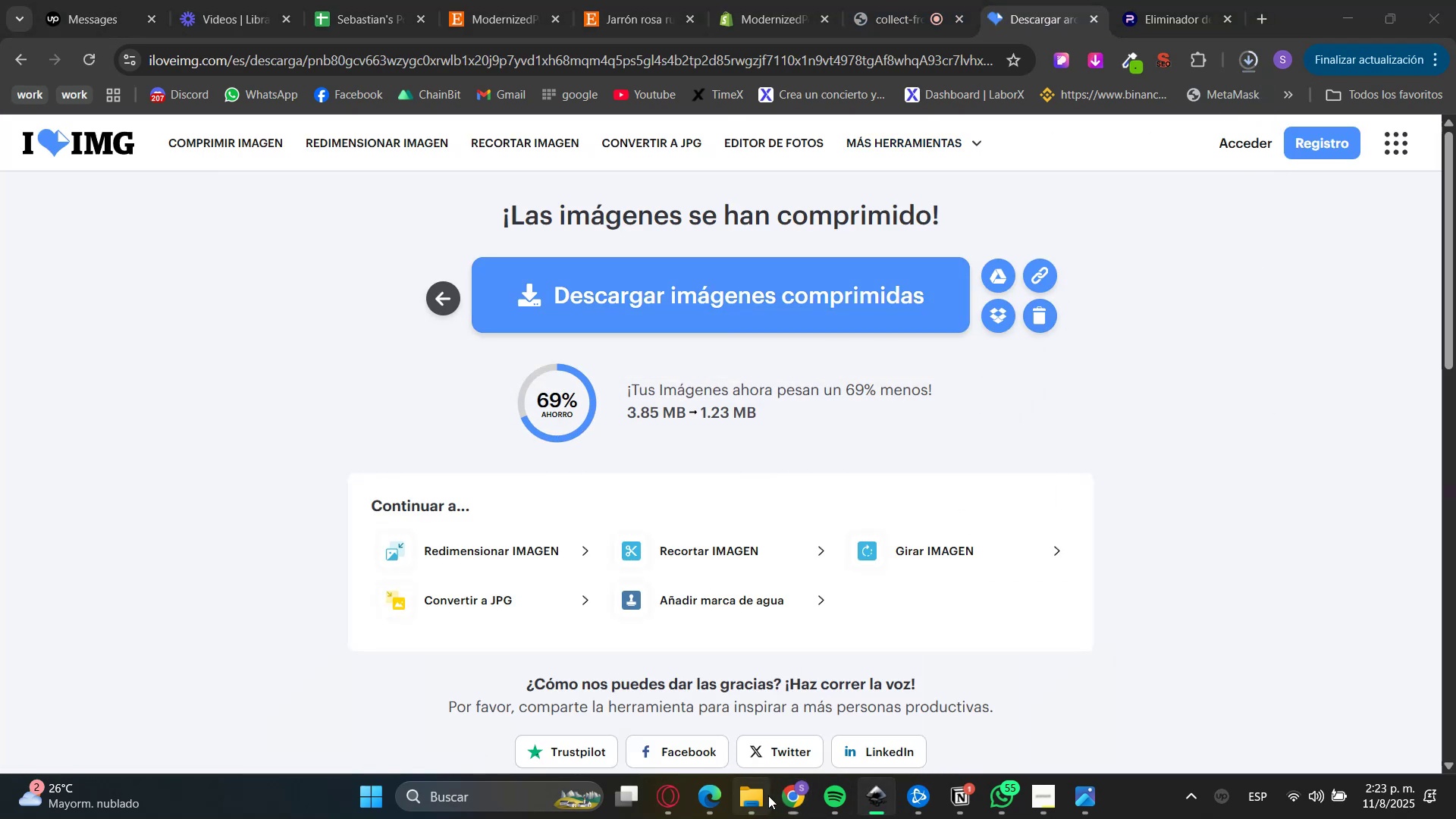 
left_click([760, 791])
 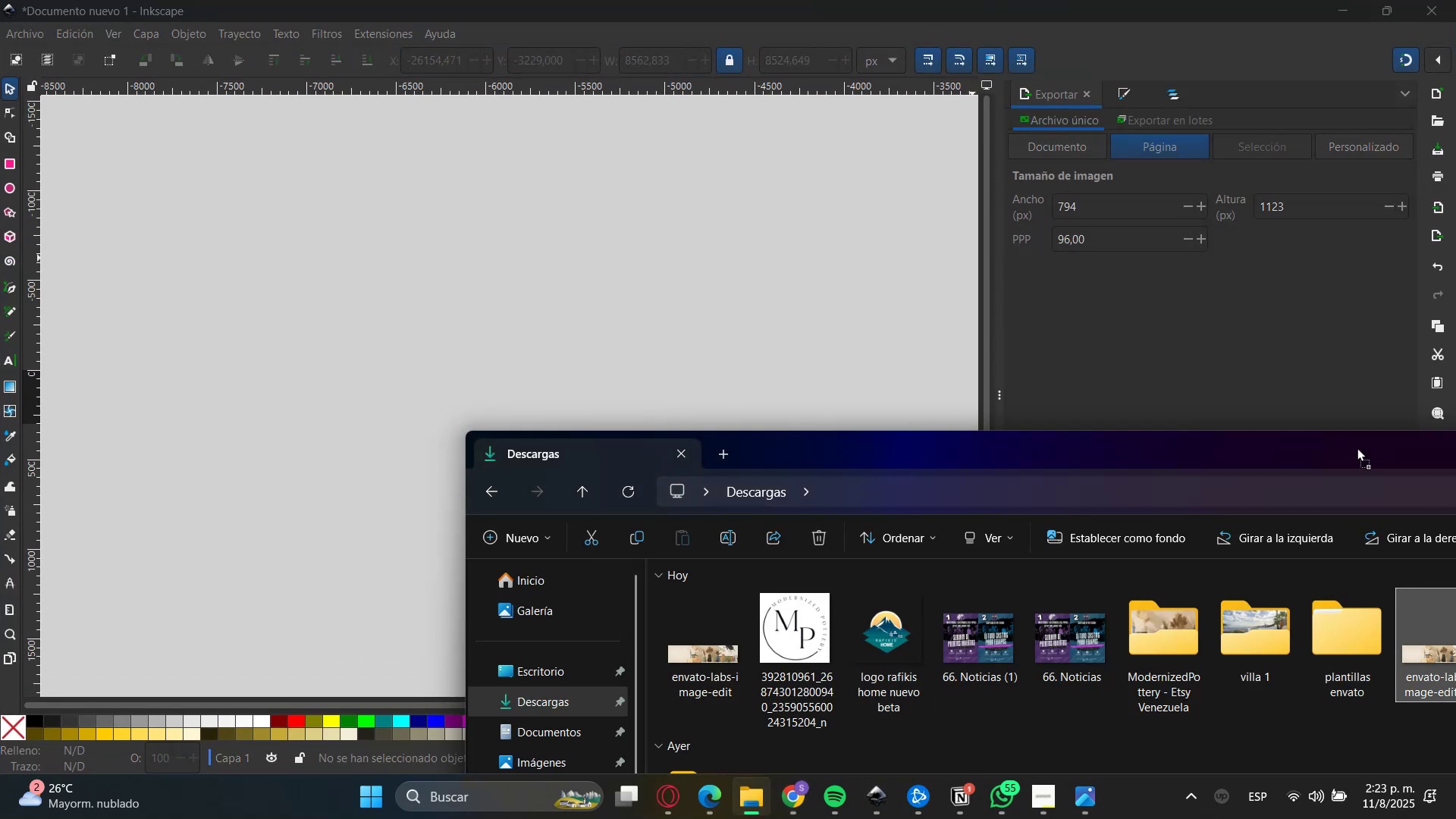 
left_click([1258, 450])
 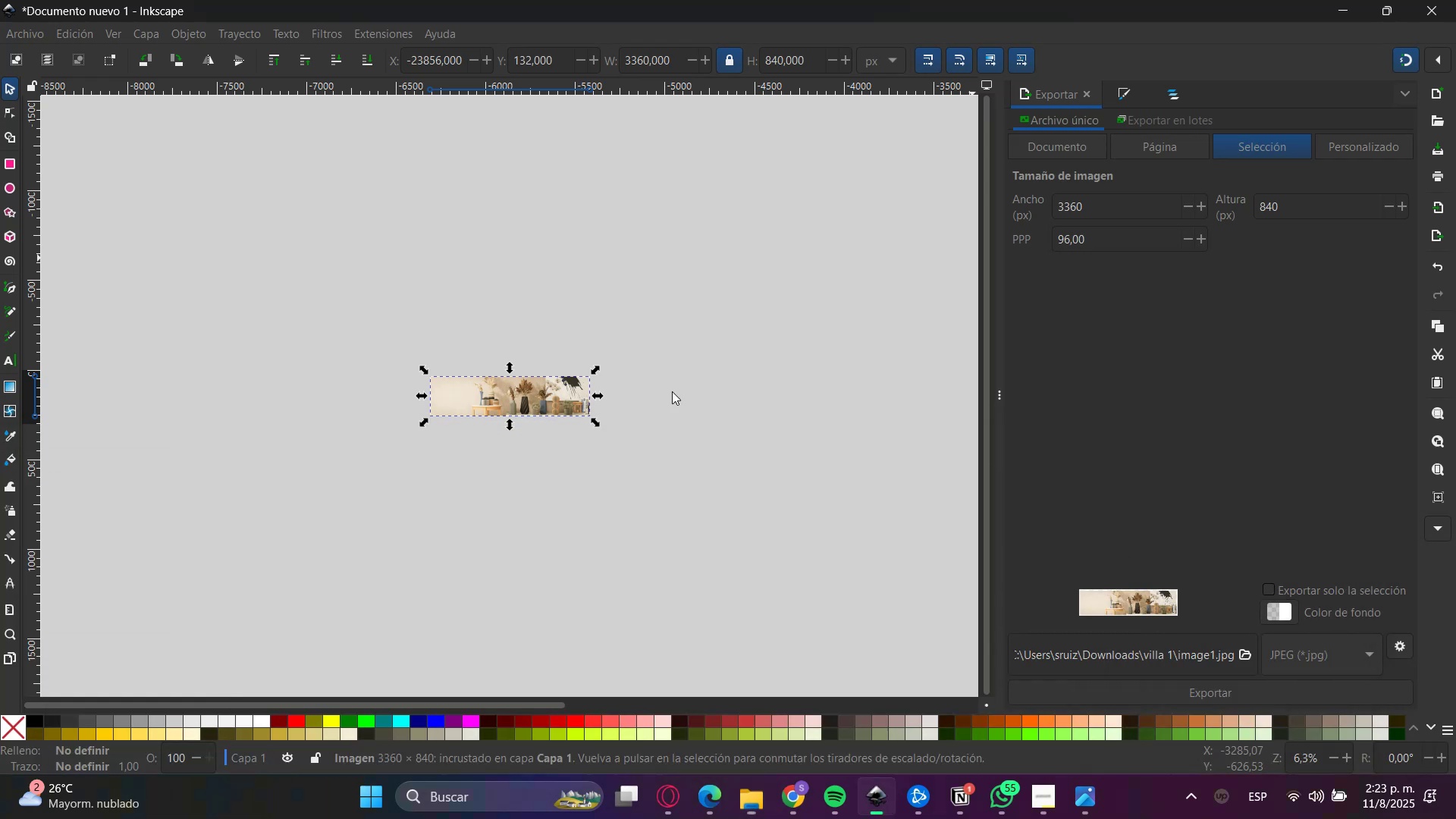 
hold_key(key=ControlLeft, duration=1.21)
scroll: coordinate [770, 364], scroll_direction: up, amount: 4.0
 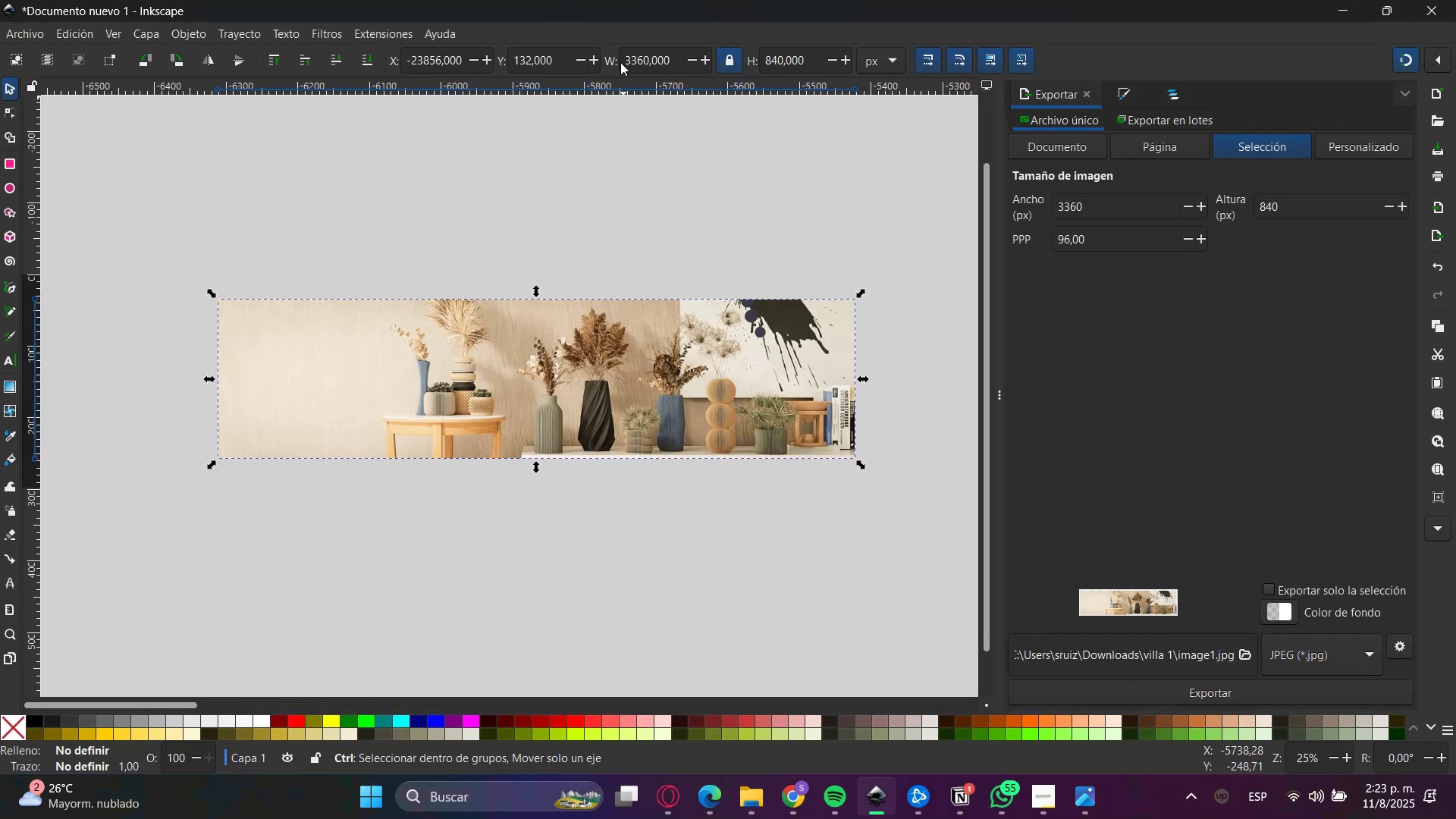 
double_click([630, 61])
 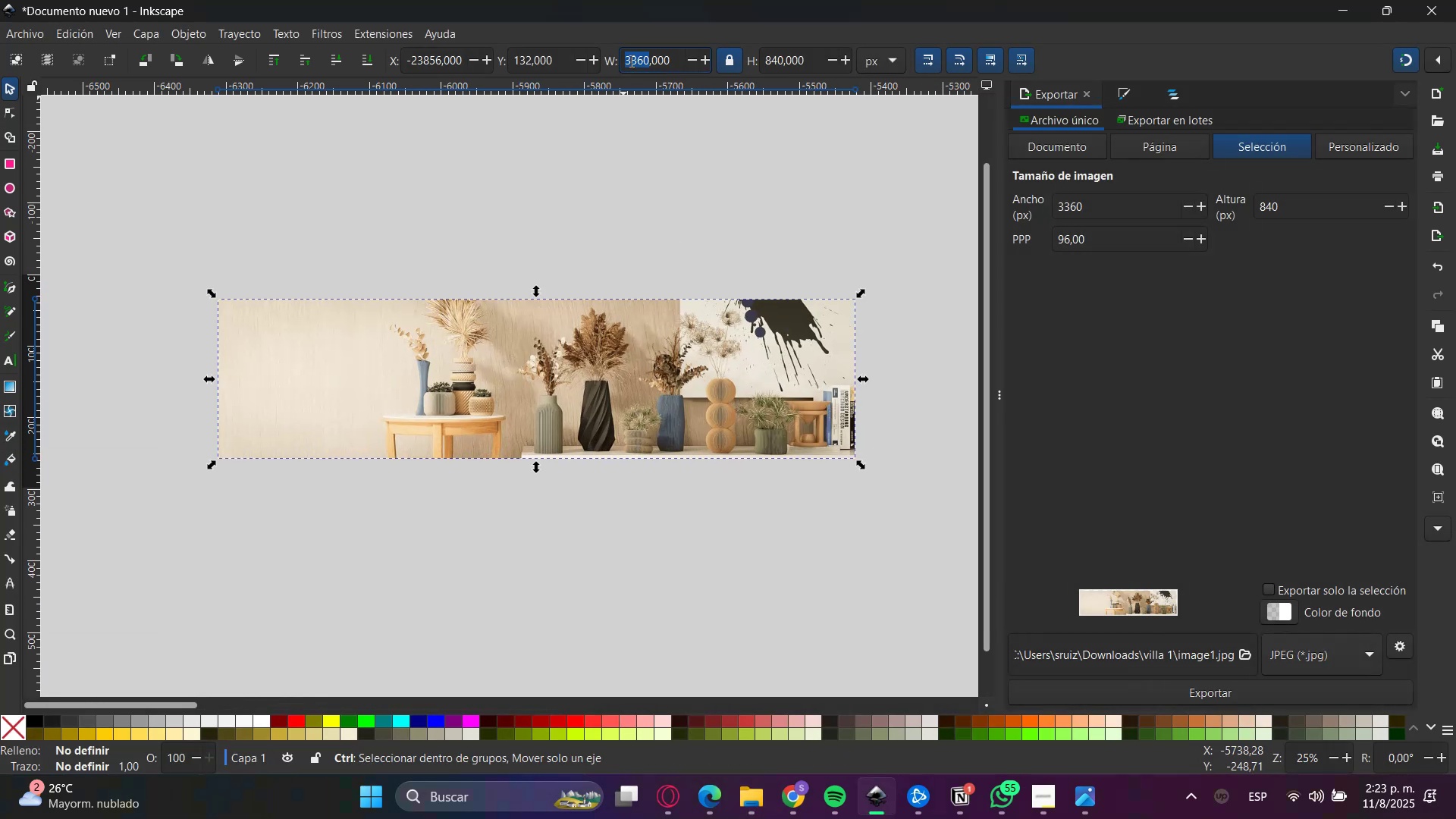 
triple_click([630, 61])
 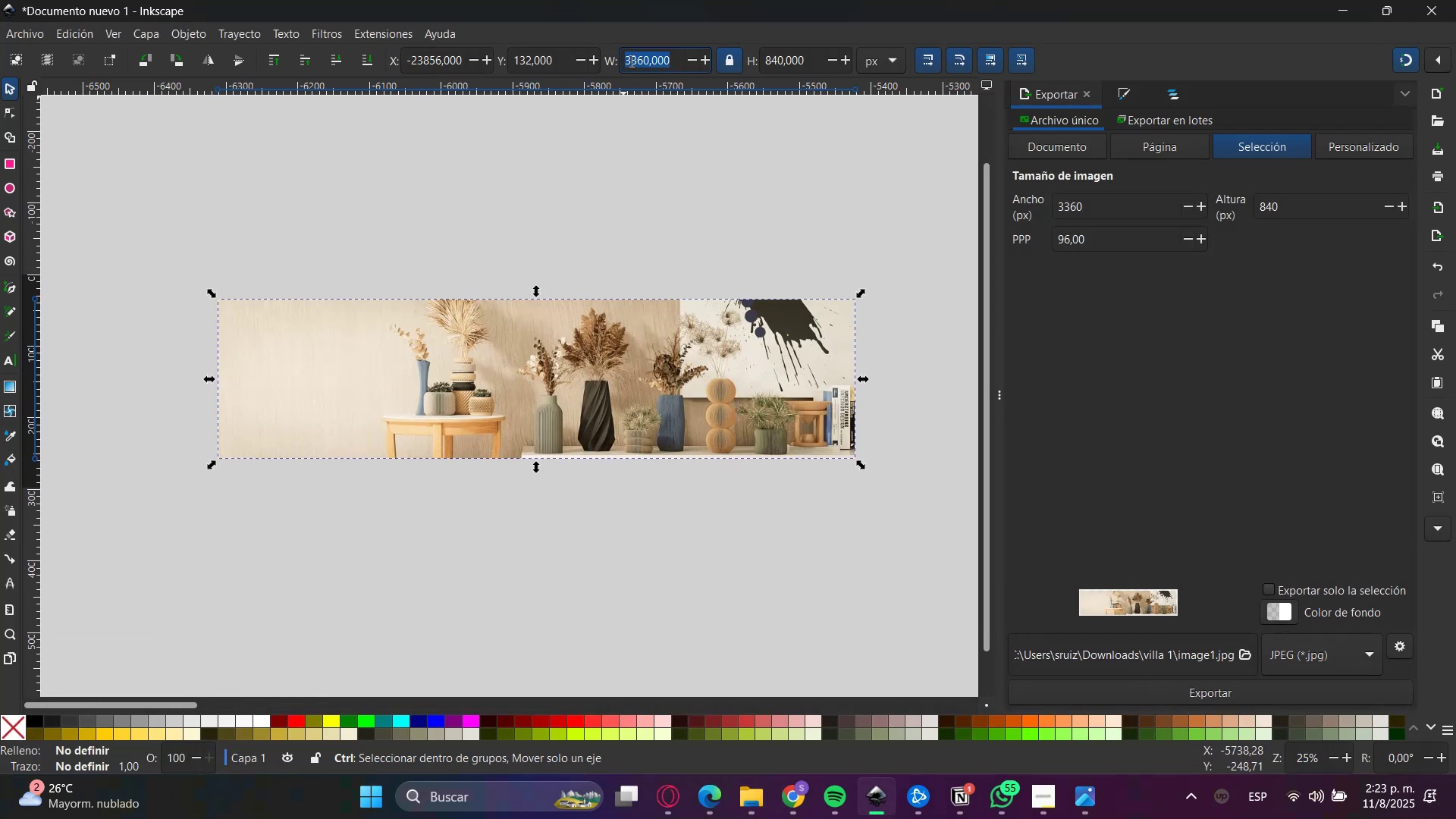 
key(Numpad1)
 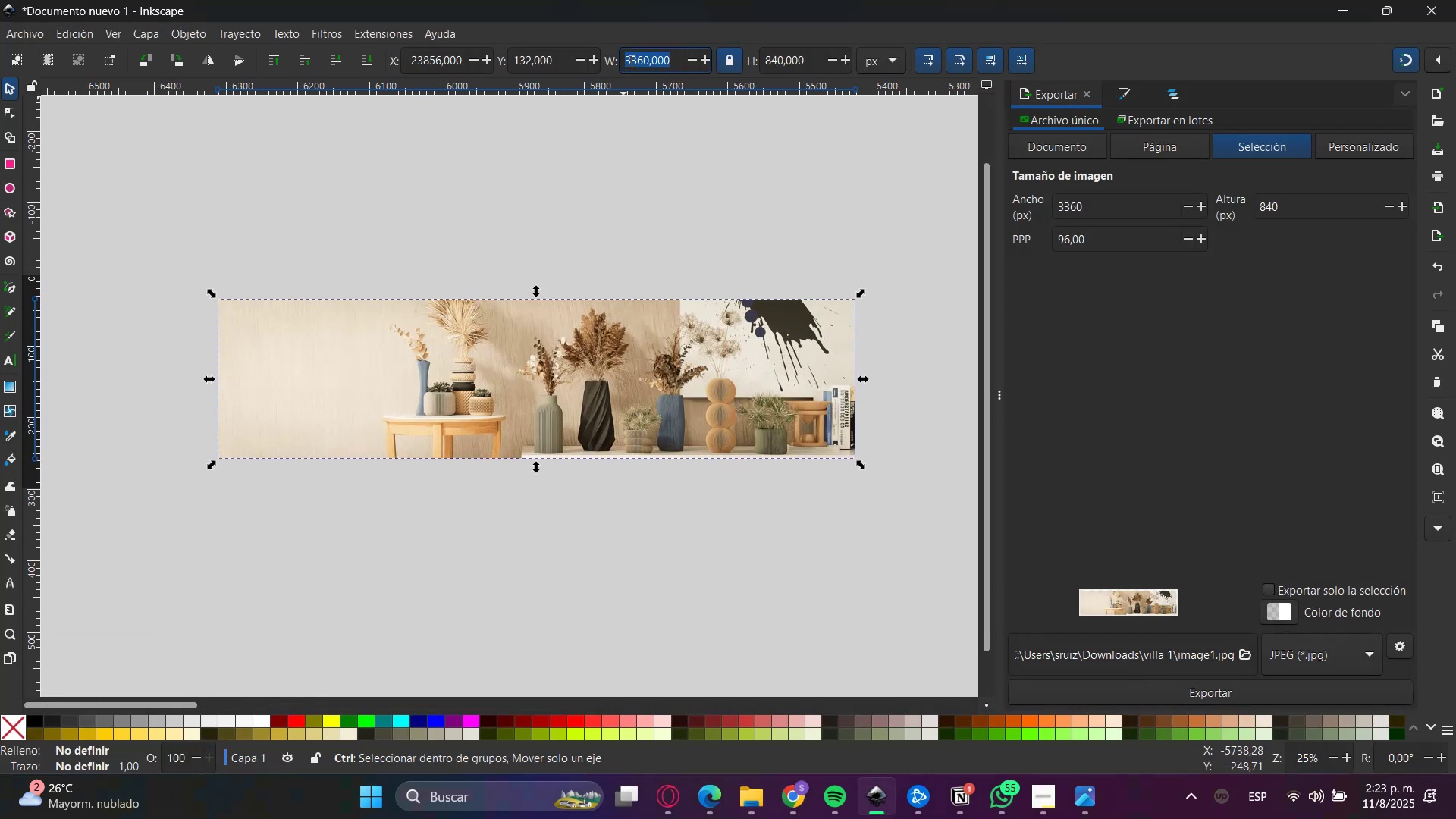 
key(Numpad4)
 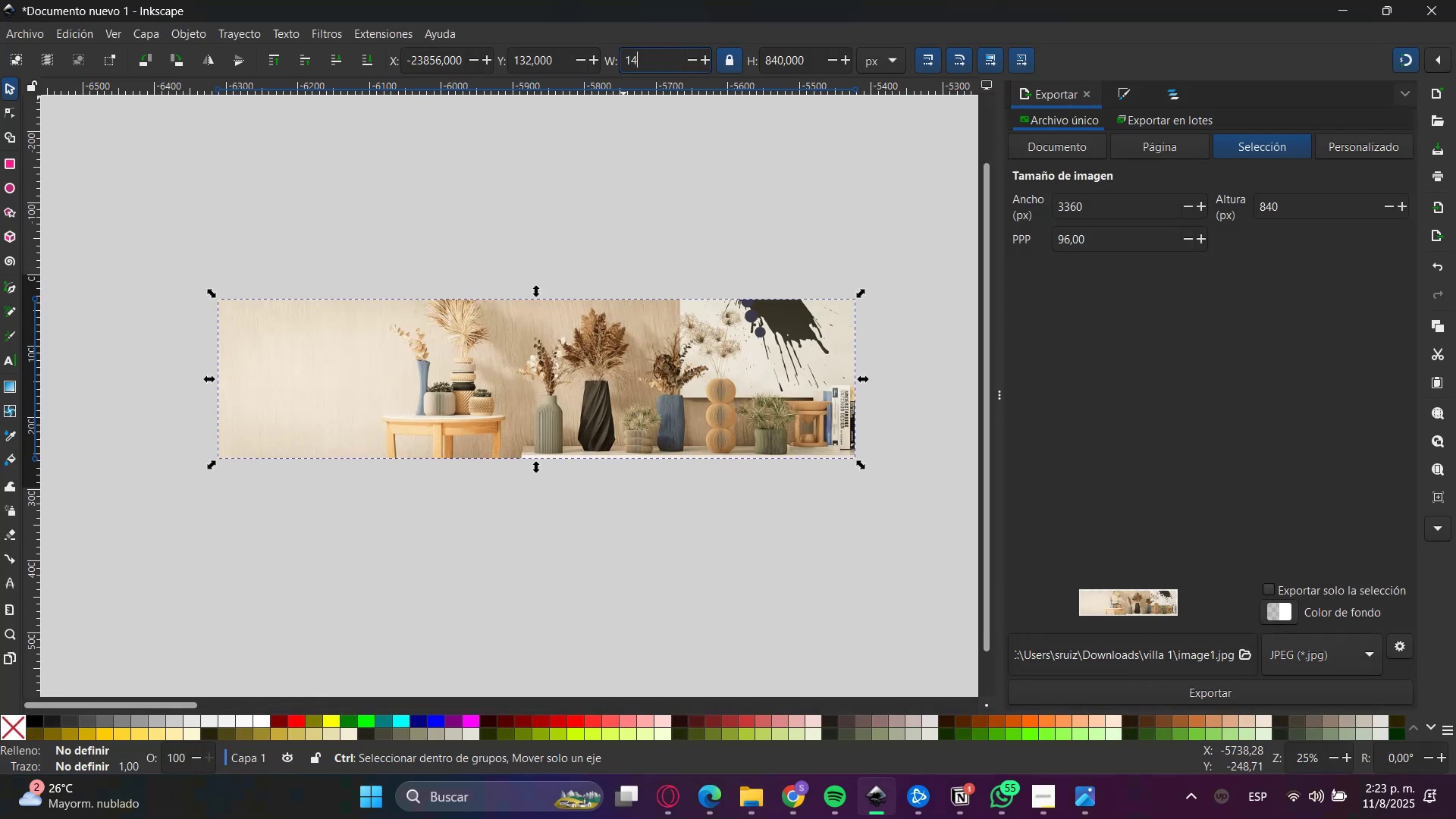 
key(Numpad4)
 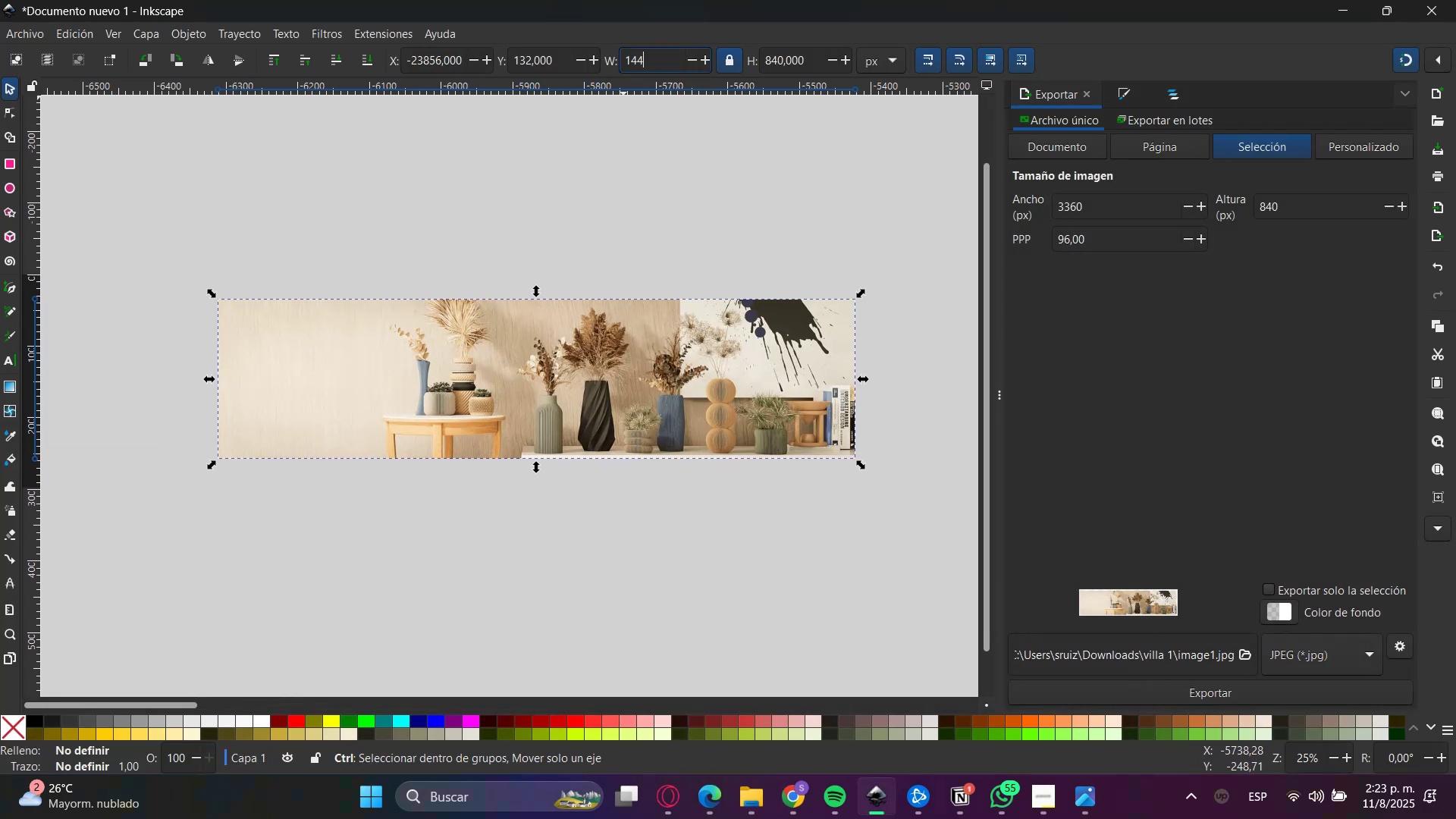 
key(Numpad0)
 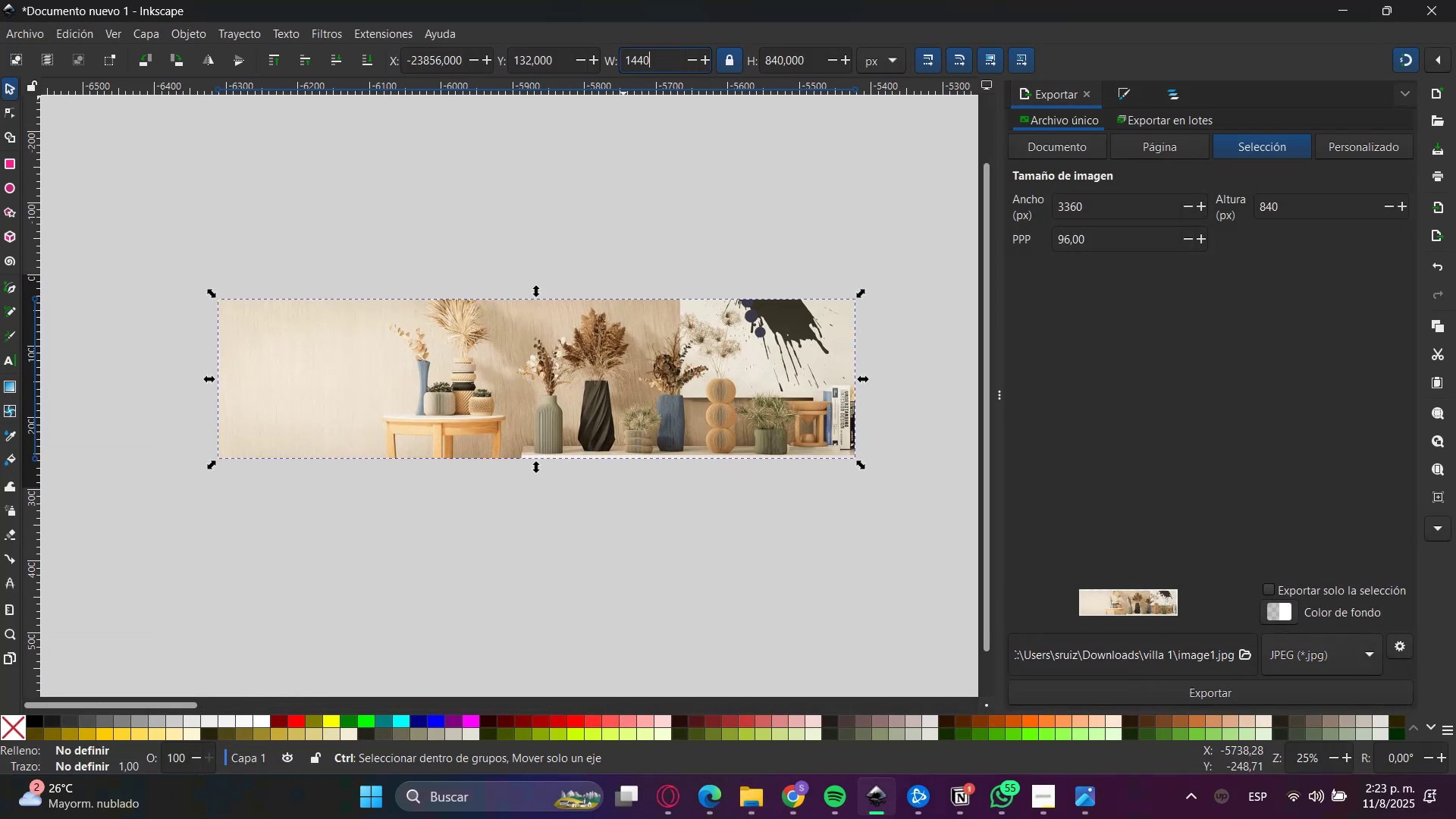 
key(Shift+ShiftRight)
 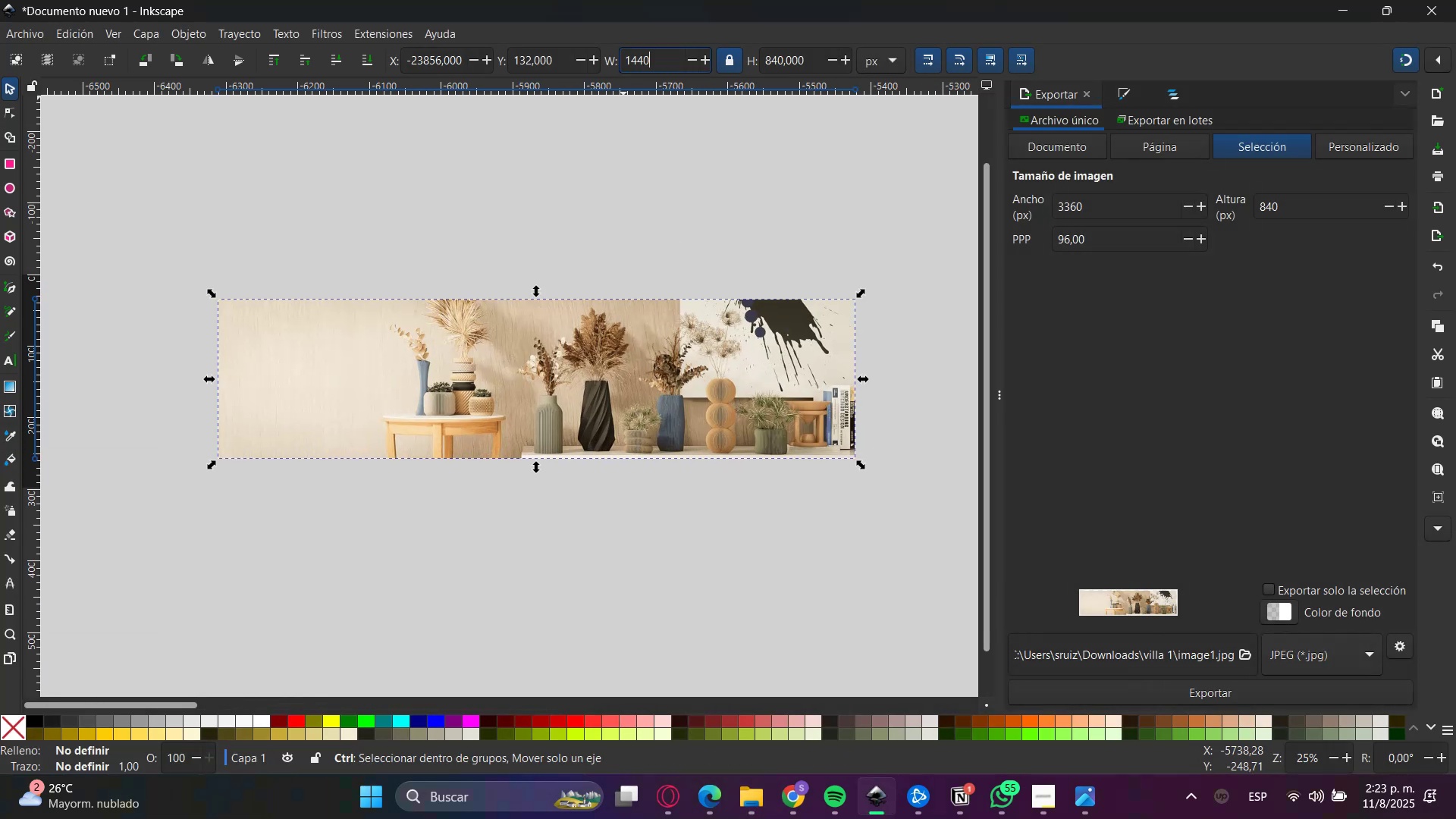 
key(Enter)
 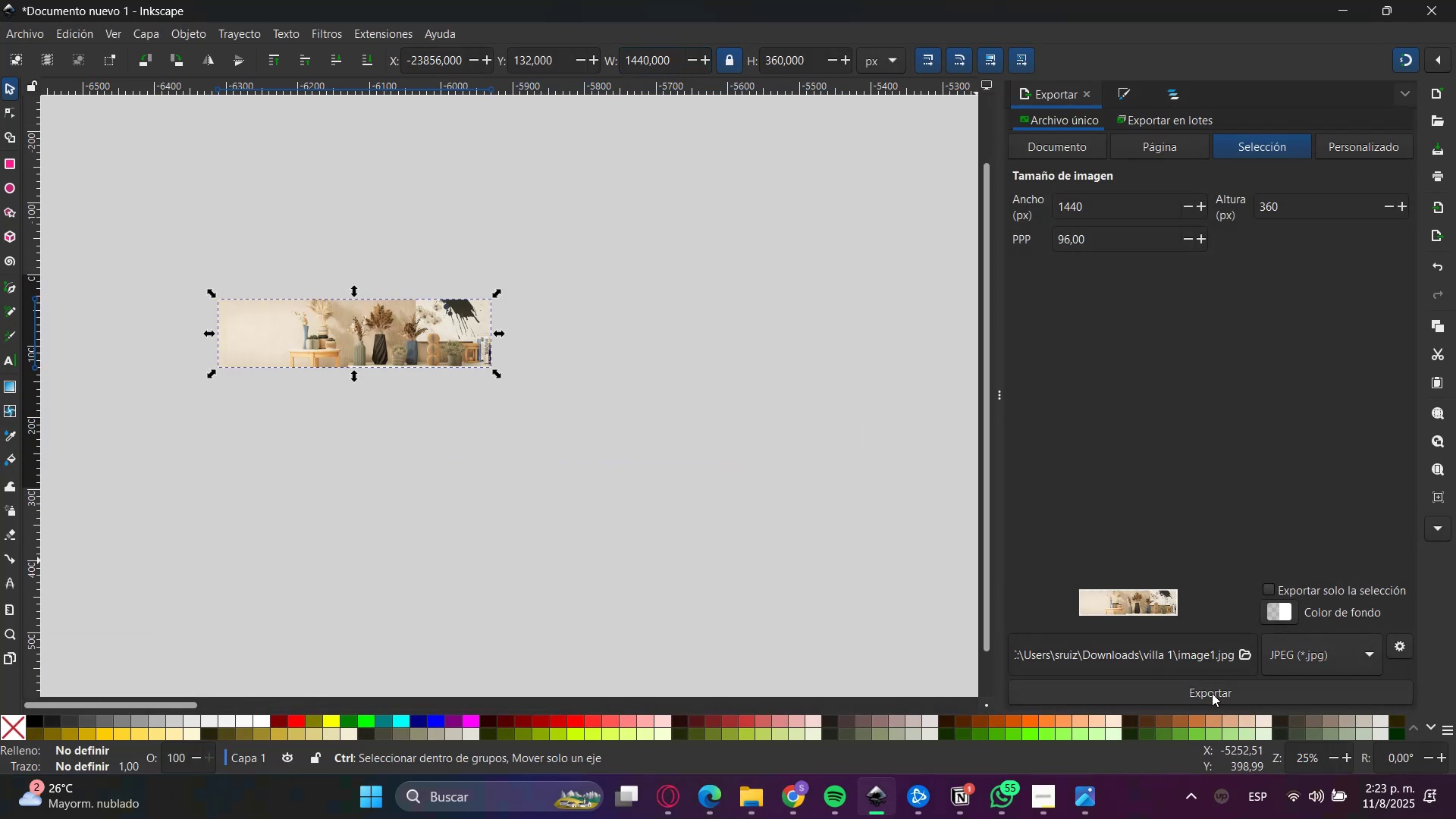 
left_click([1207, 693])
 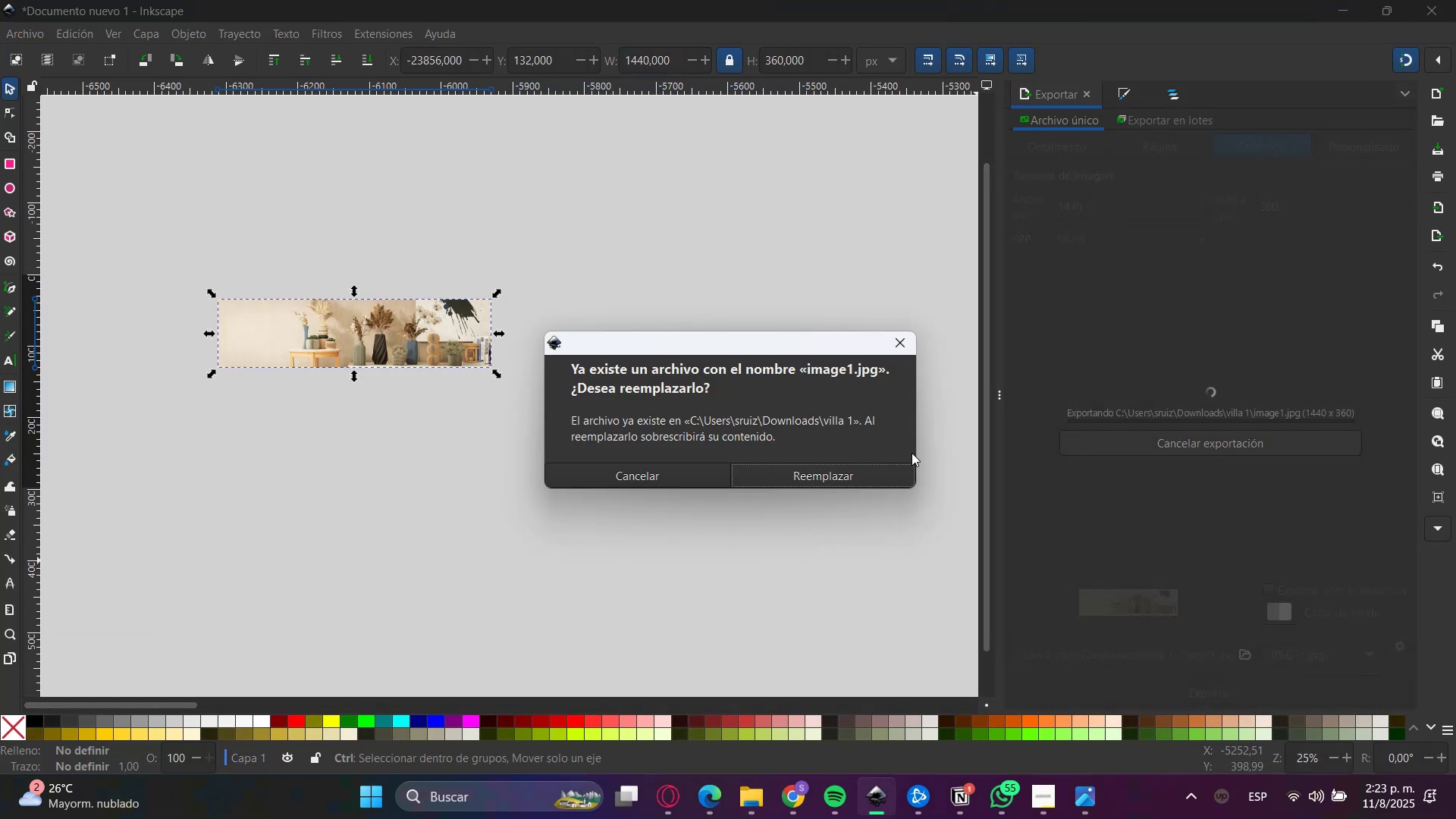 
left_click([678, 481])
 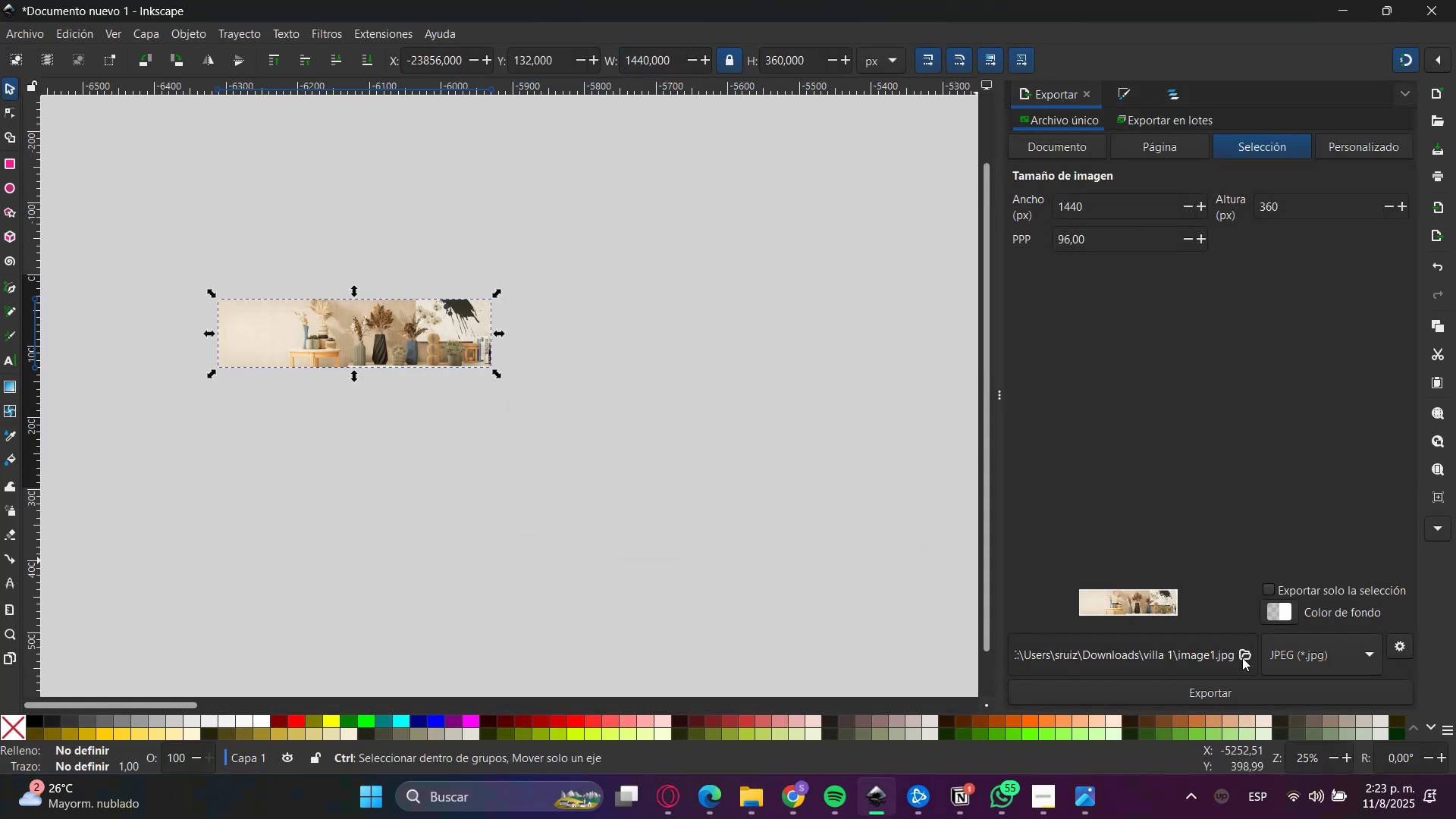 
left_click([1244, 654])
 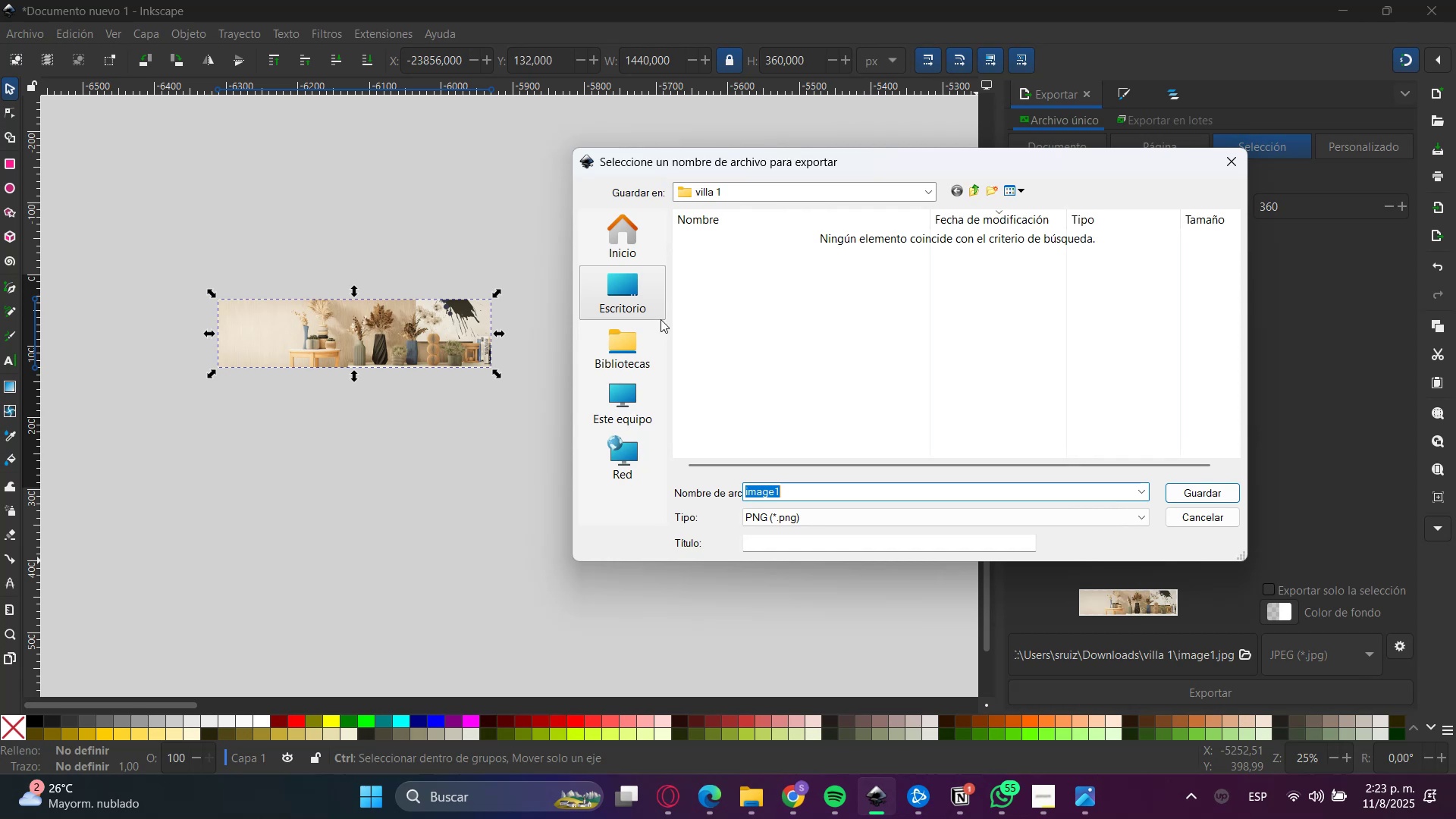 
left_click([614, 299])
 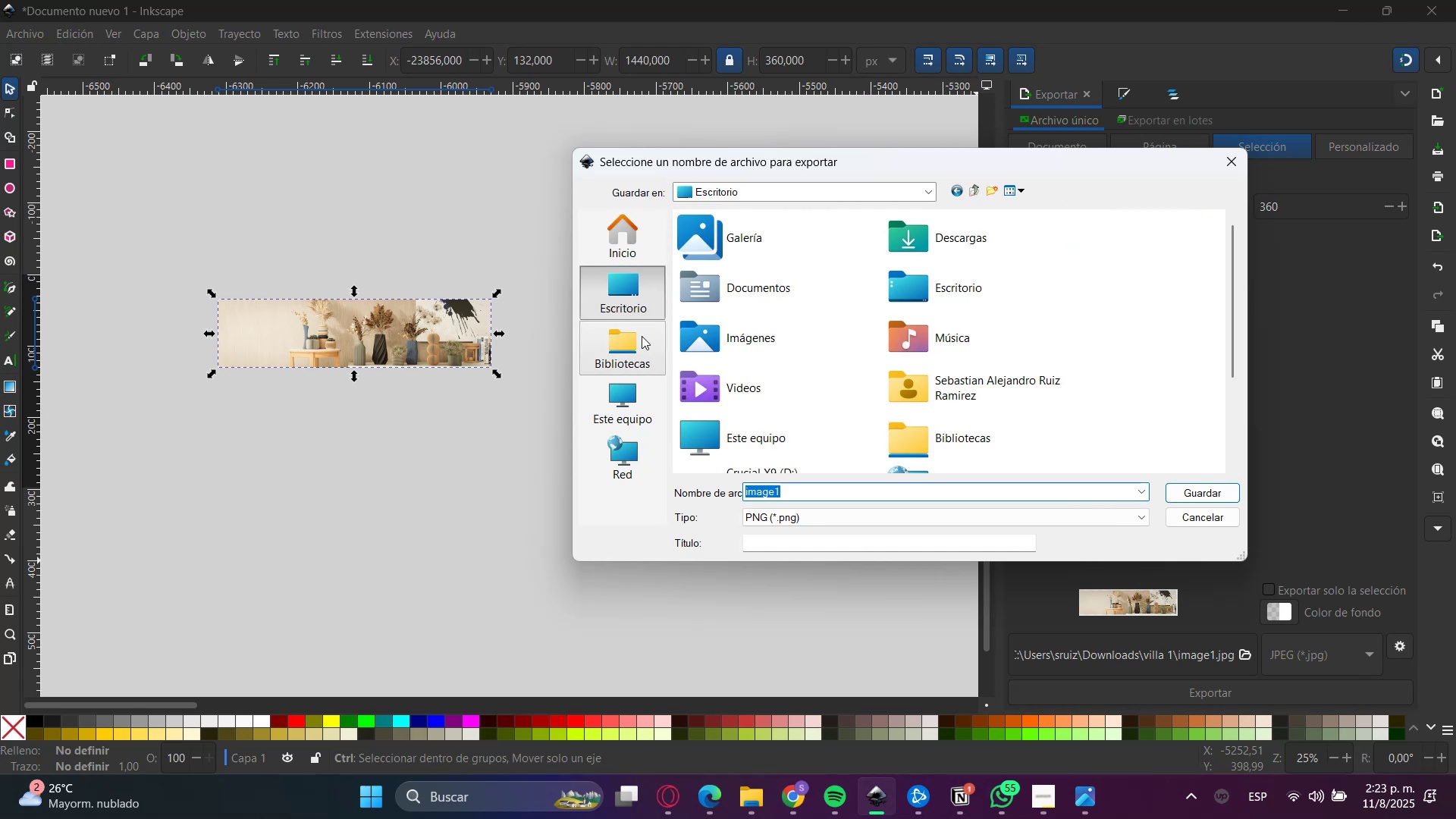 
left_click([747, 183])
 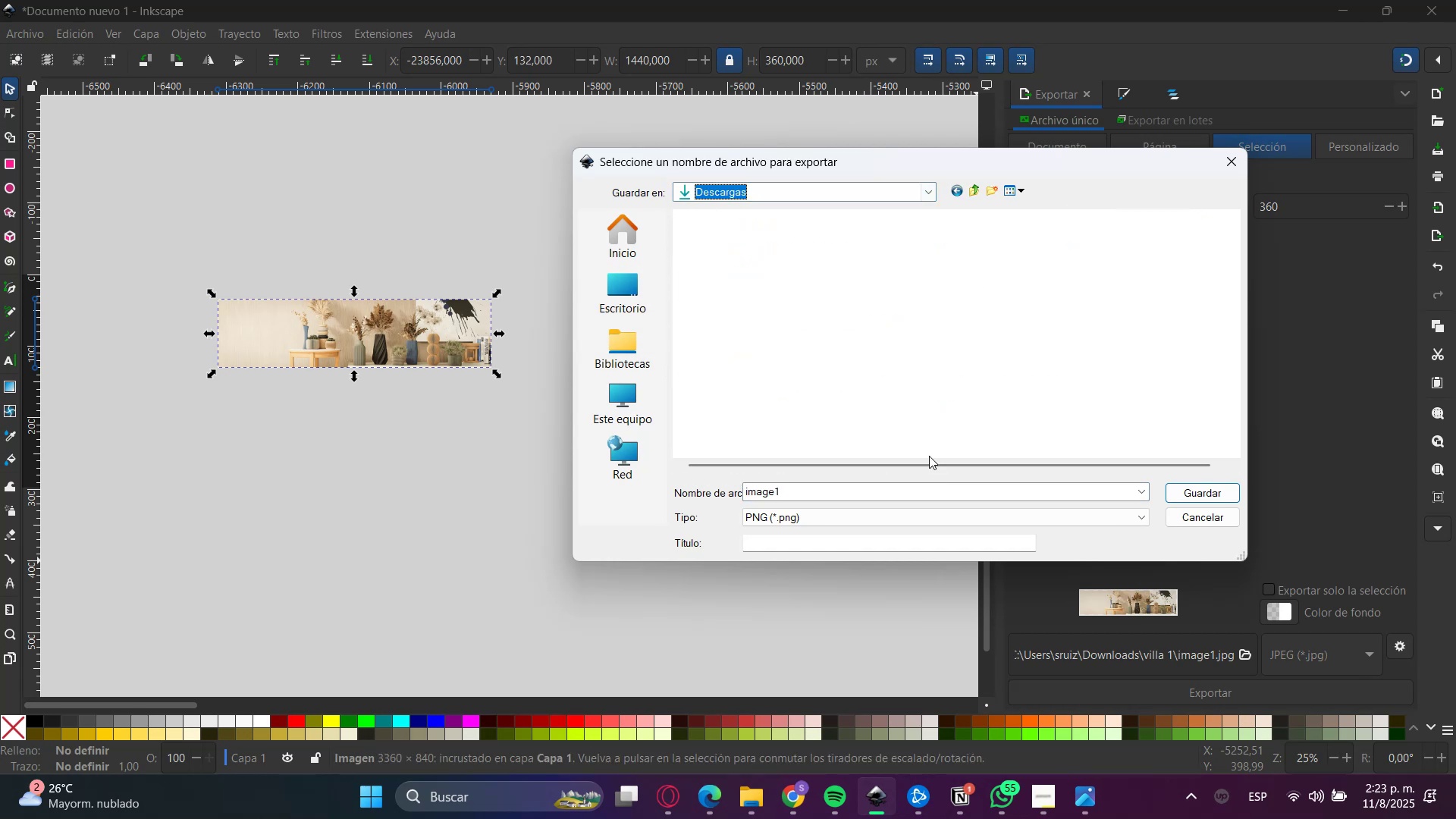 
double_click([986, 519])
 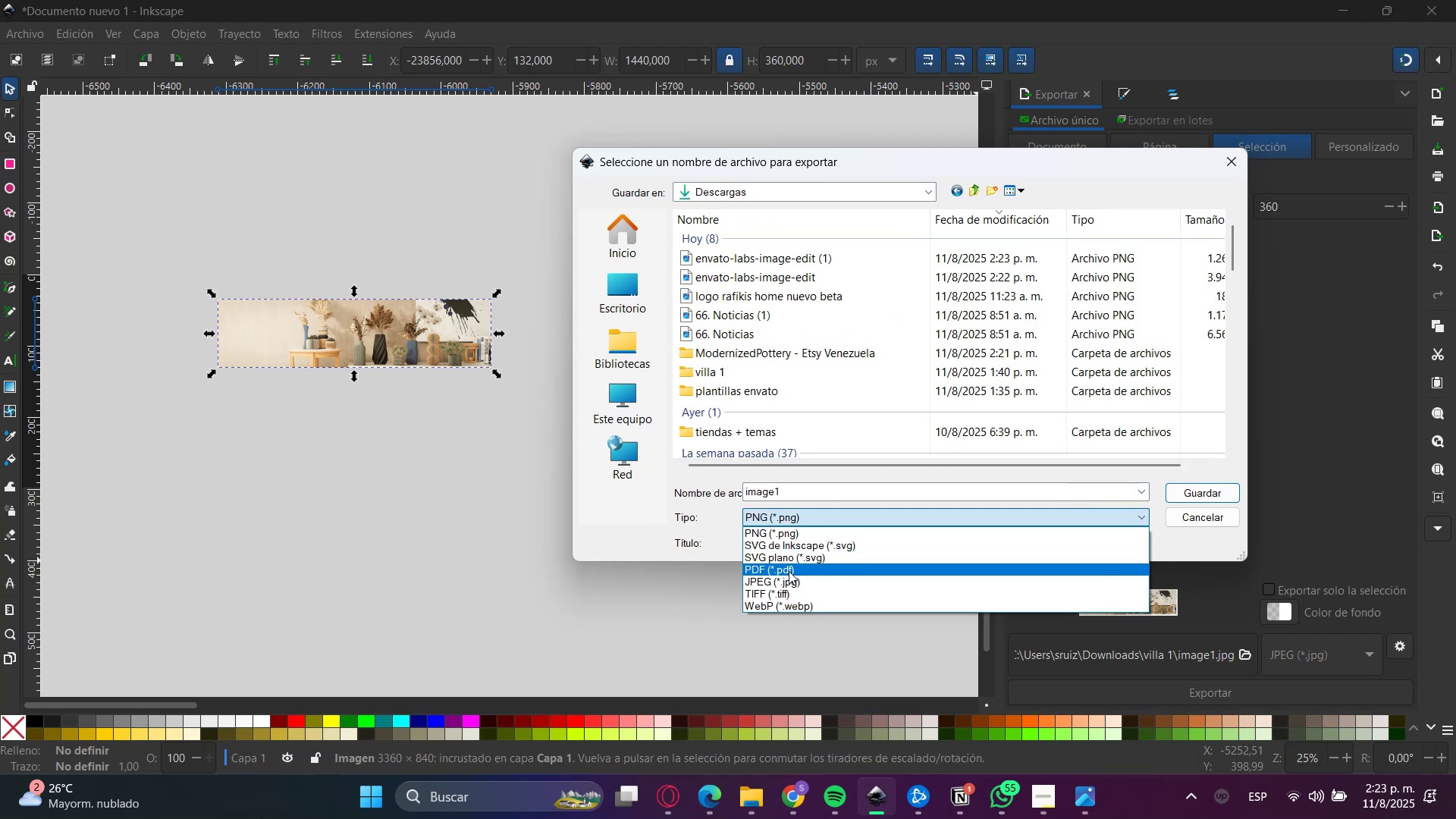 
left_click([783, 579])
 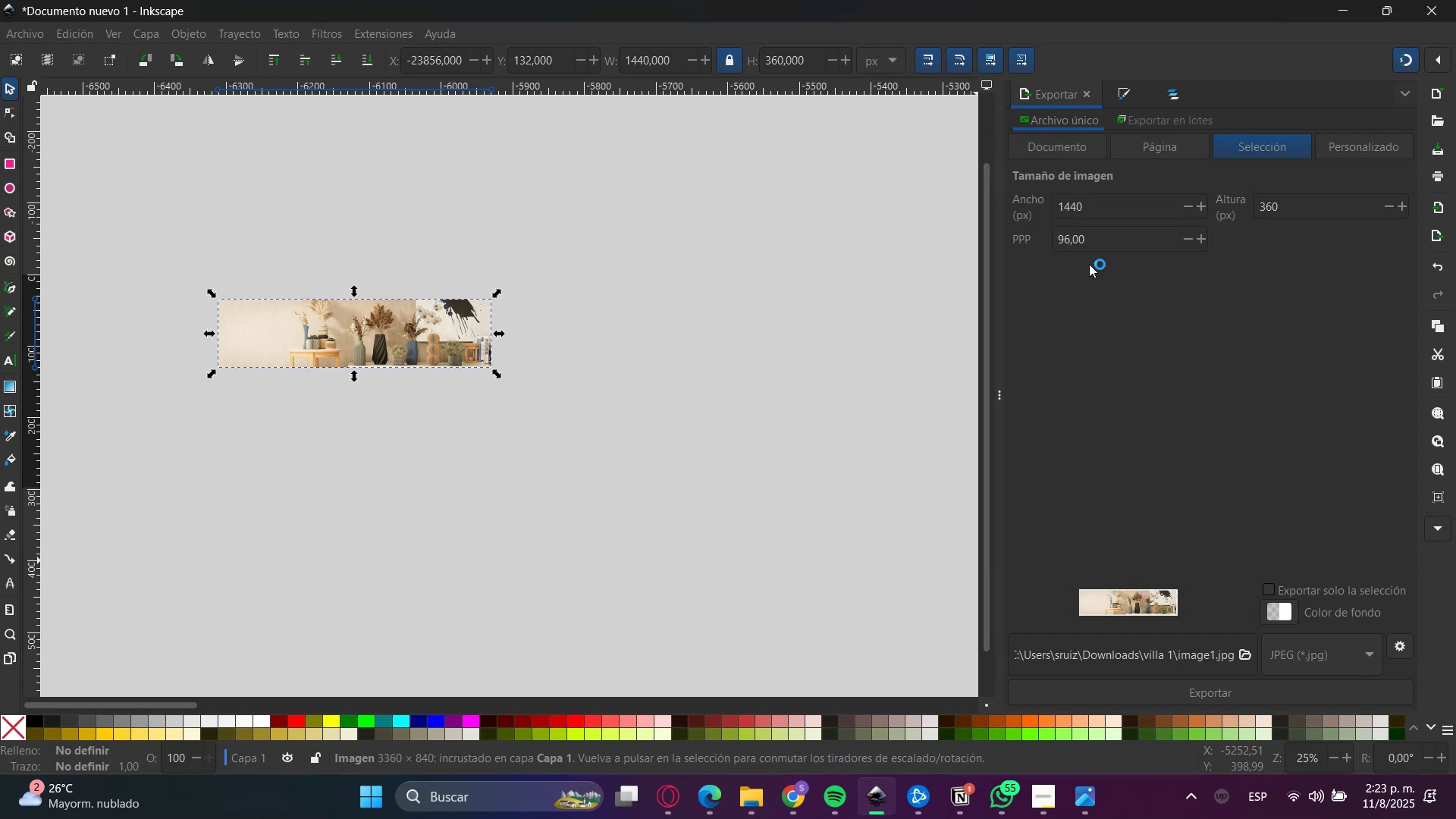 
left_click([1348, 7])
 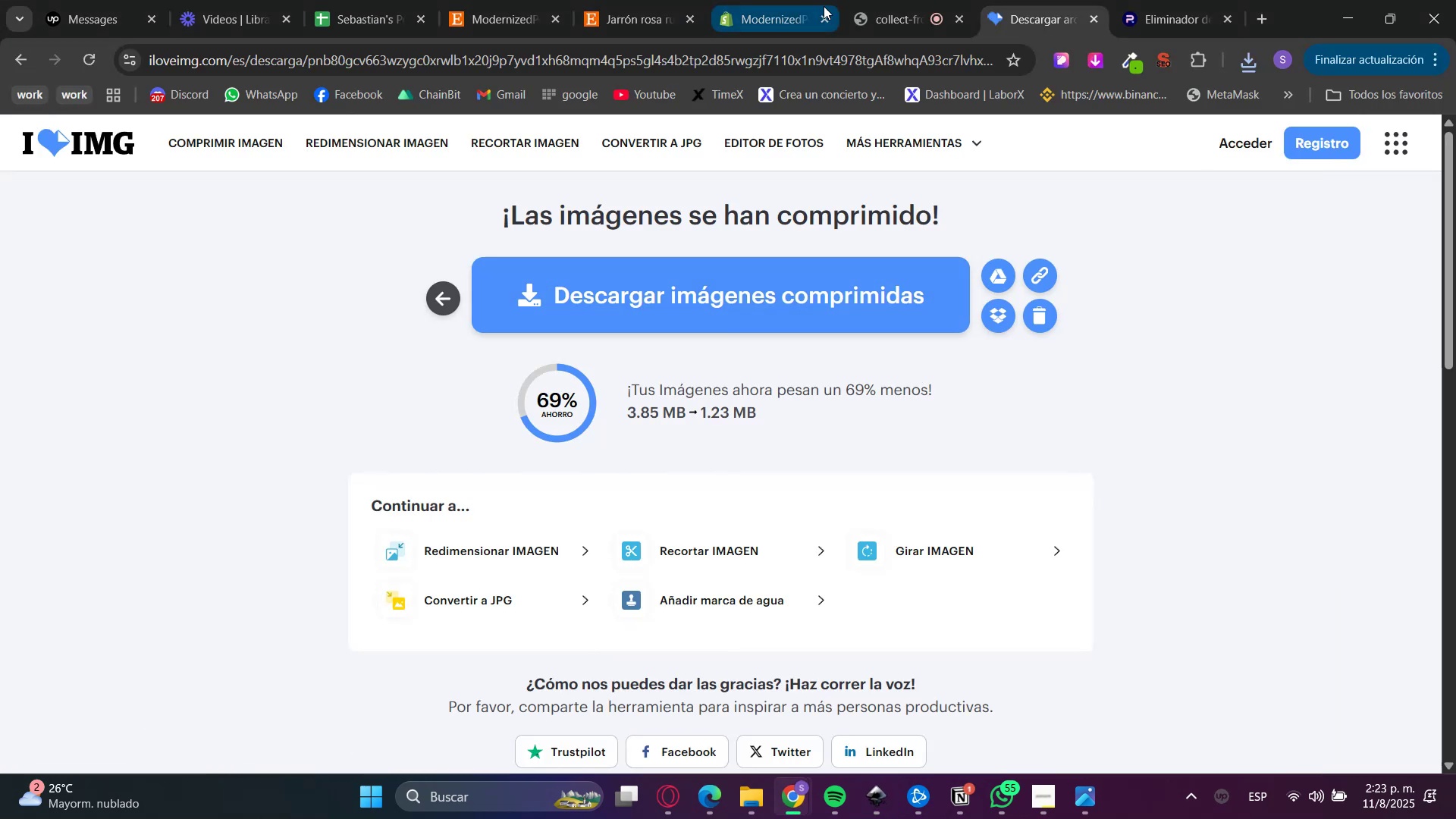 
left_click([792, 0])
 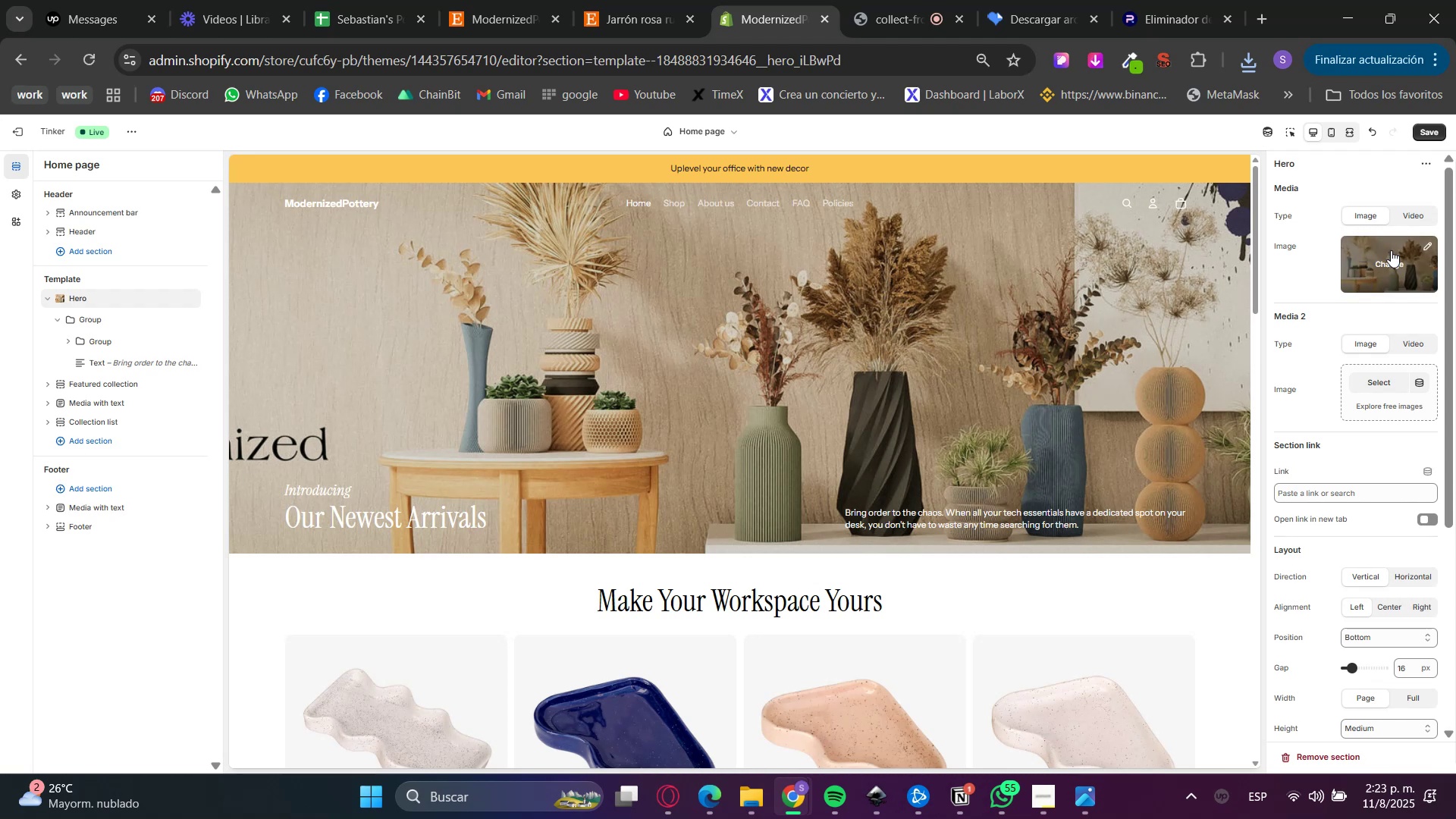 
double_click([1325, 311])
 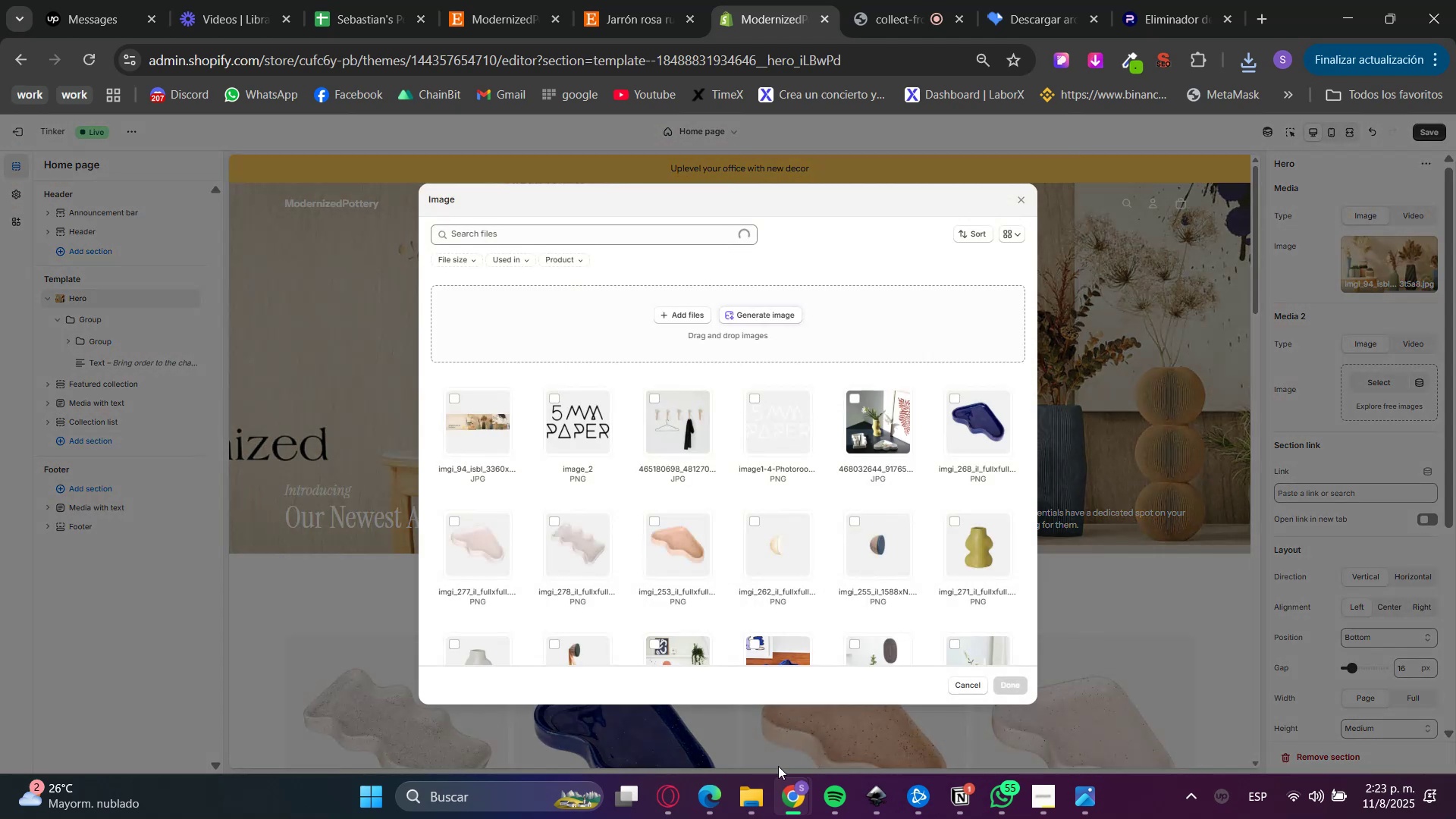 
left_click([754, 799])
 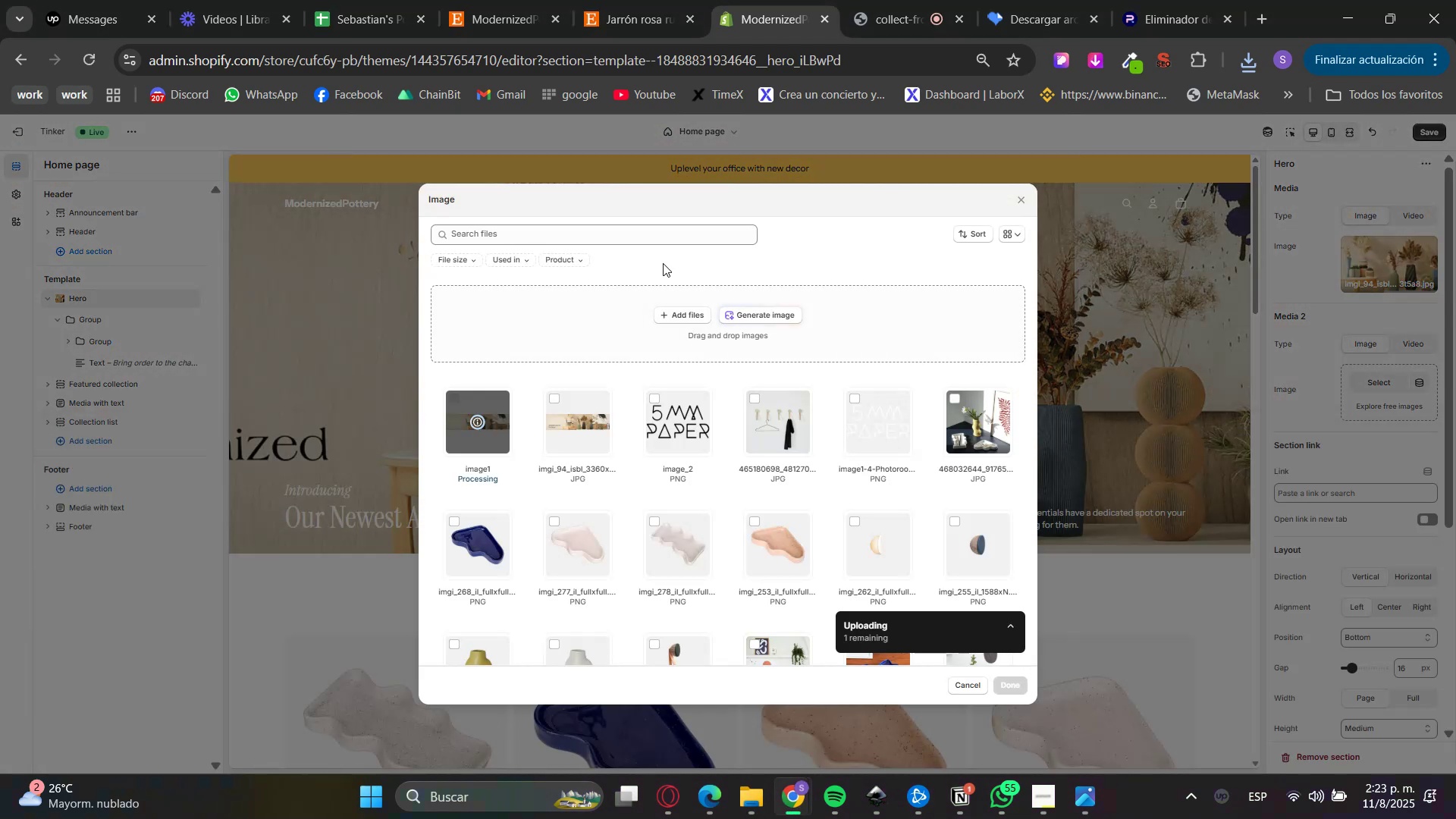 
wait(9.5)
 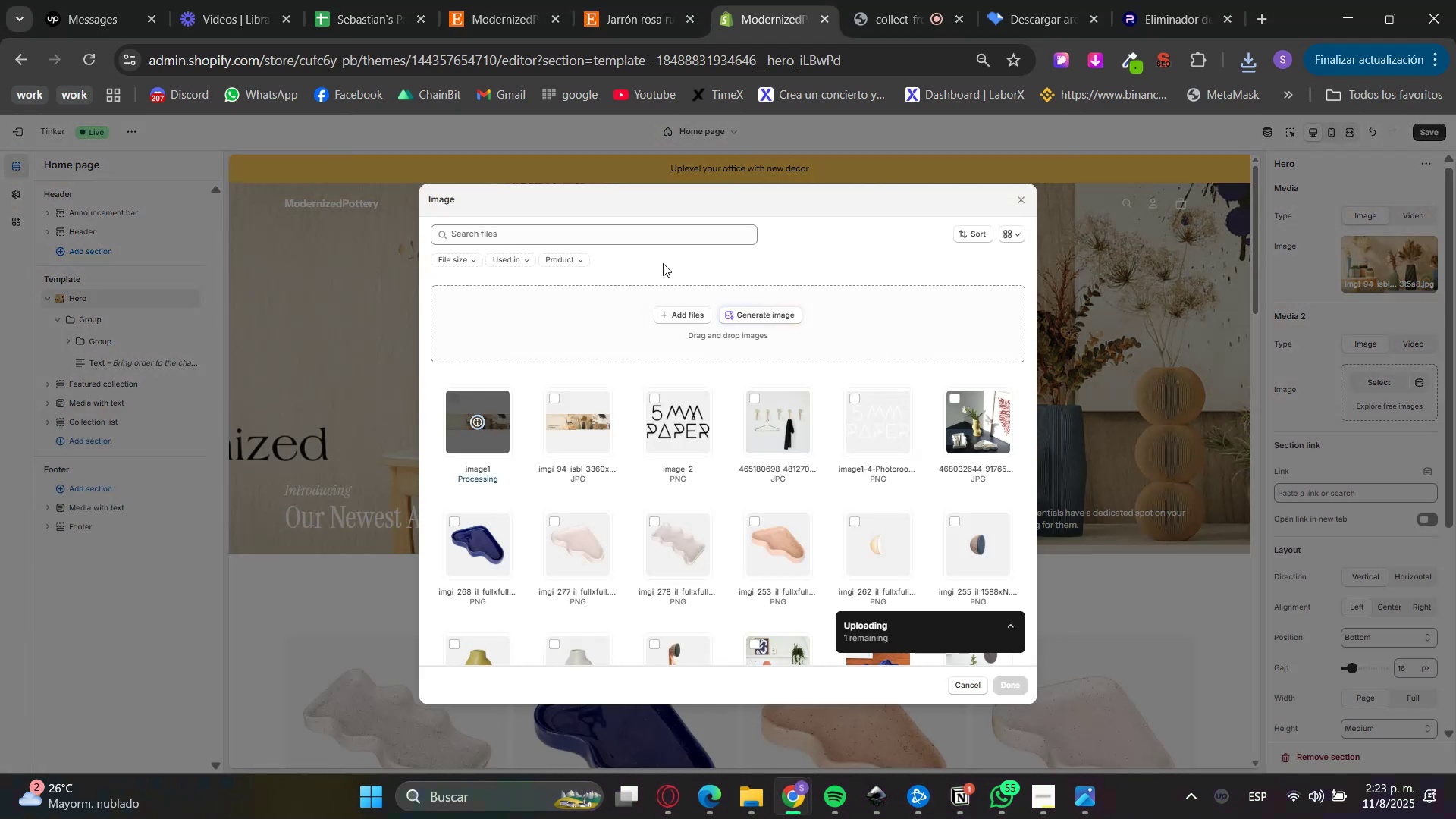 
left_click([1018, 690])
 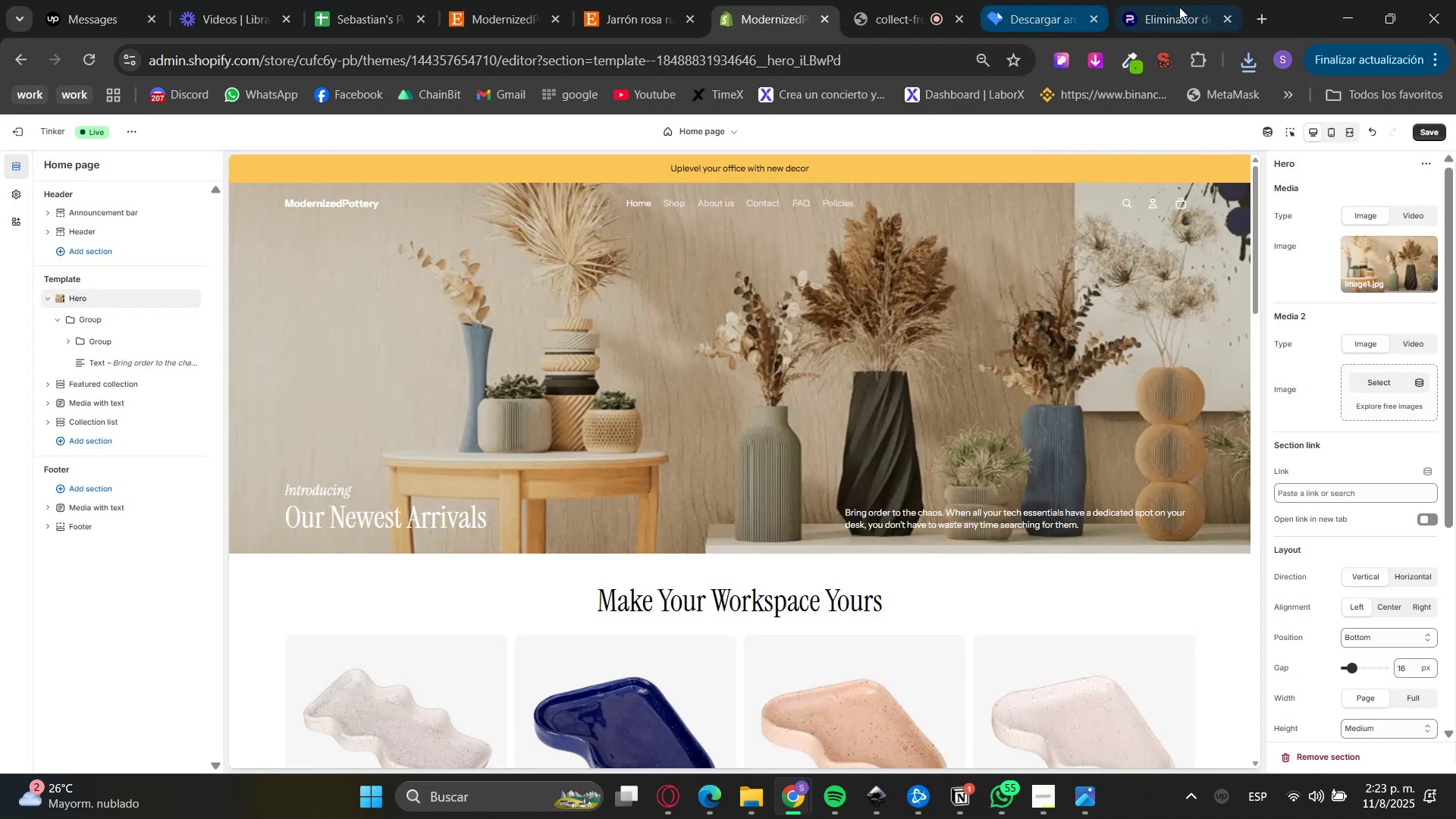 
double_click([1160, 0])
 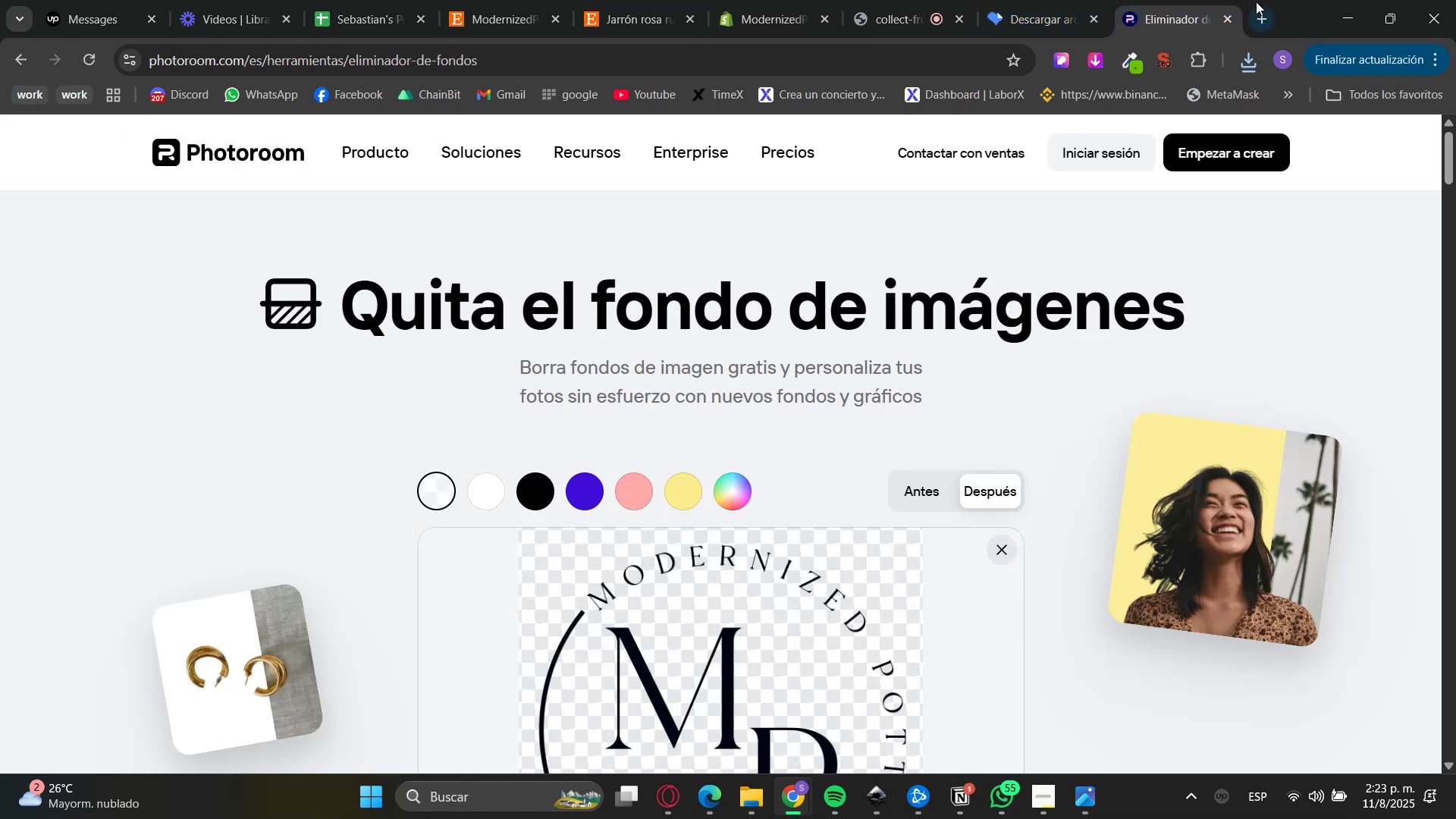 
left_click([1257, 2])
 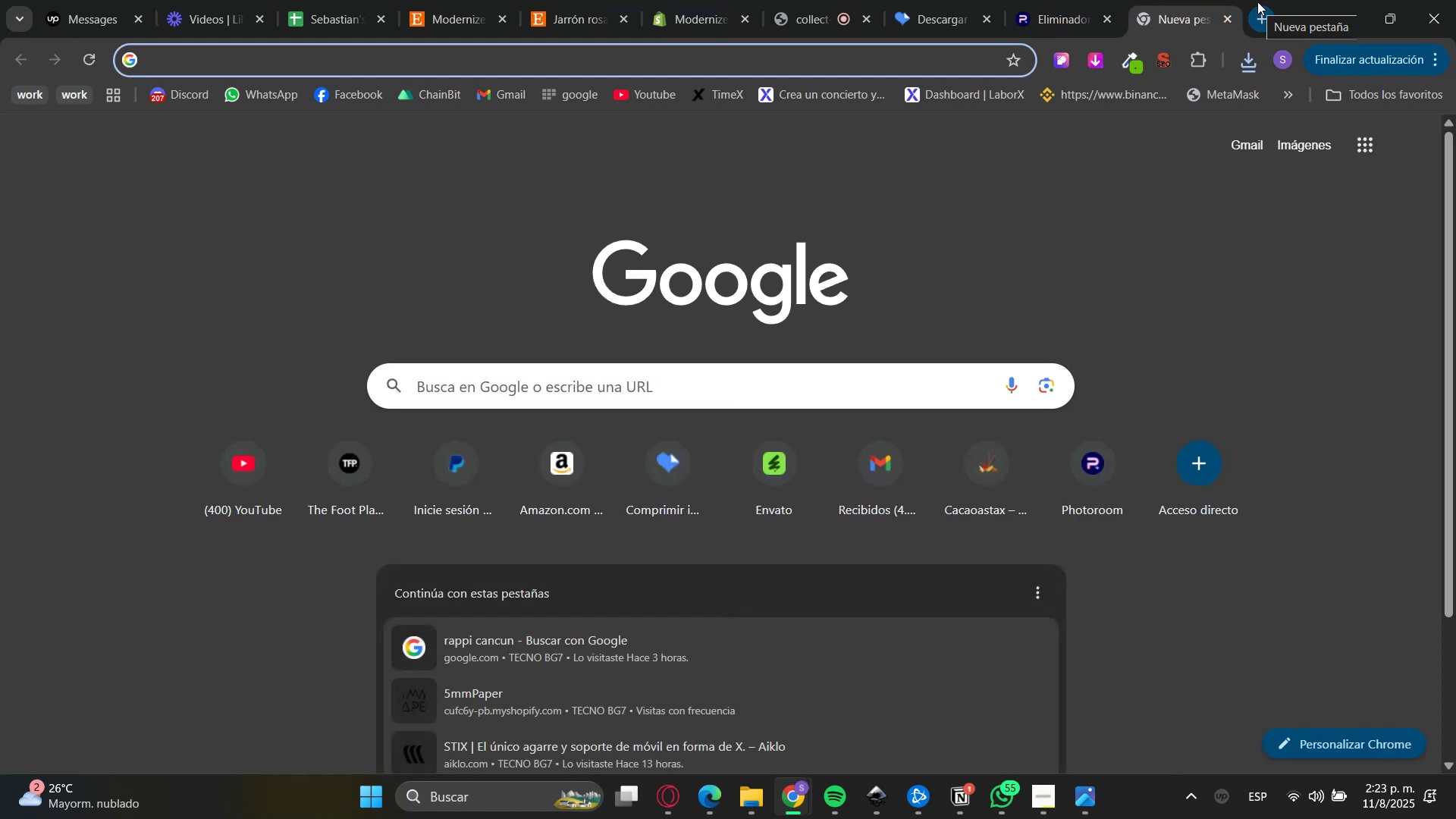 
type(nv)
key(Backspace)
key(Backspace)
type(env)
 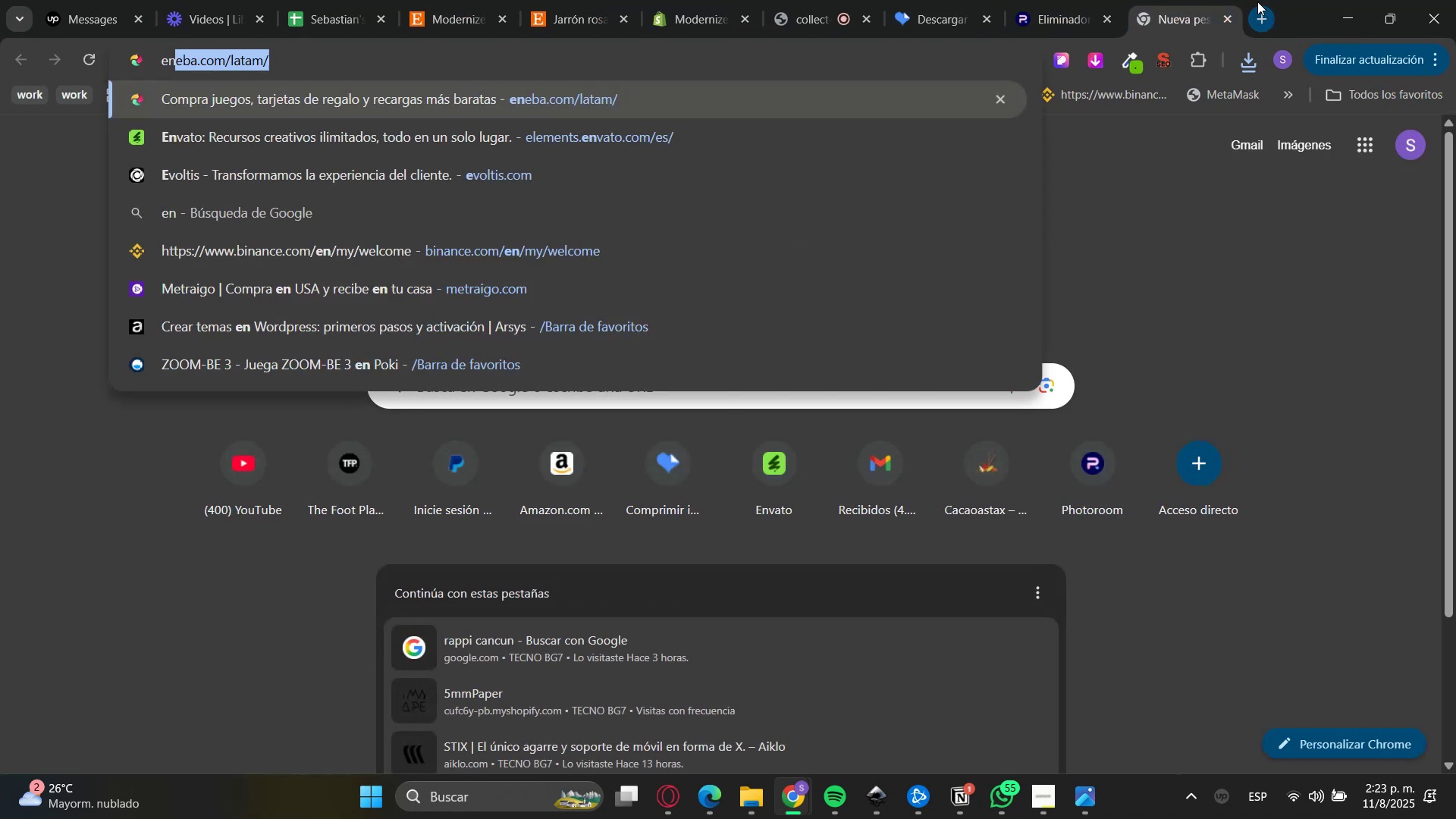 
key(Enter)
 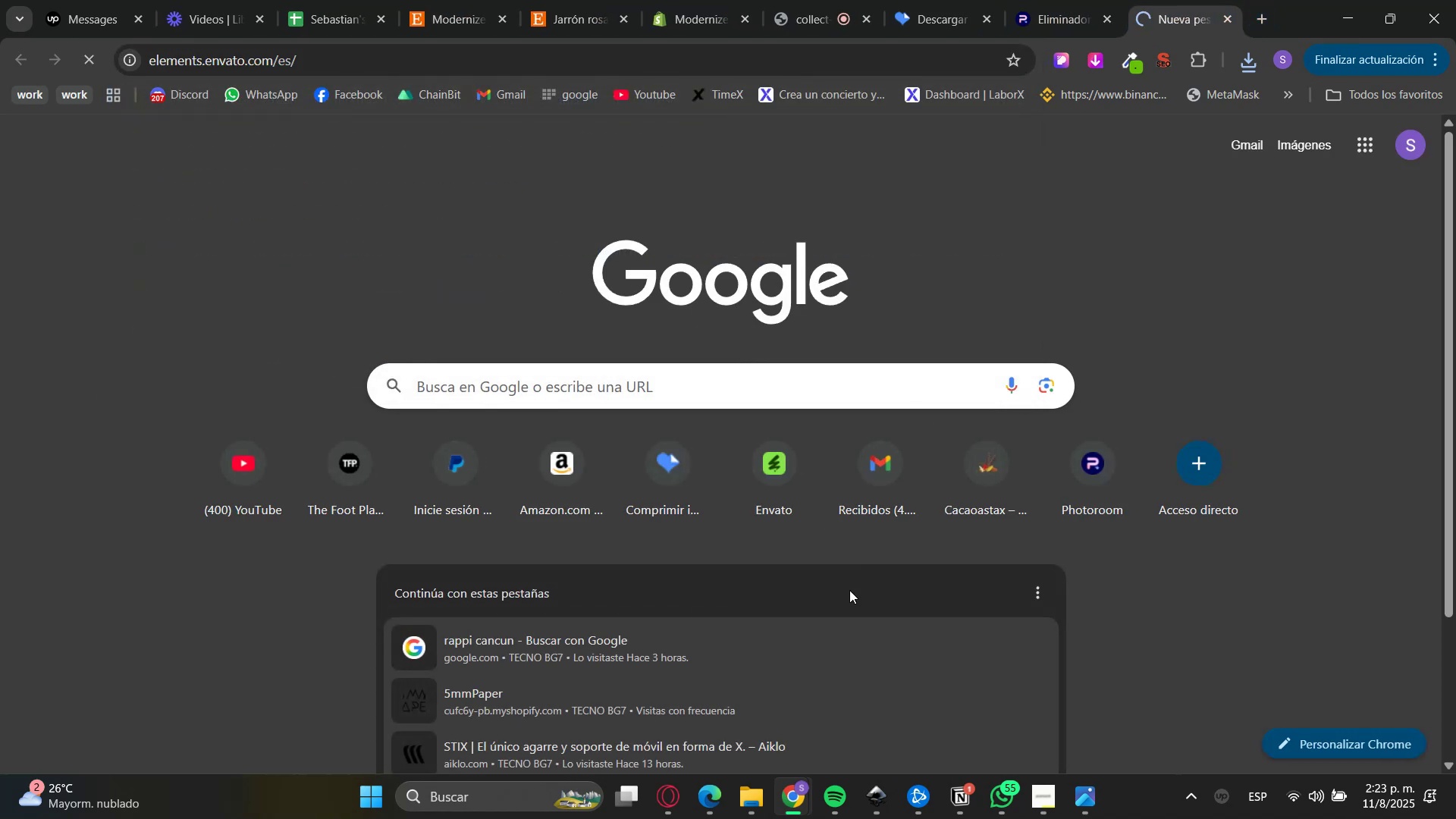 
left_click([696, 805])
 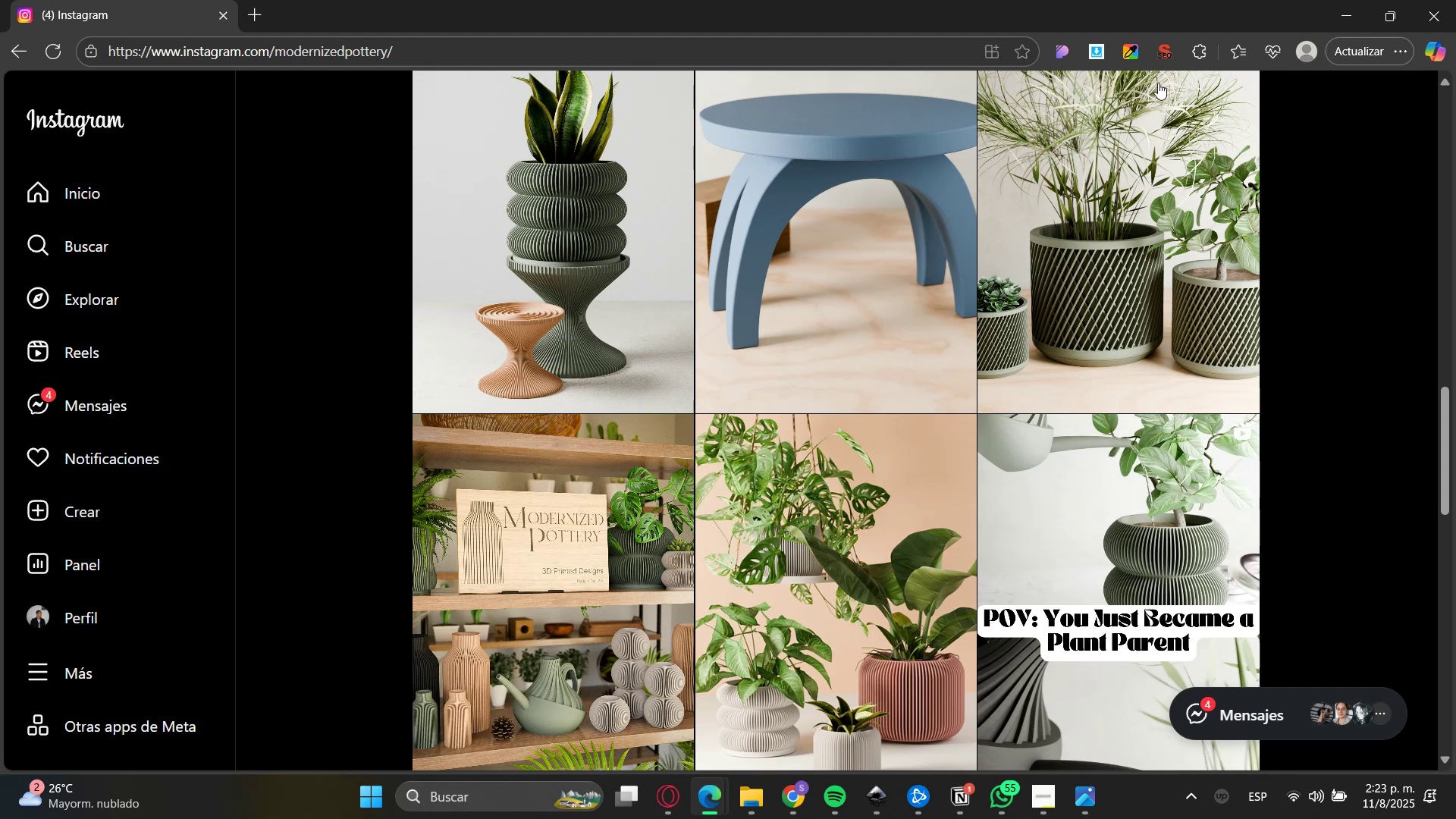 
left_click([1090, 51])
 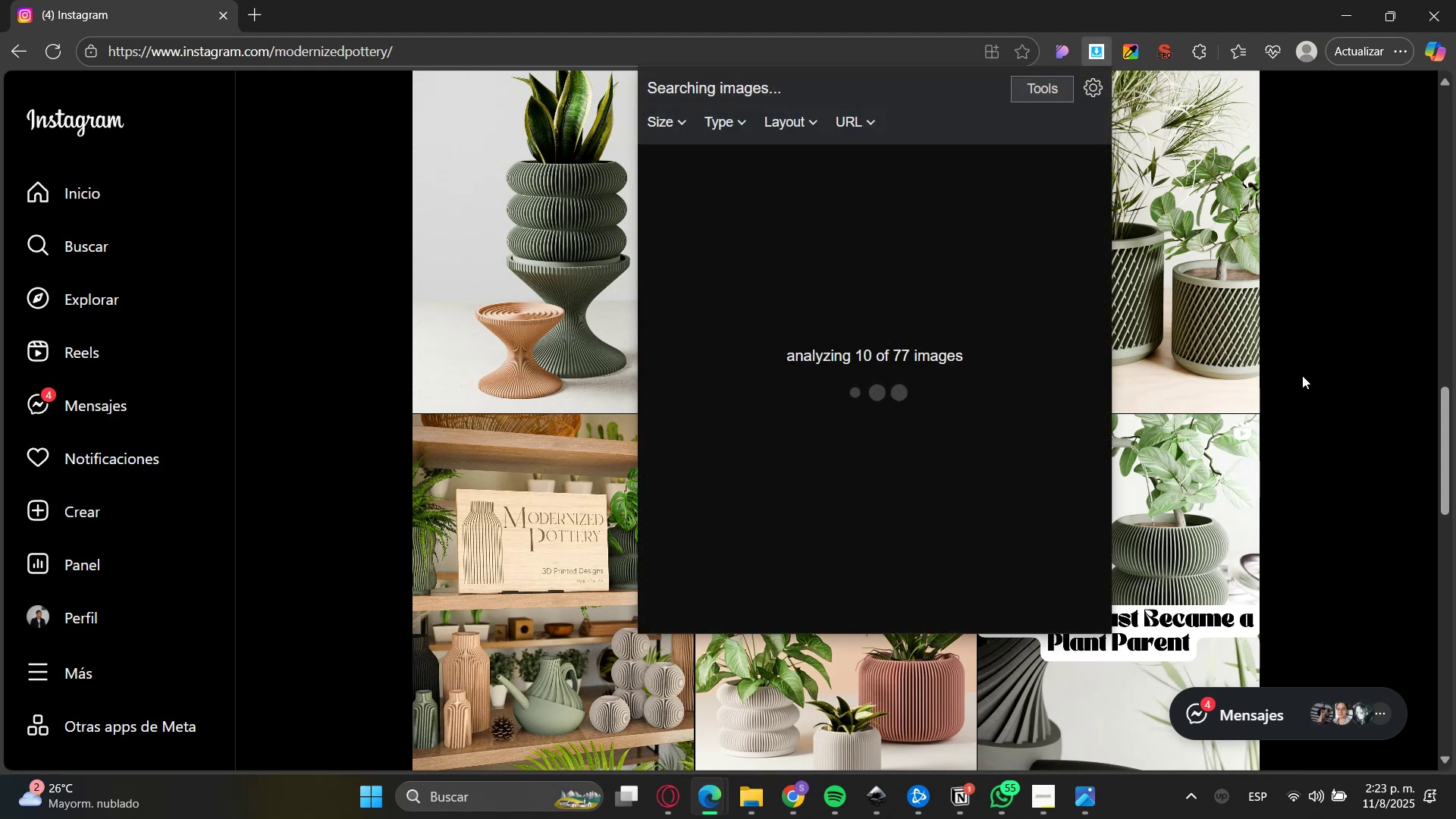 
scroll: coordinate [1197, 578], scroll_direction: up, amount: 18.0
 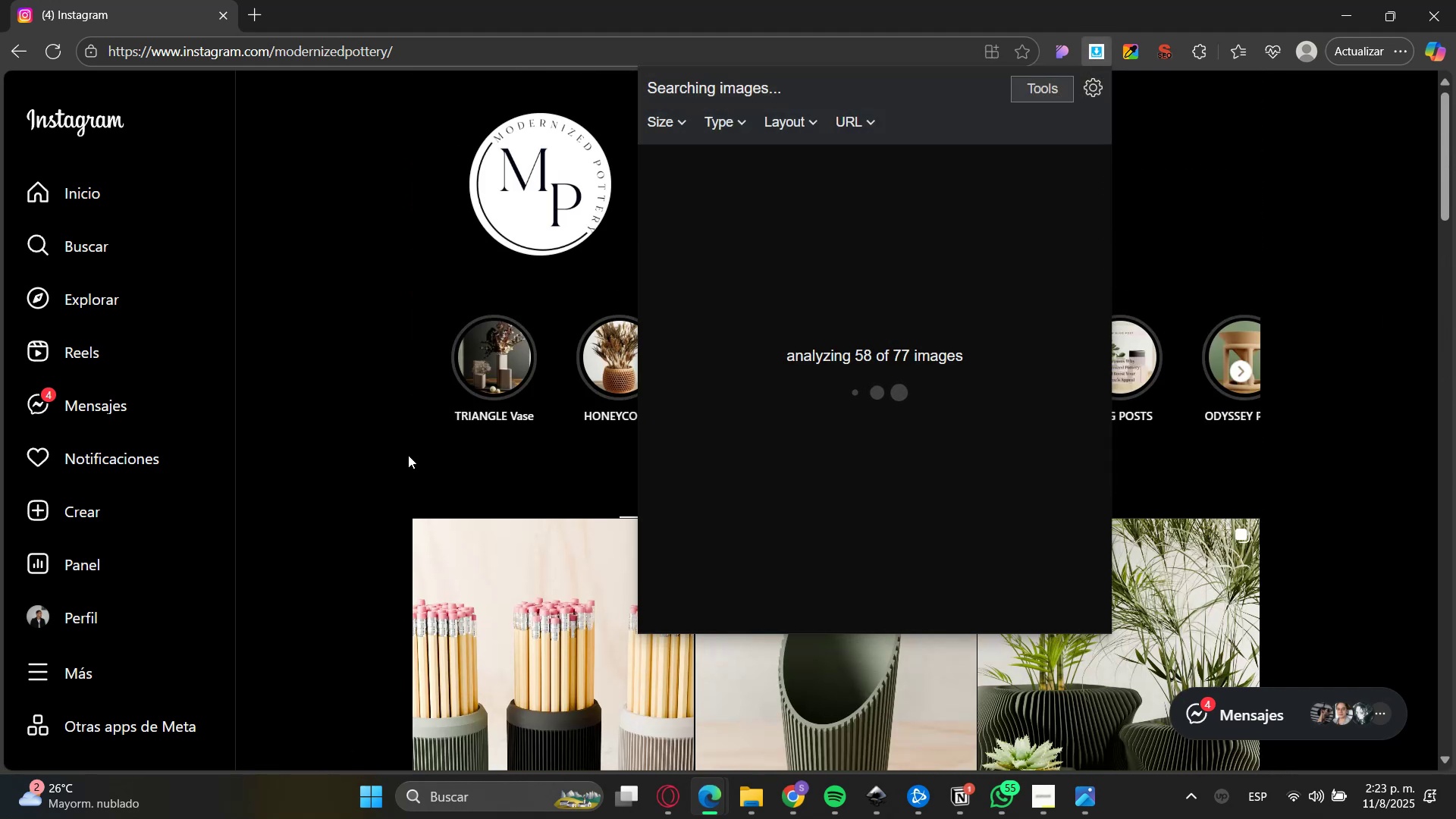 
left_click([731, 128])
 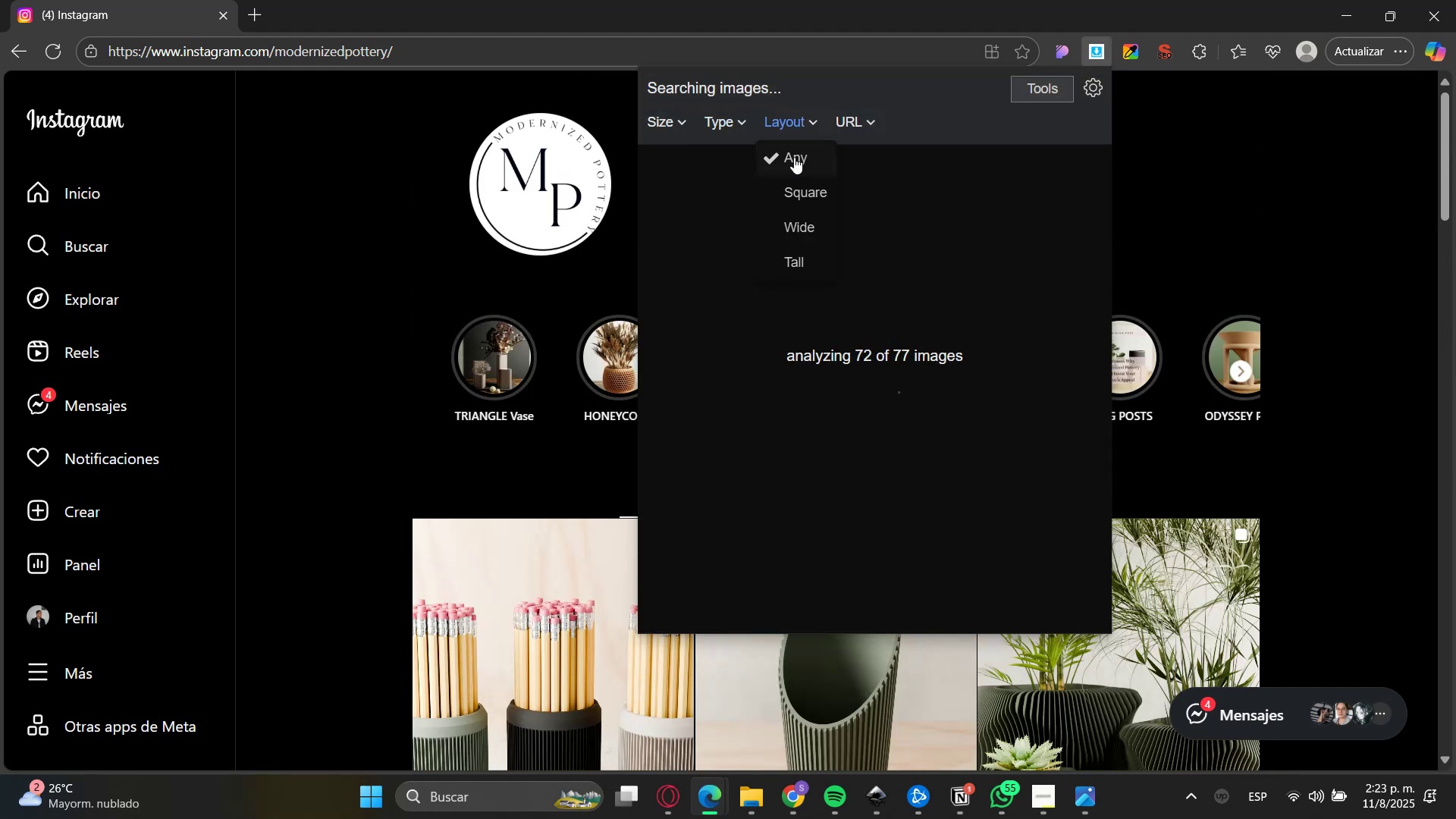 
left_click([804, 257])
 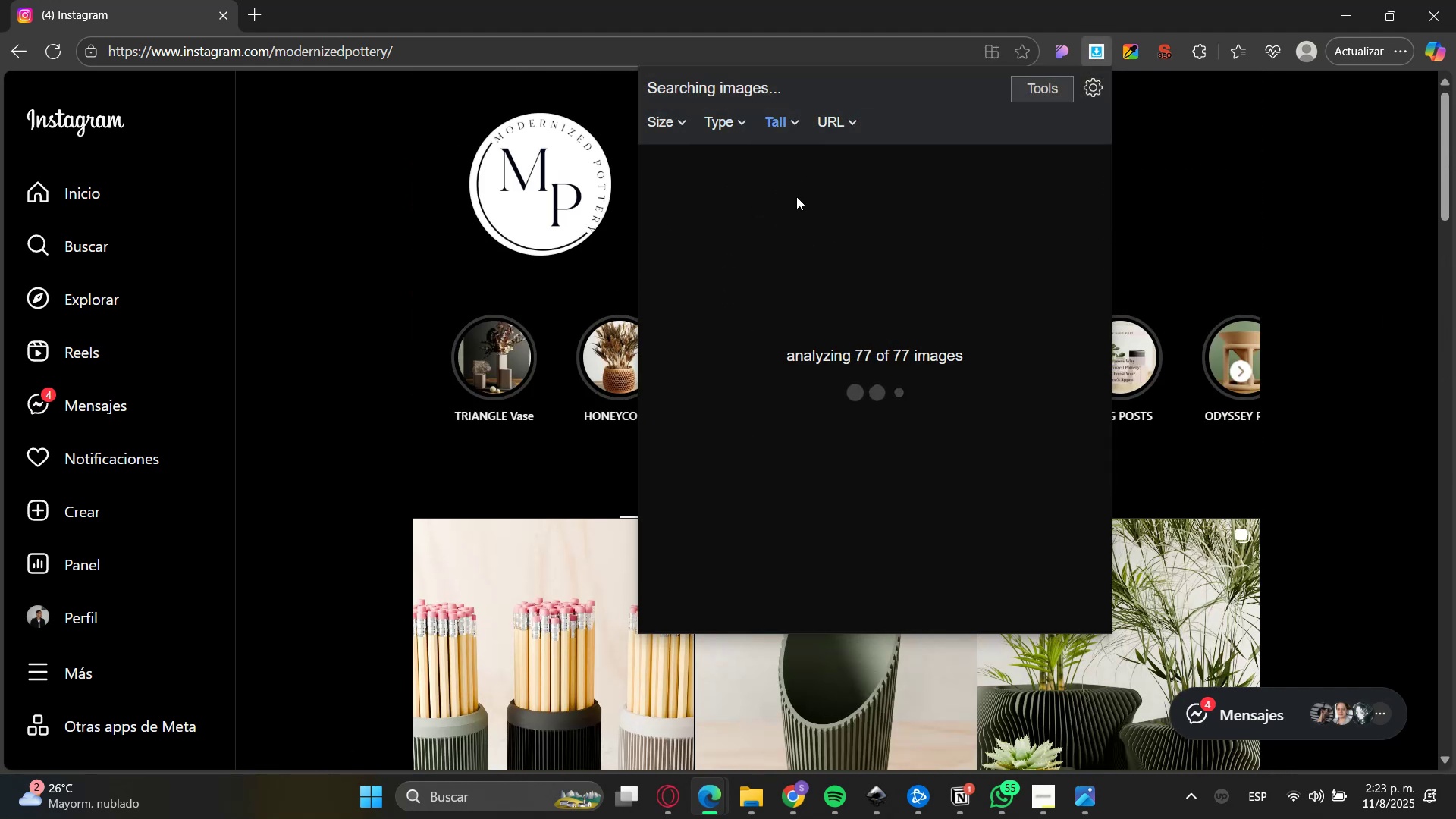 
left_click([780, 122])
 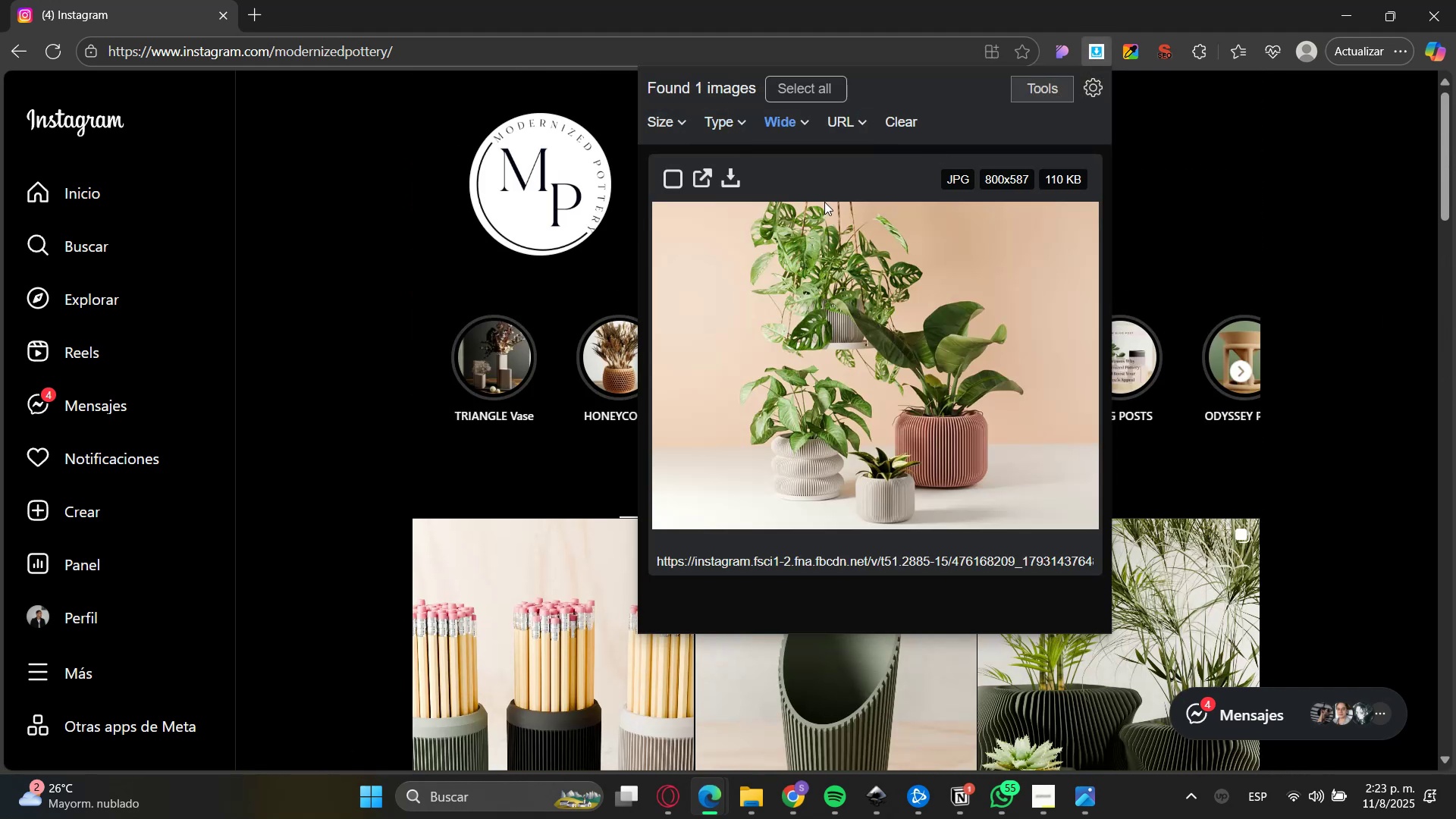 
left_click([734, 176])
 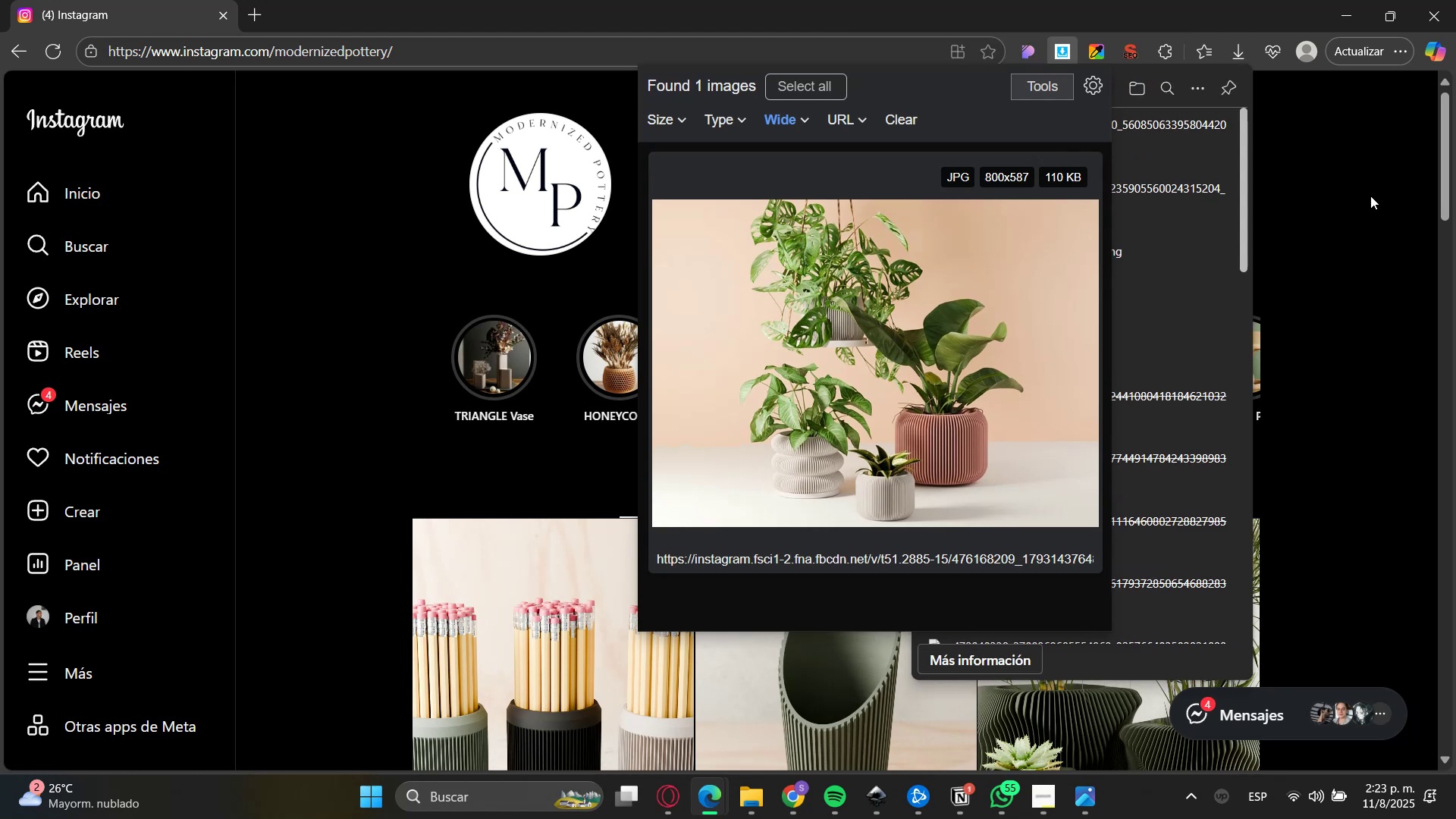 
double_click([1364, 5])
 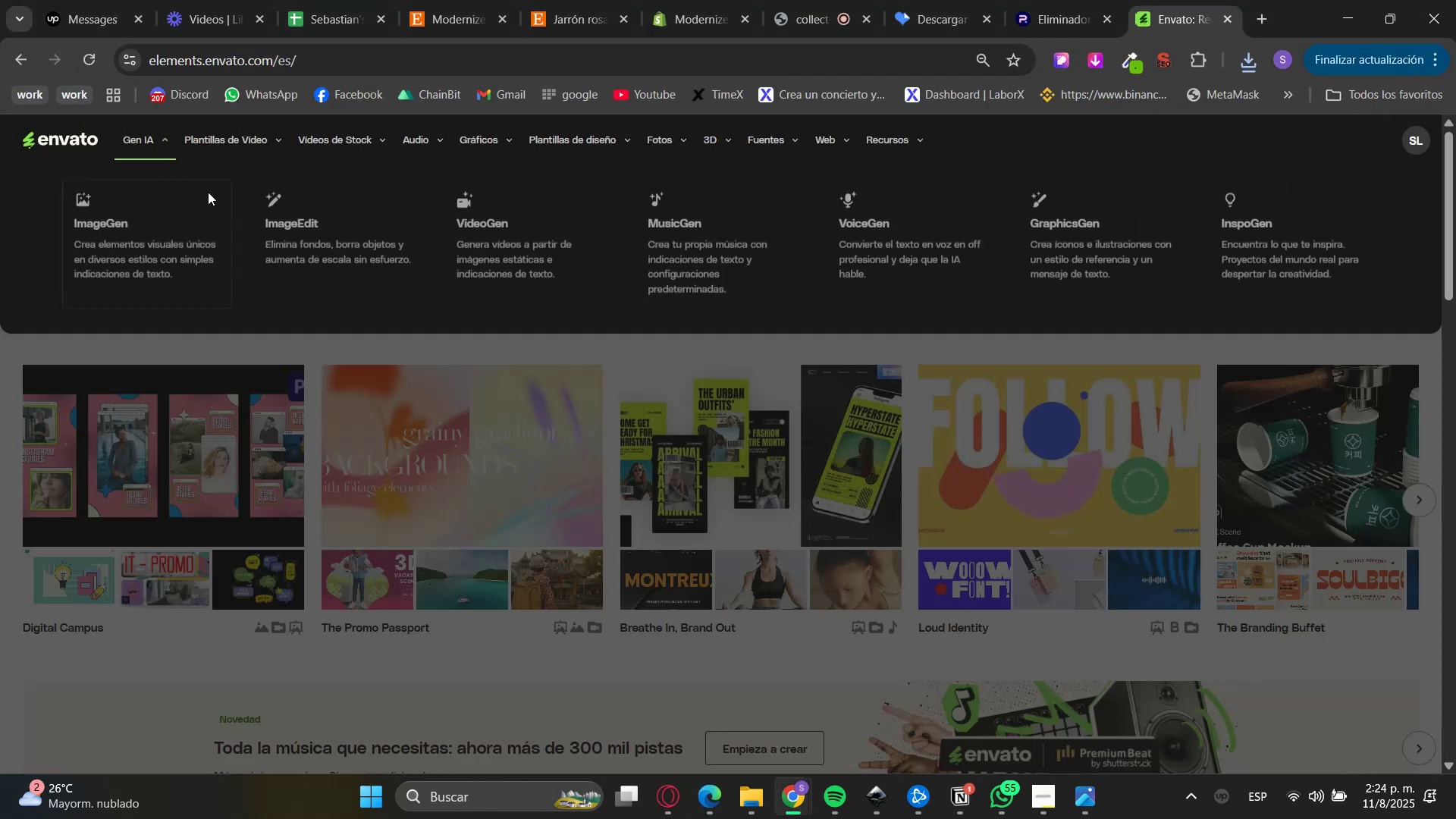 
left_click([340, 225])
 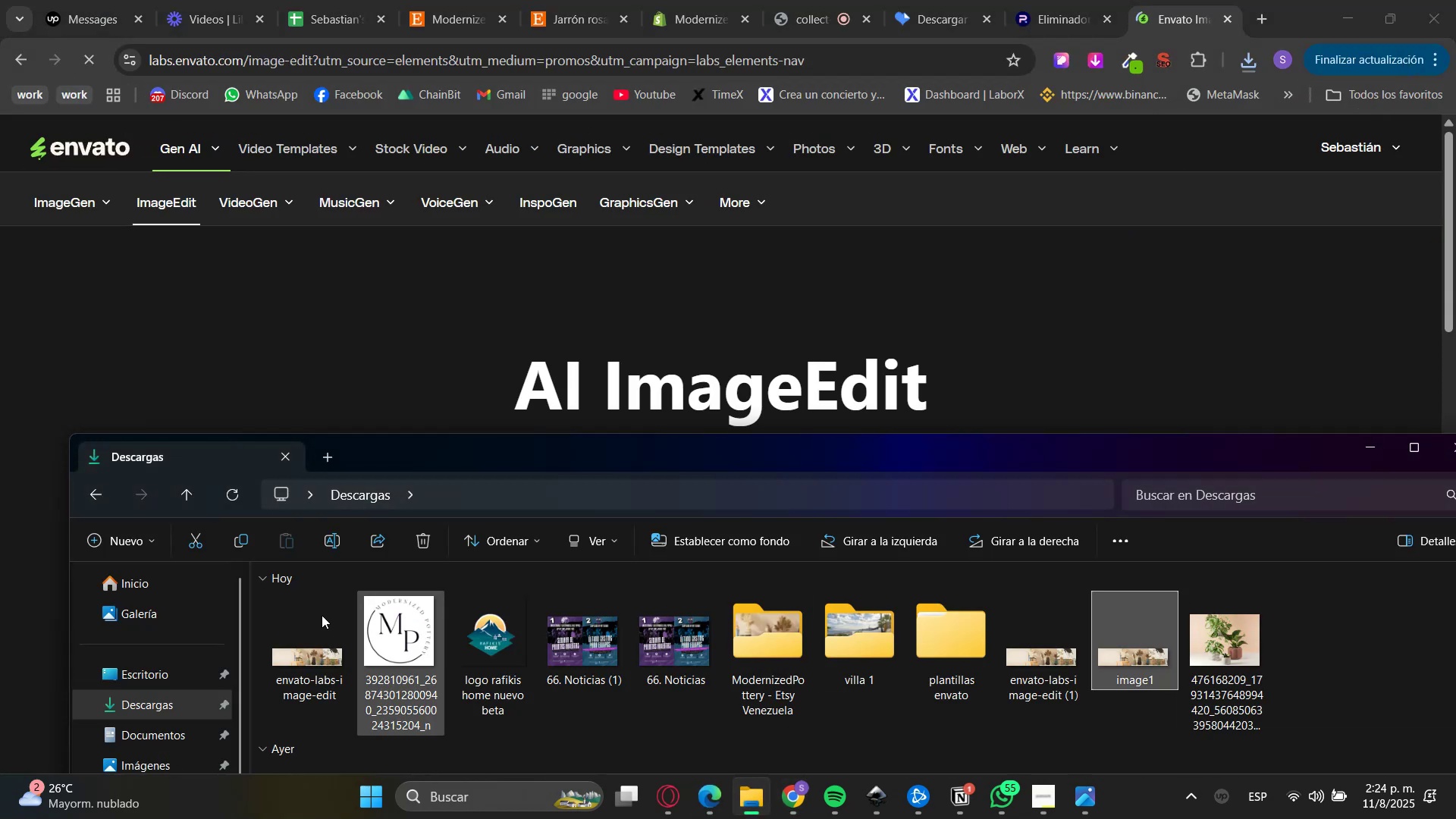 
left_click([369, 281])
 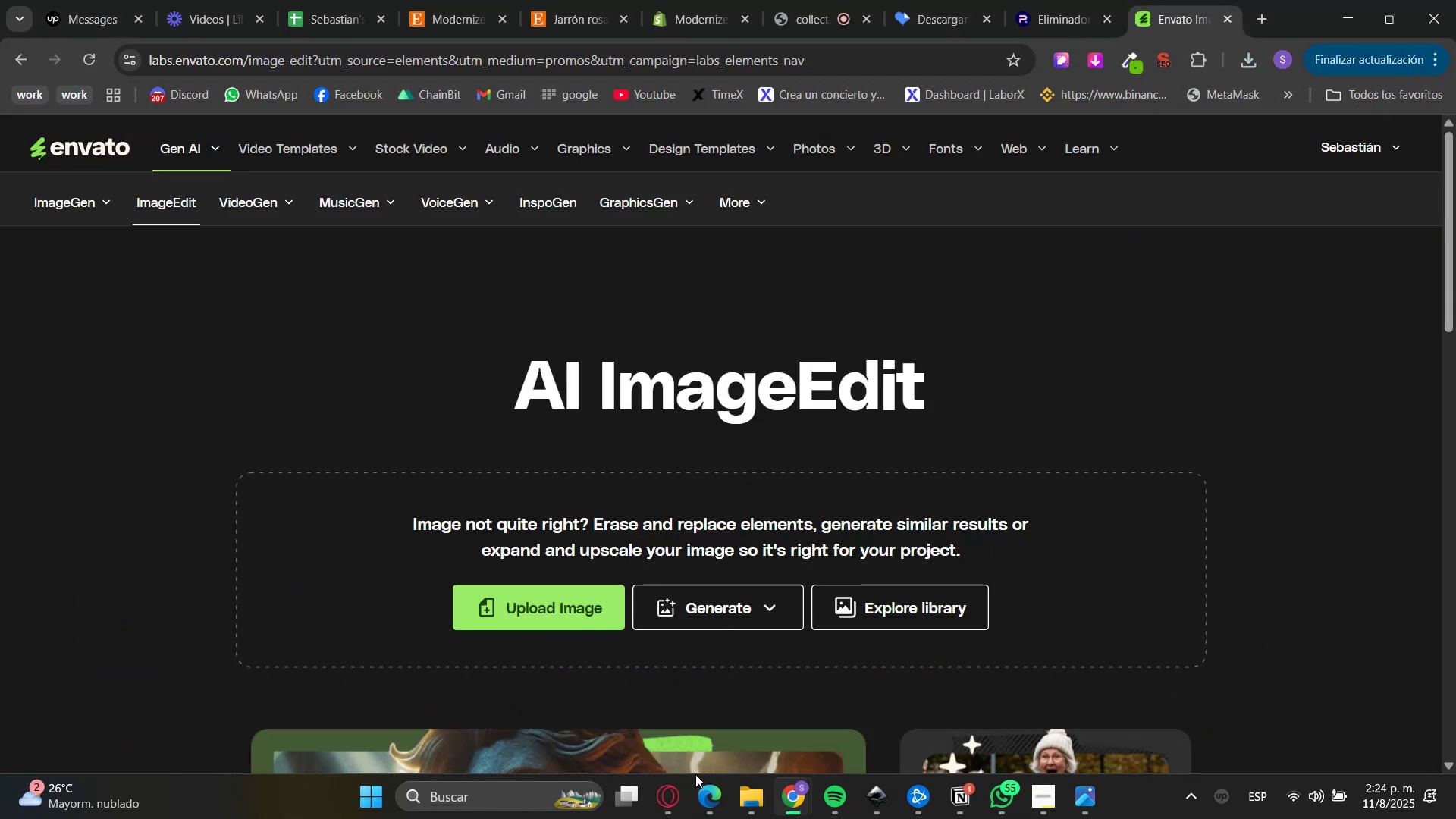 
left_click([739, 801])
 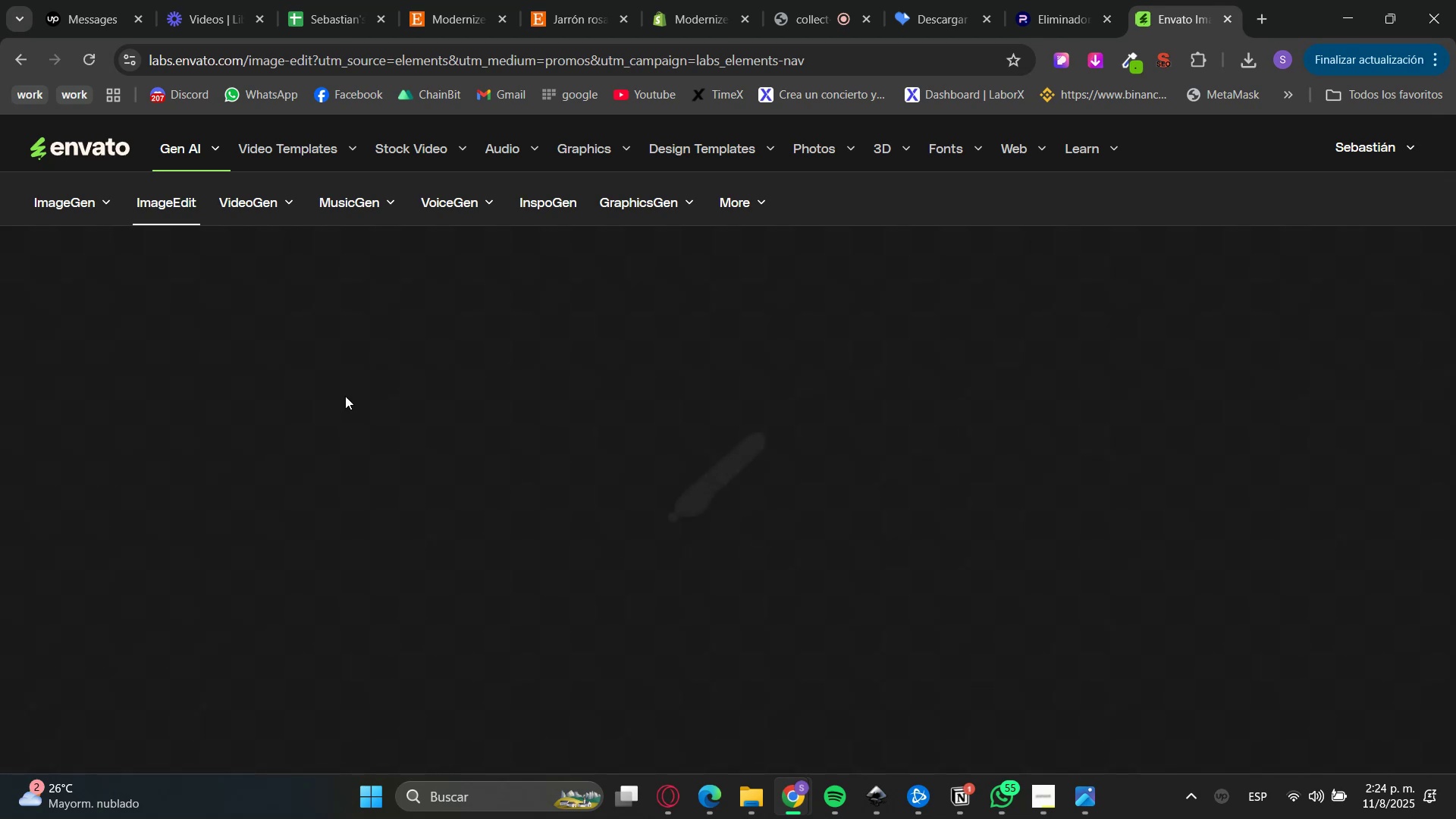 
wait(9.35)
 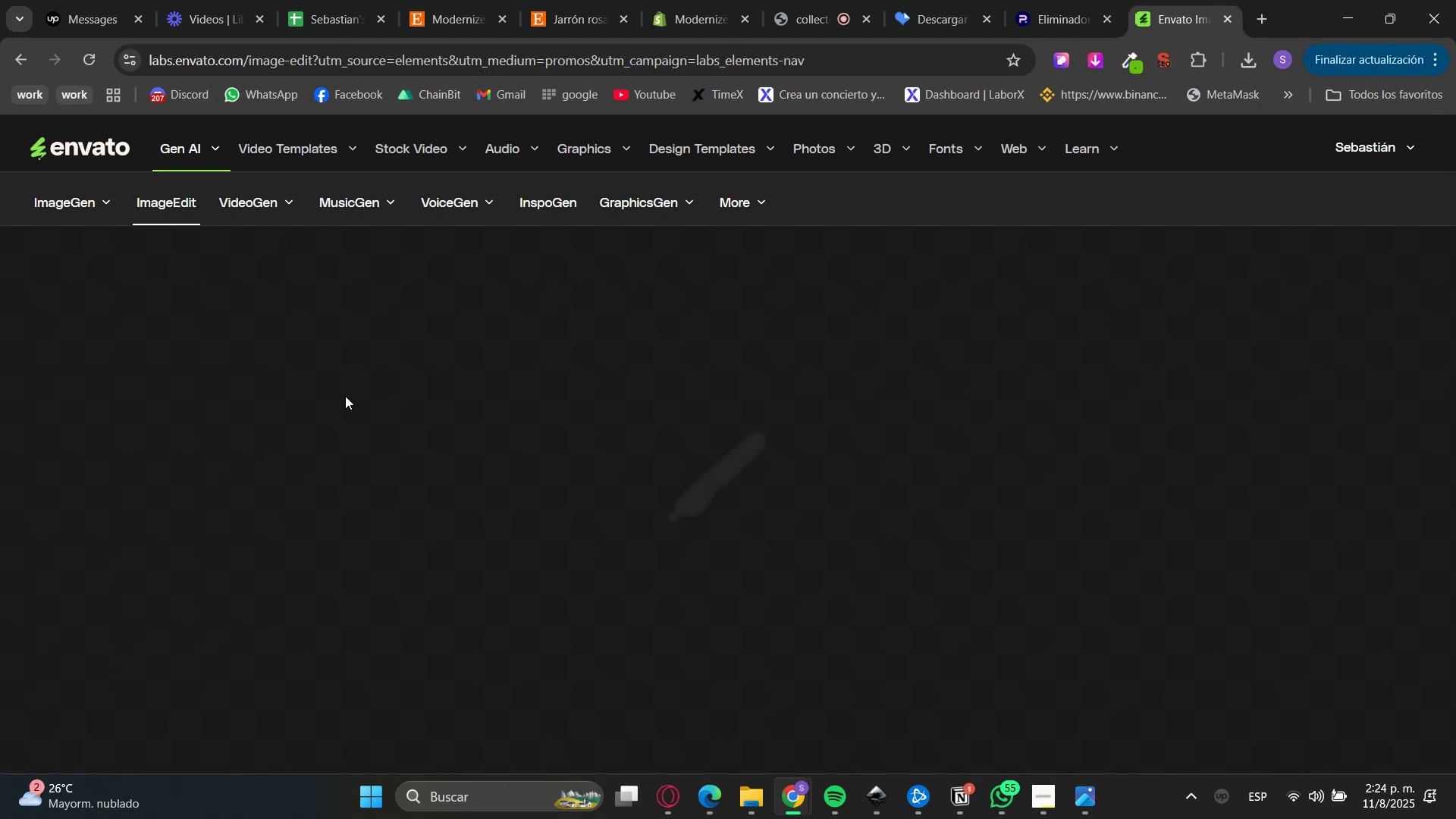 
left_click([111, 384])
 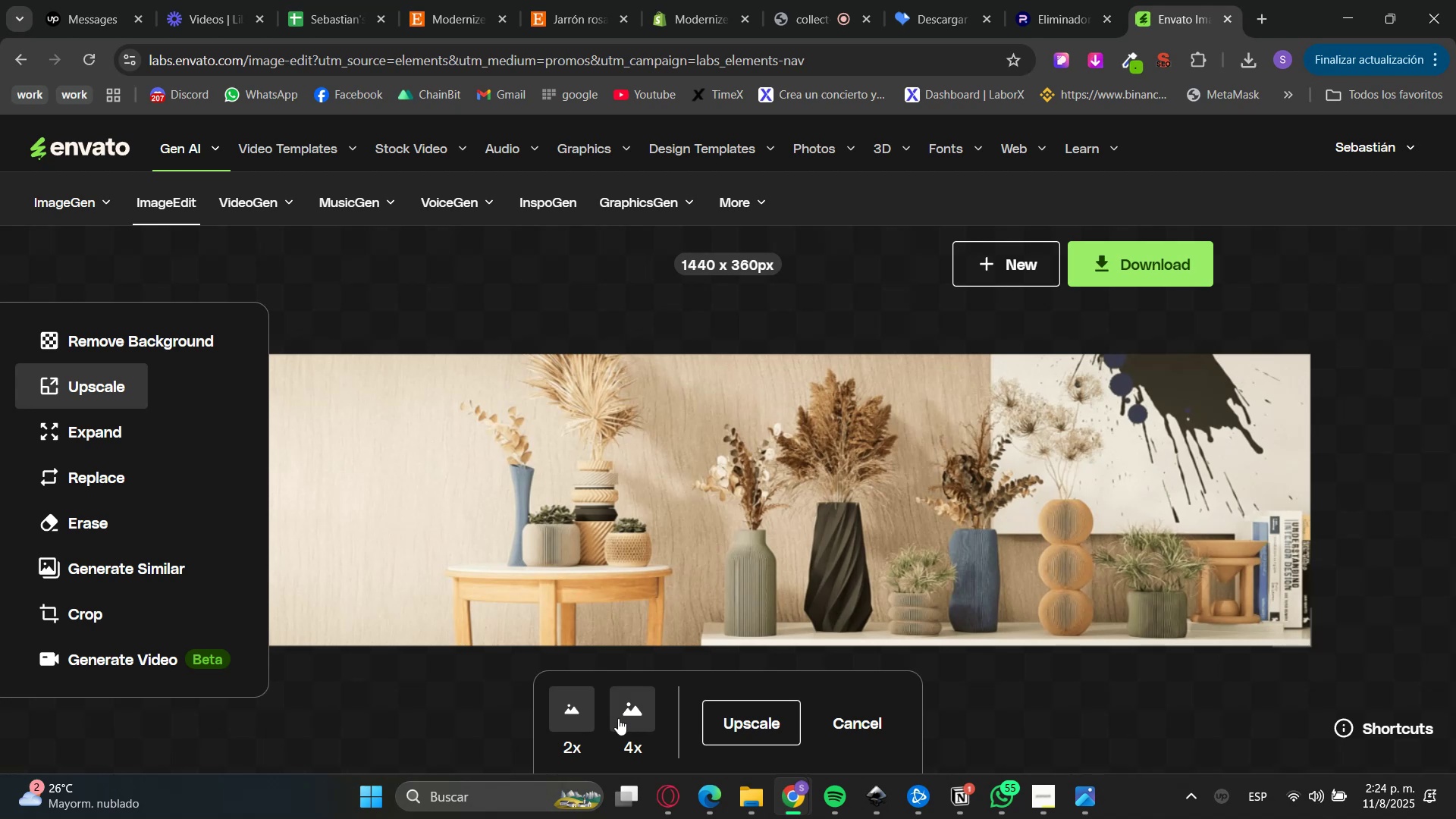 
wait(6.19)
 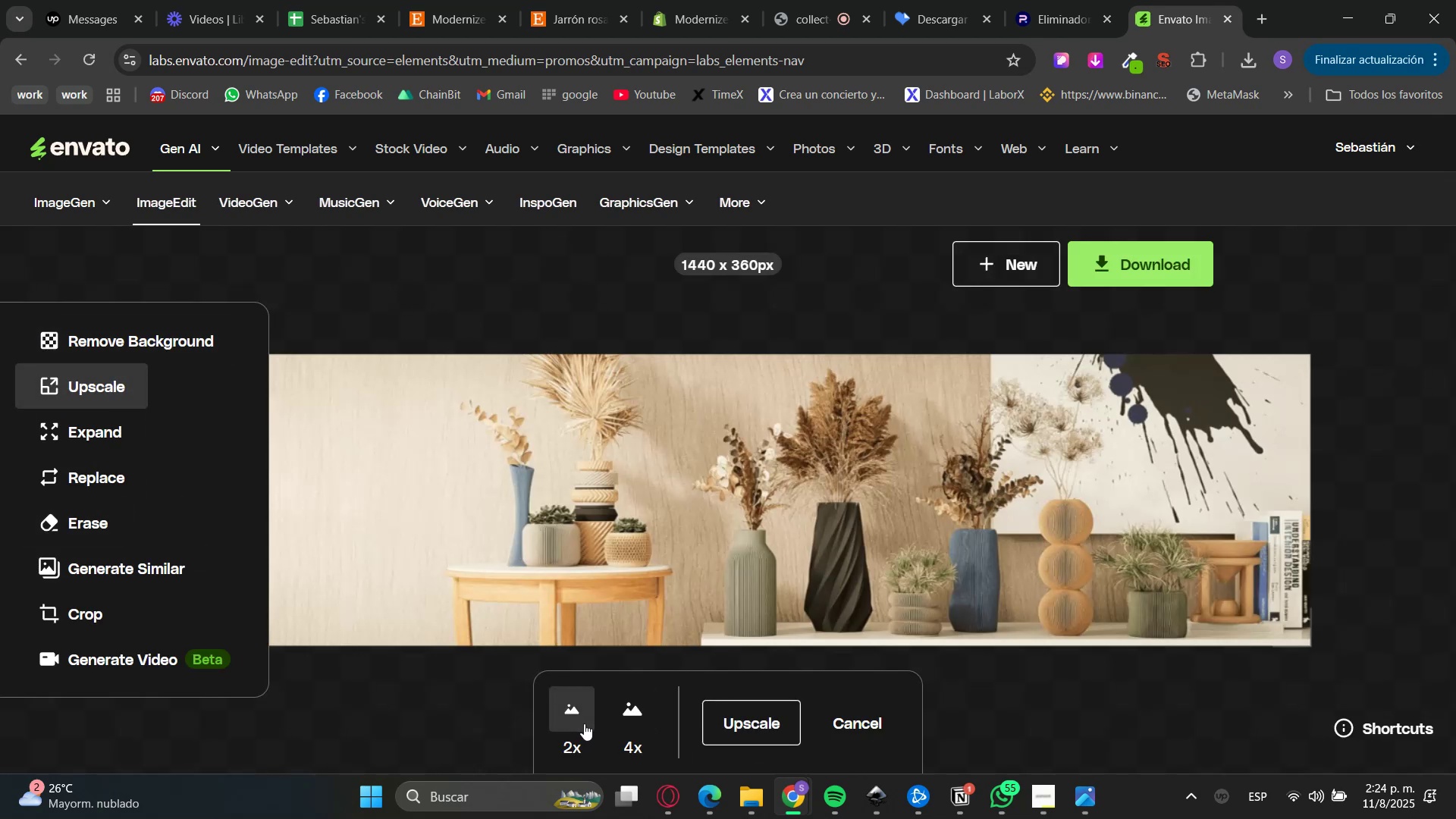 
double_click([588, 716])
 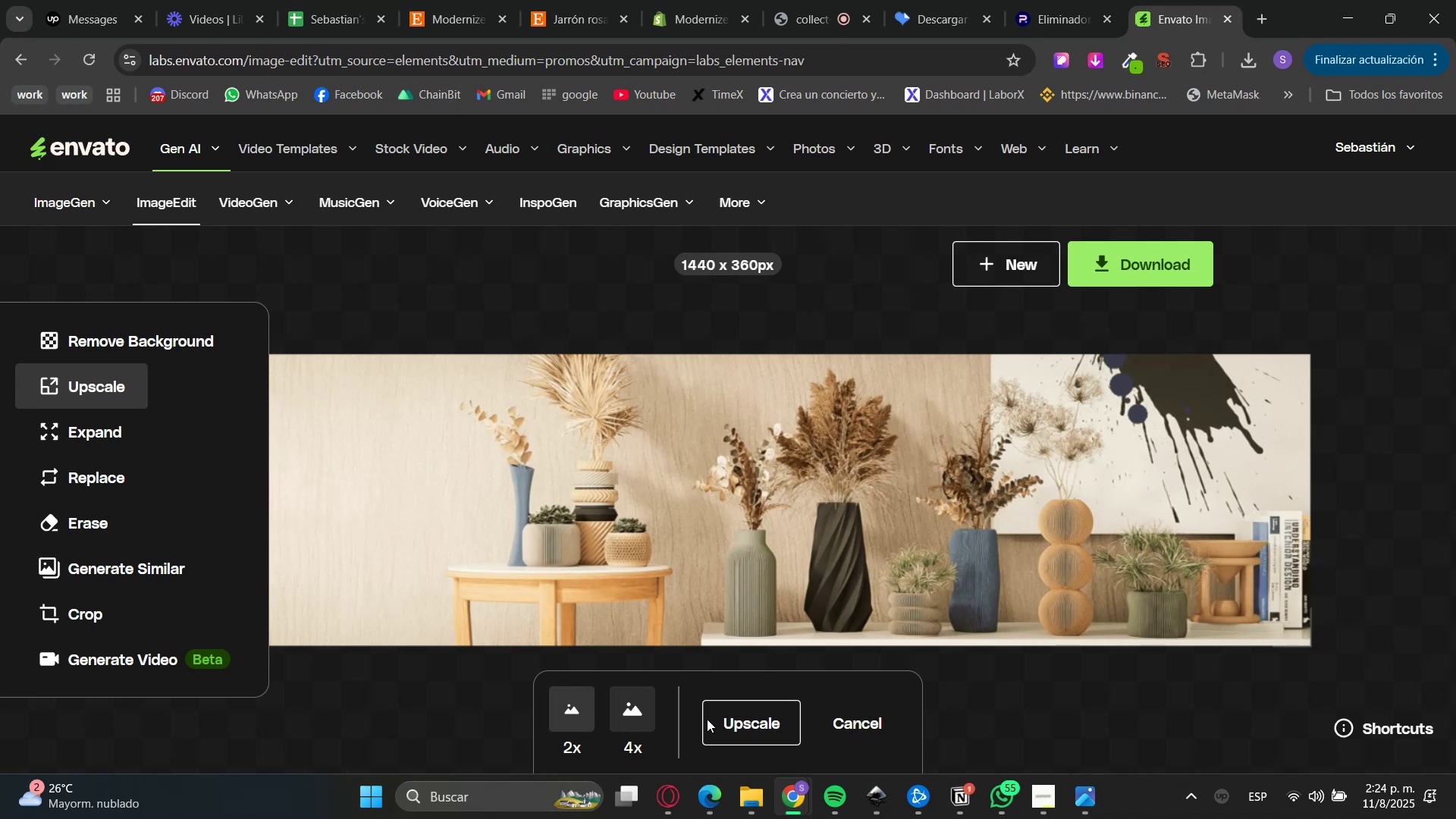 
triple_click([752, 719])
 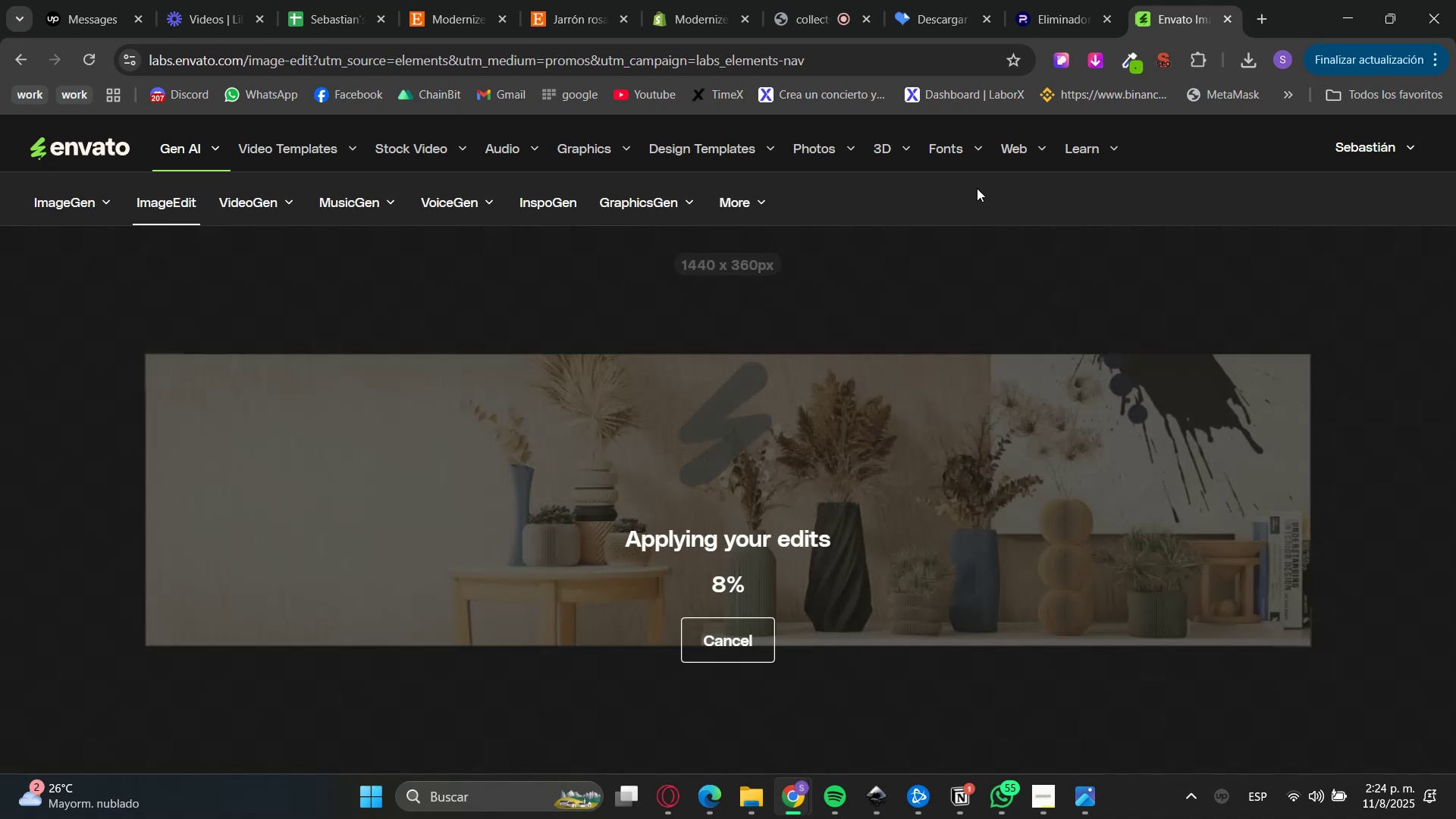 
left_click([798, 0])
 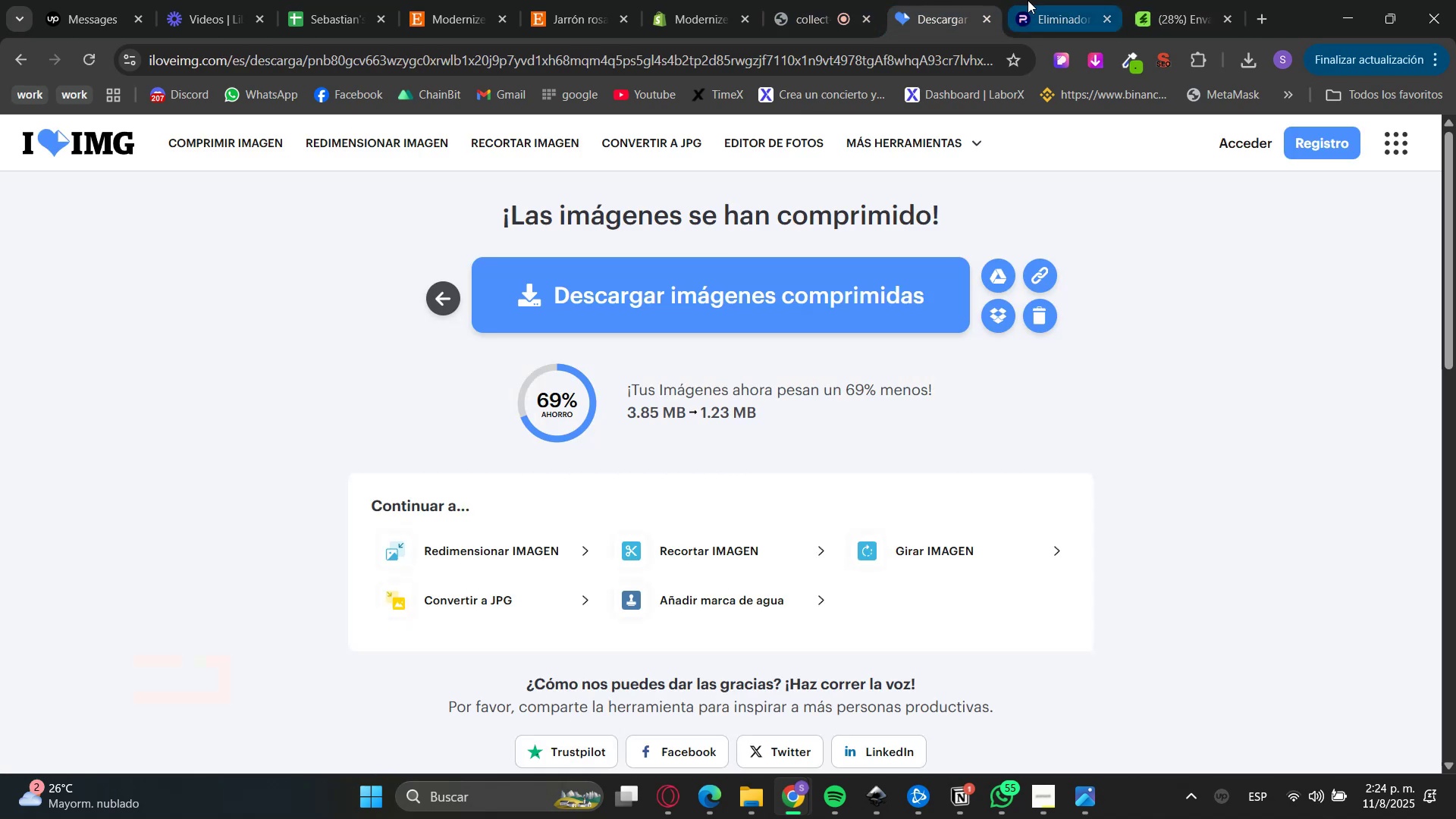 
left_click([1033, 0])
 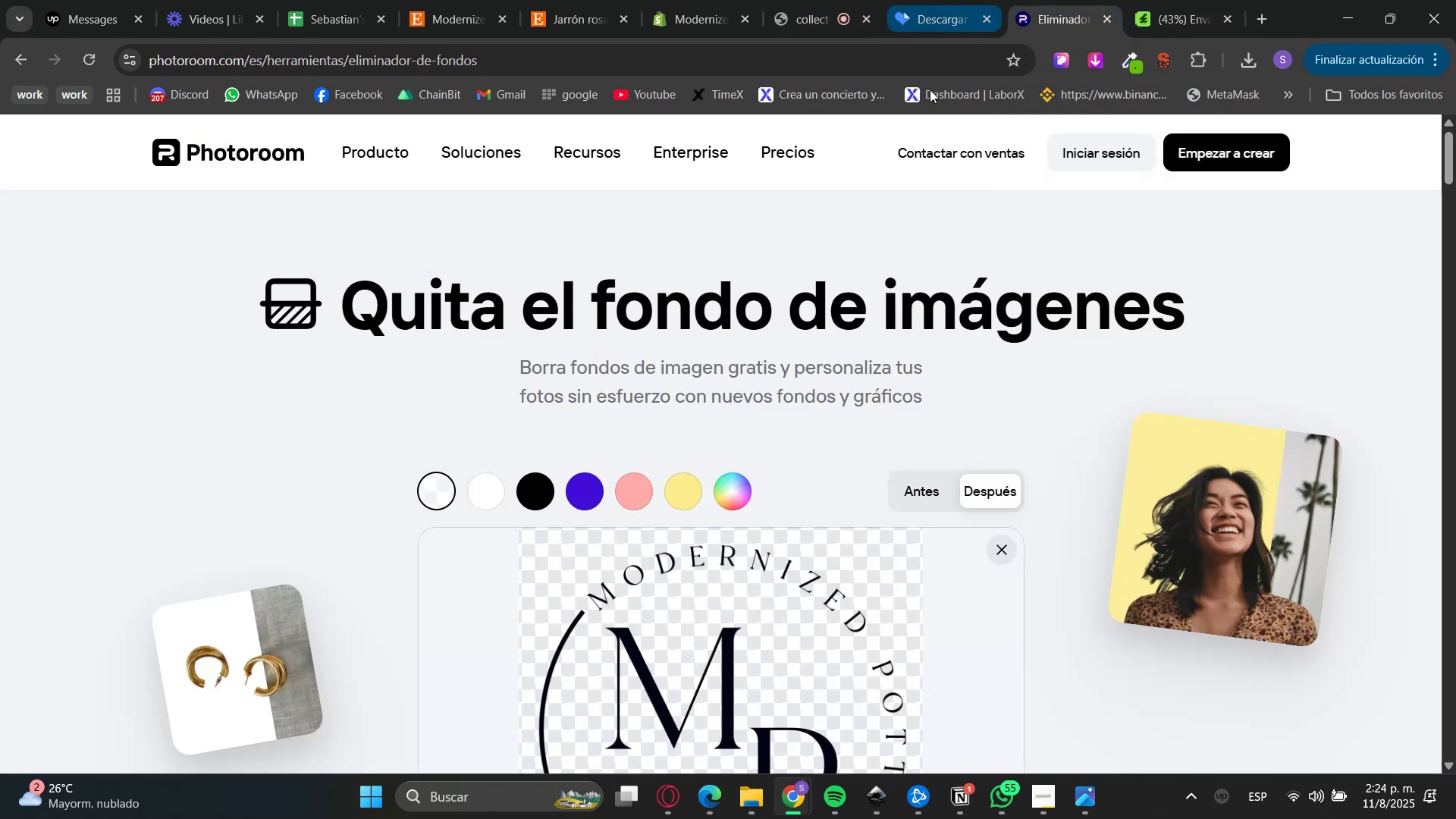 
scroll: coordinate [700, 466], scroll_direction: down, amount: 4.0
 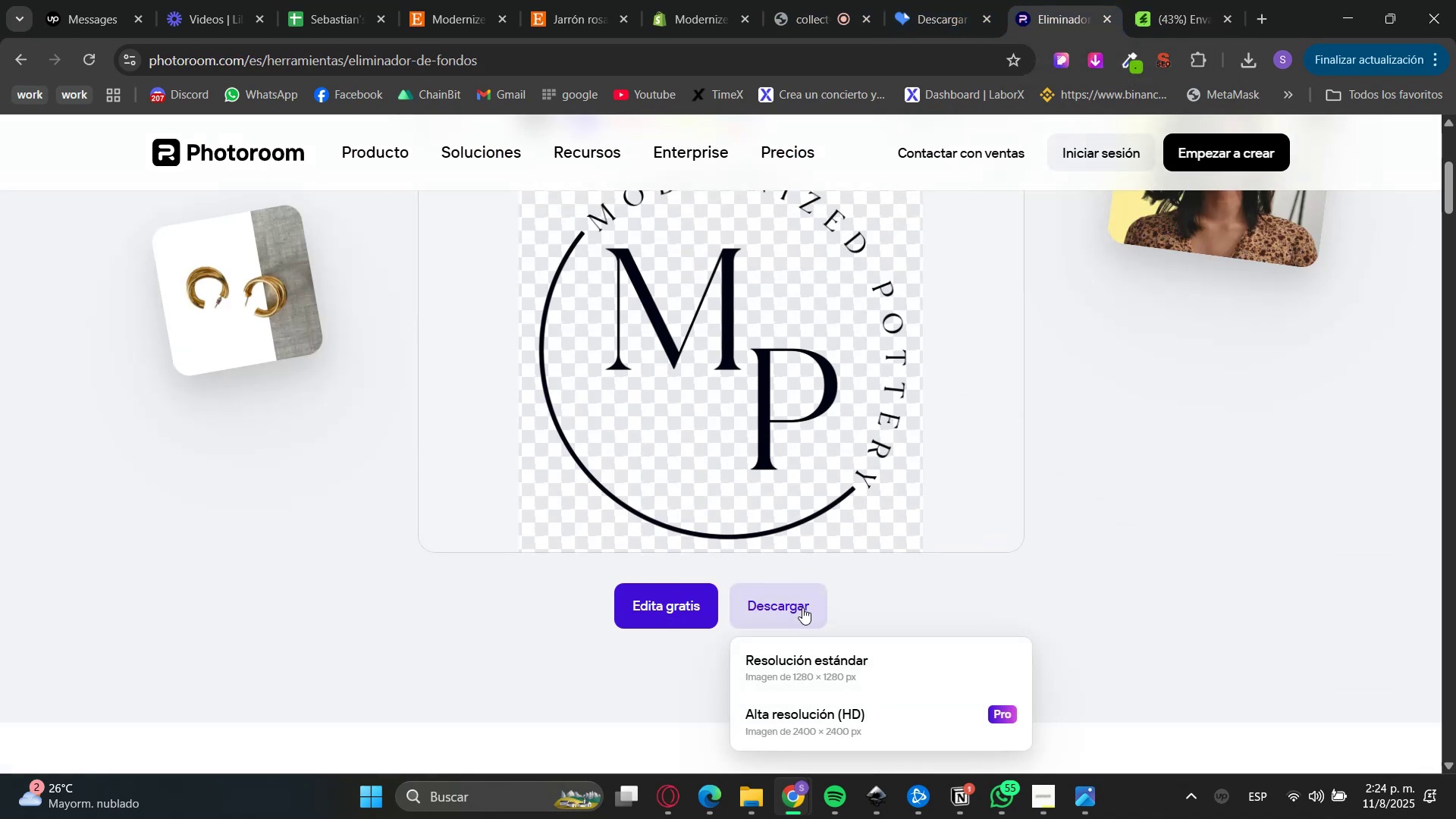 
left_click([814, 658])
 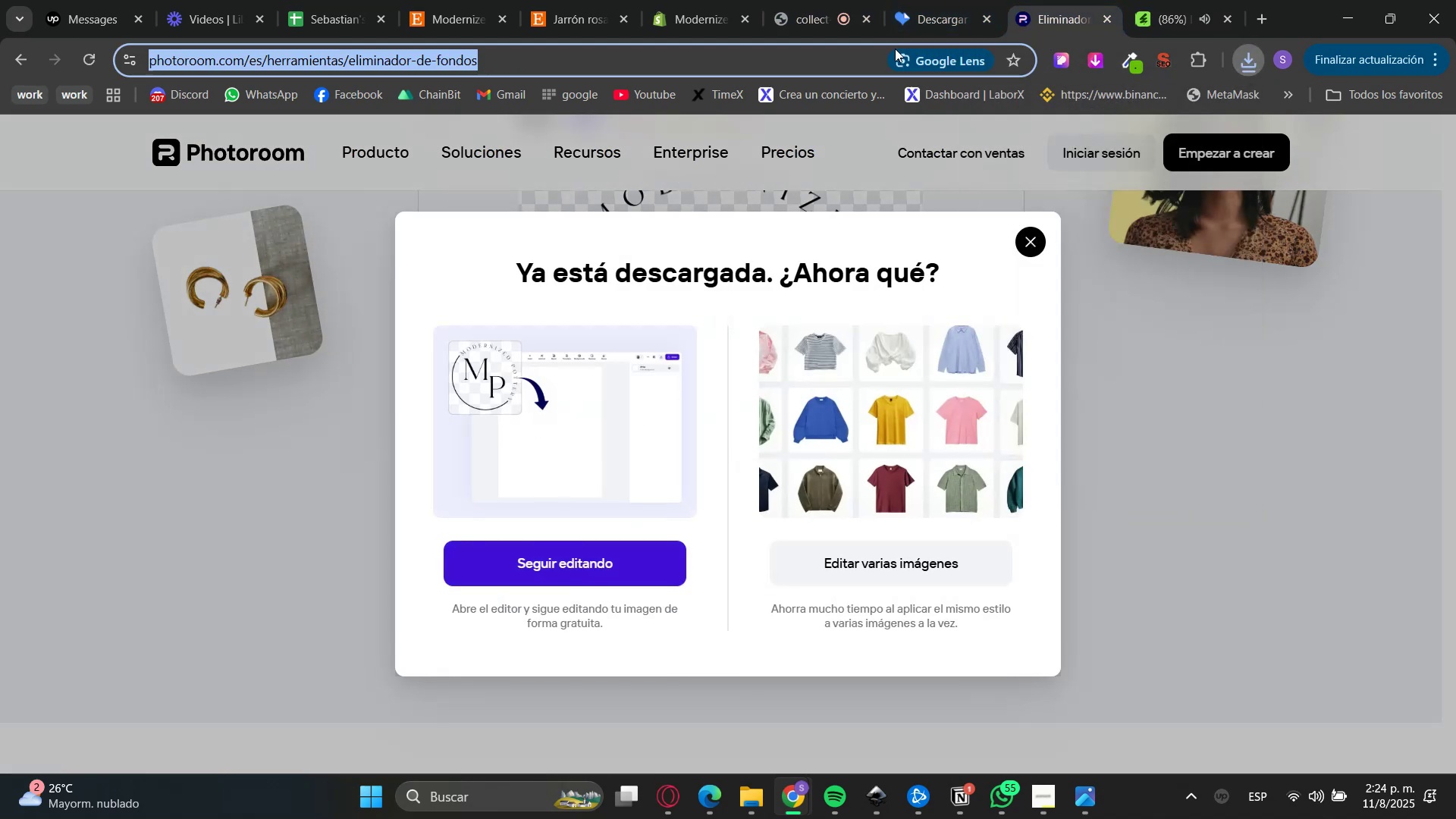 
type(pinke)
key(Backspace)
key(Backspace)
type(e)
 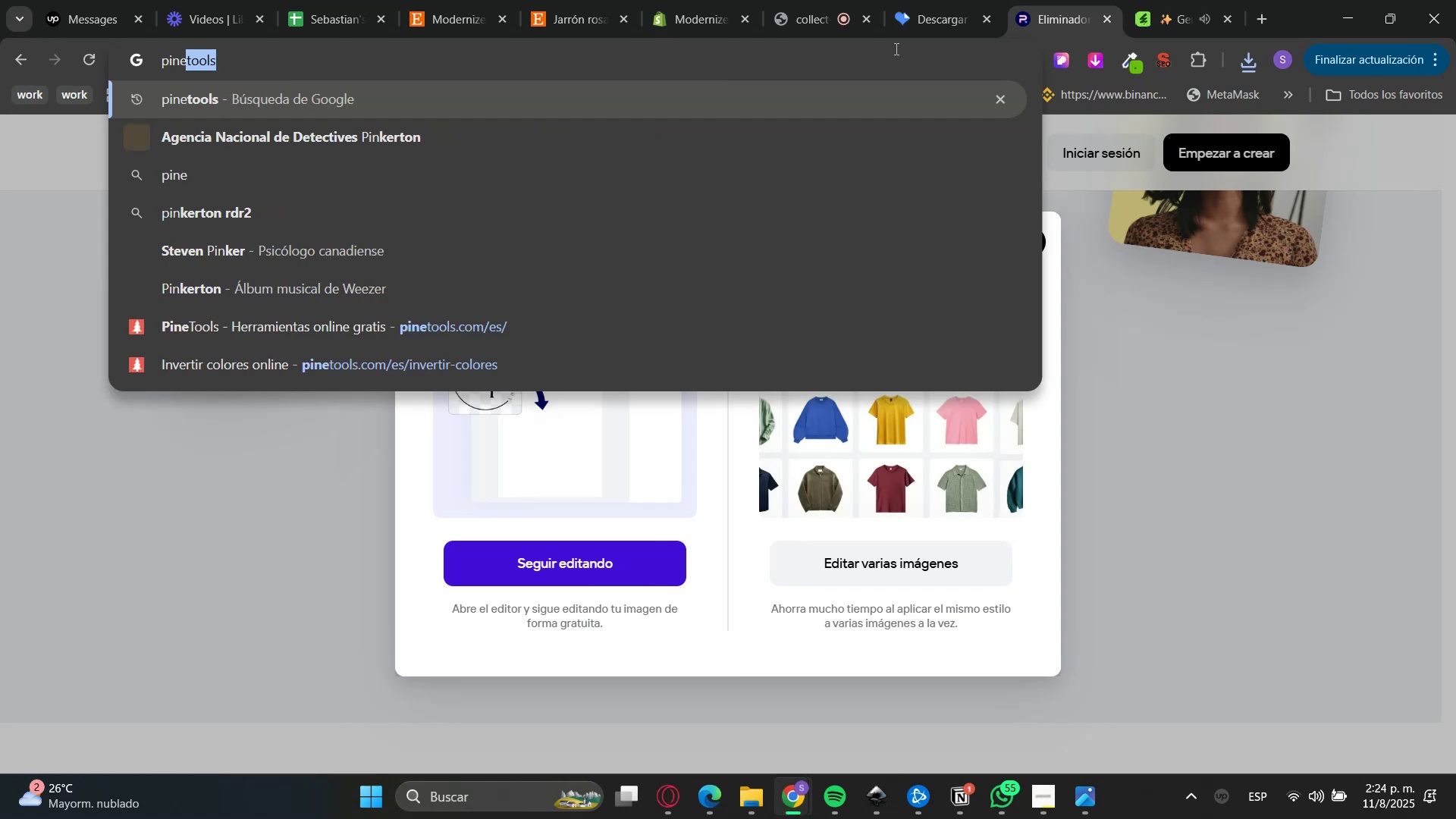 
key(Enter)
 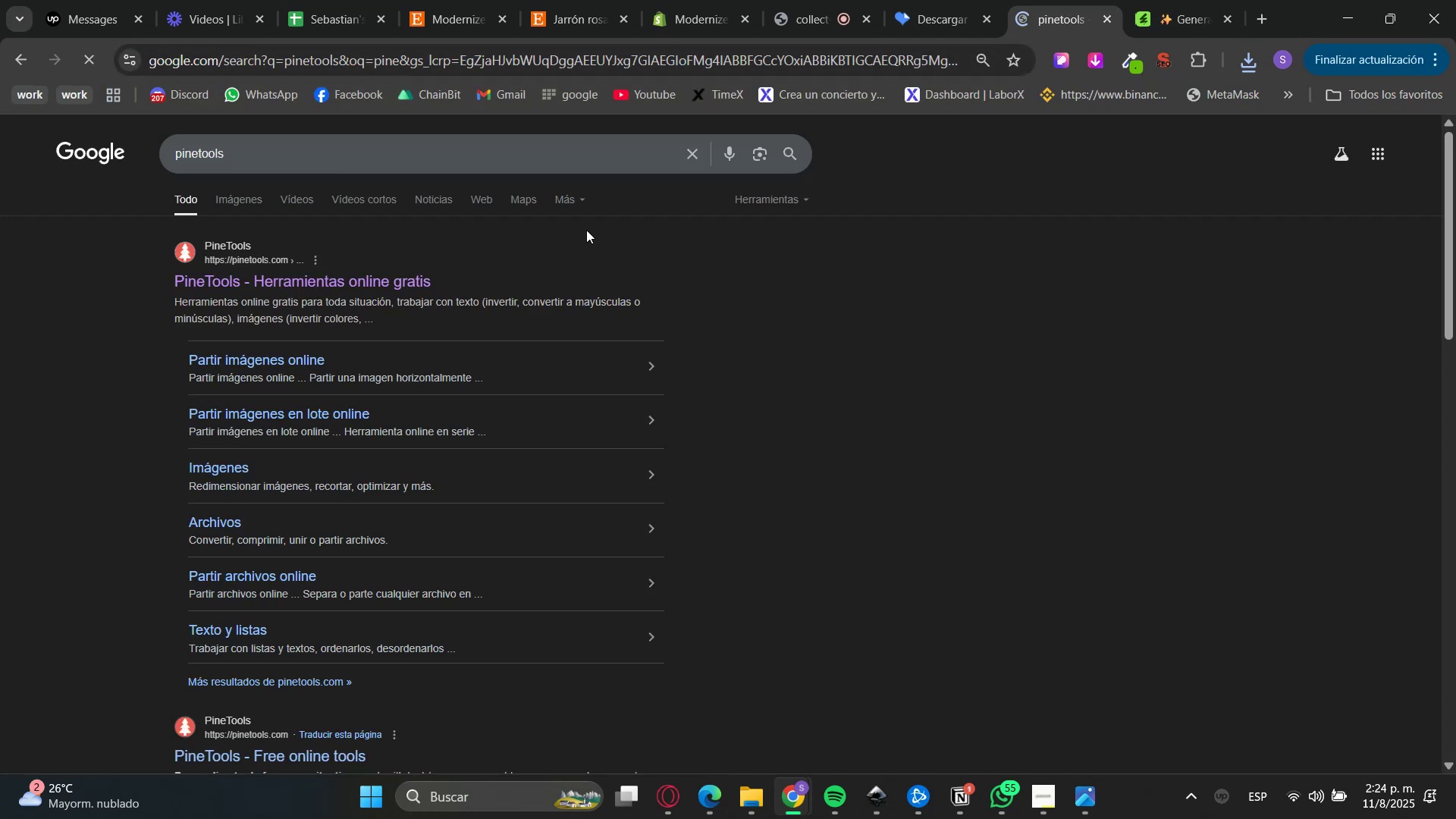 
left_click([359, 284])
 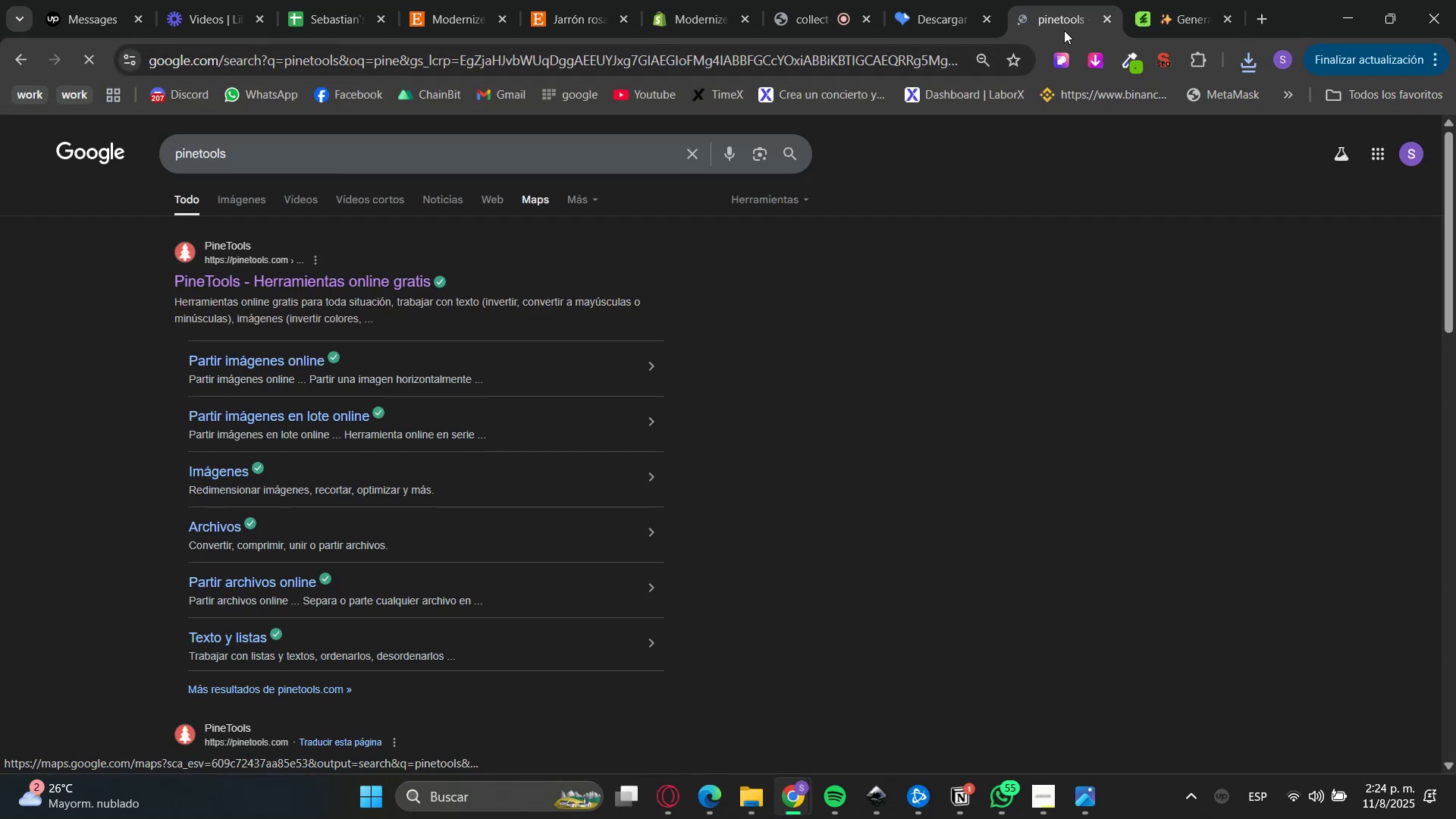 
left_click([1153, 0])
 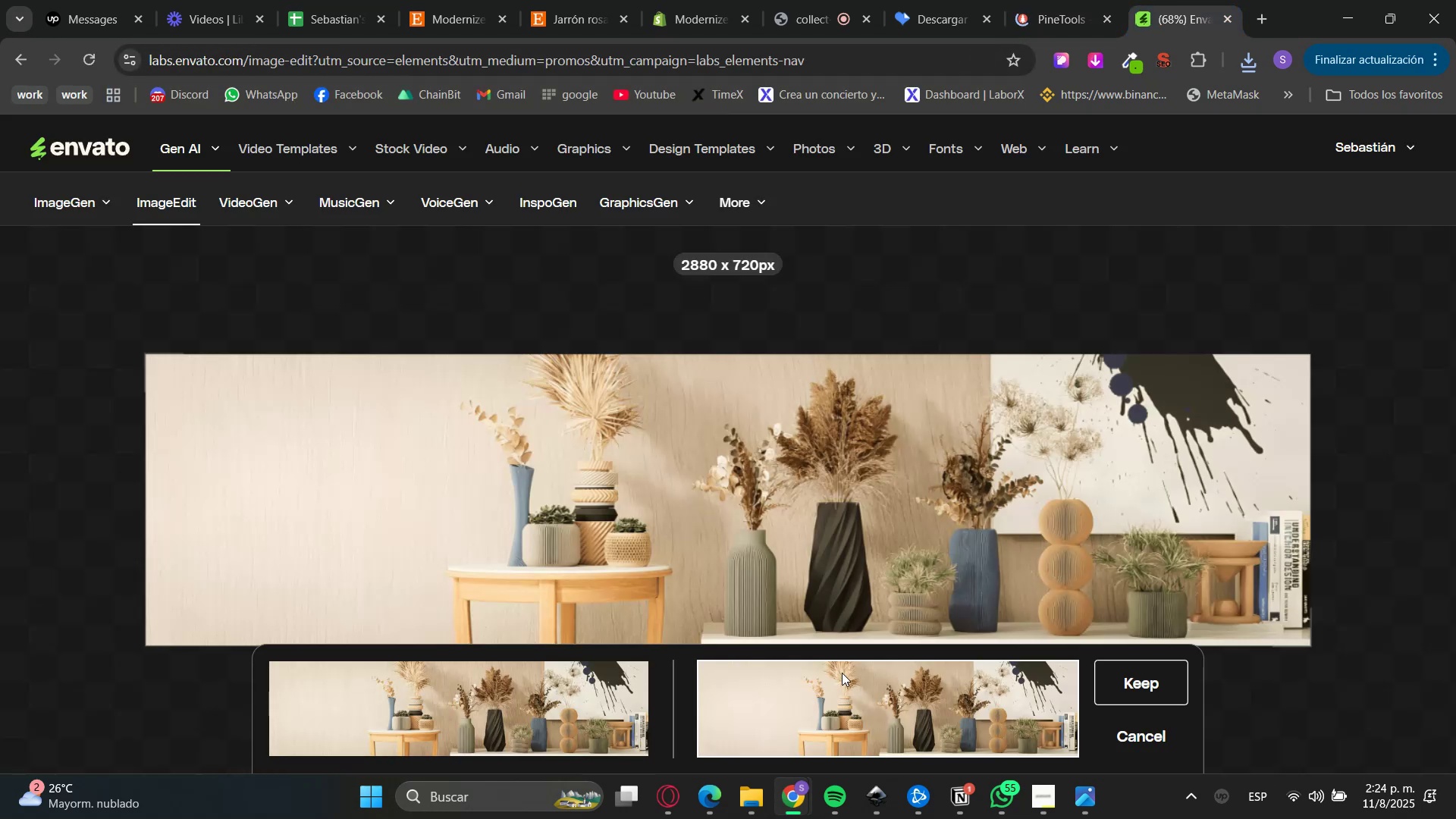 
left_click([593, 696])
 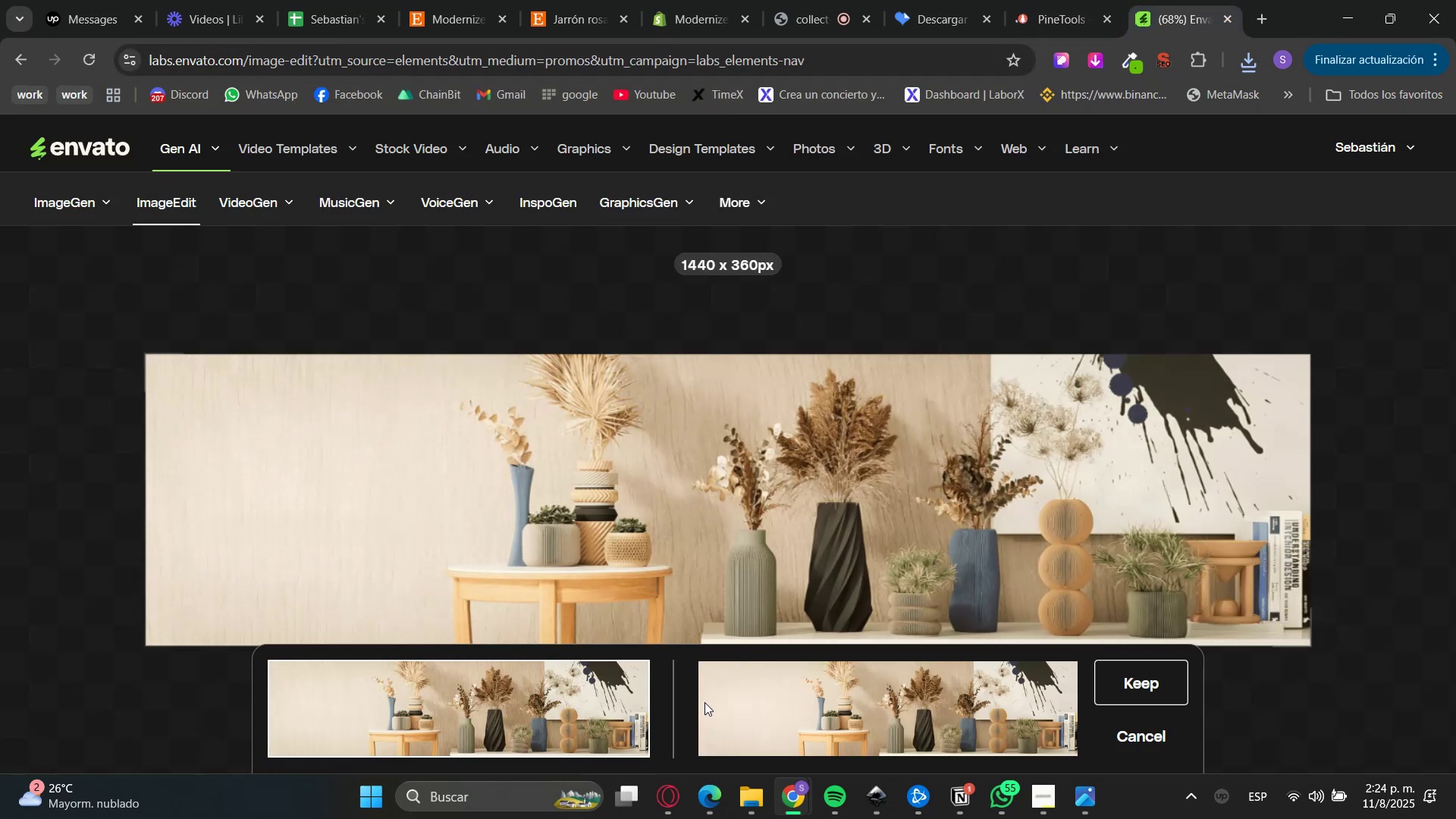 
left_click([727, 709])
 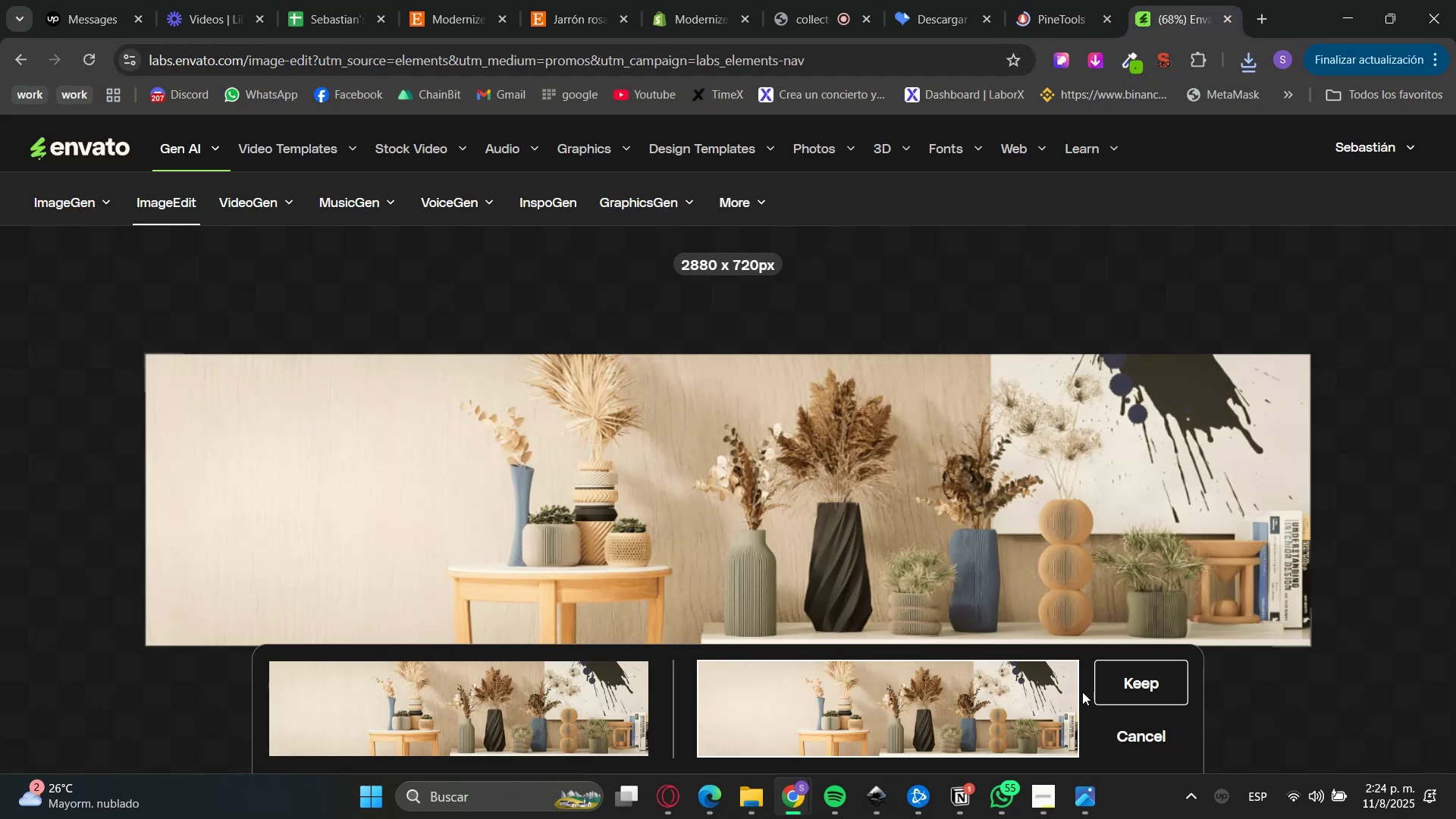 
left_click([1156, 679])
 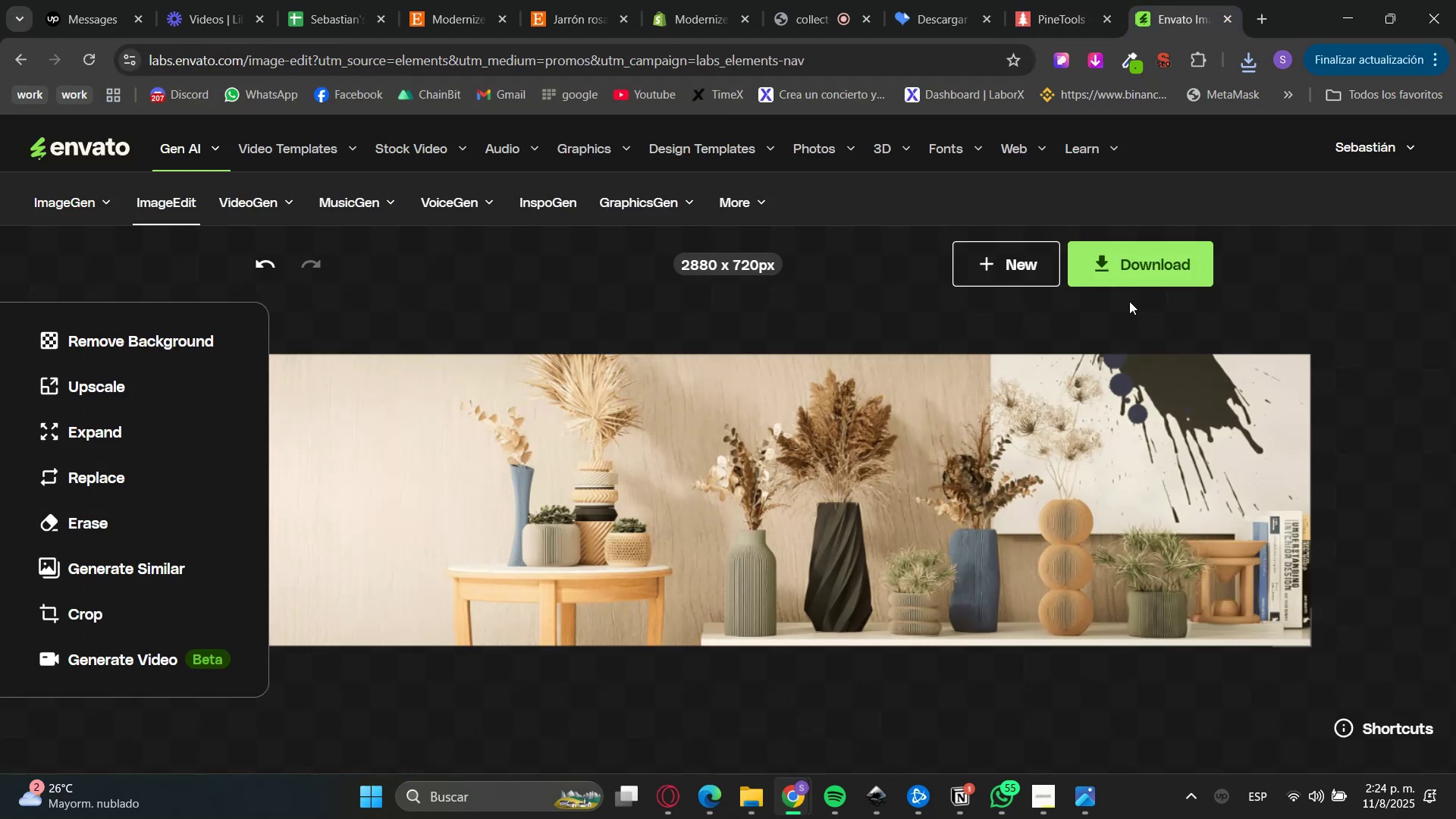 
left_click([1119, 275])
 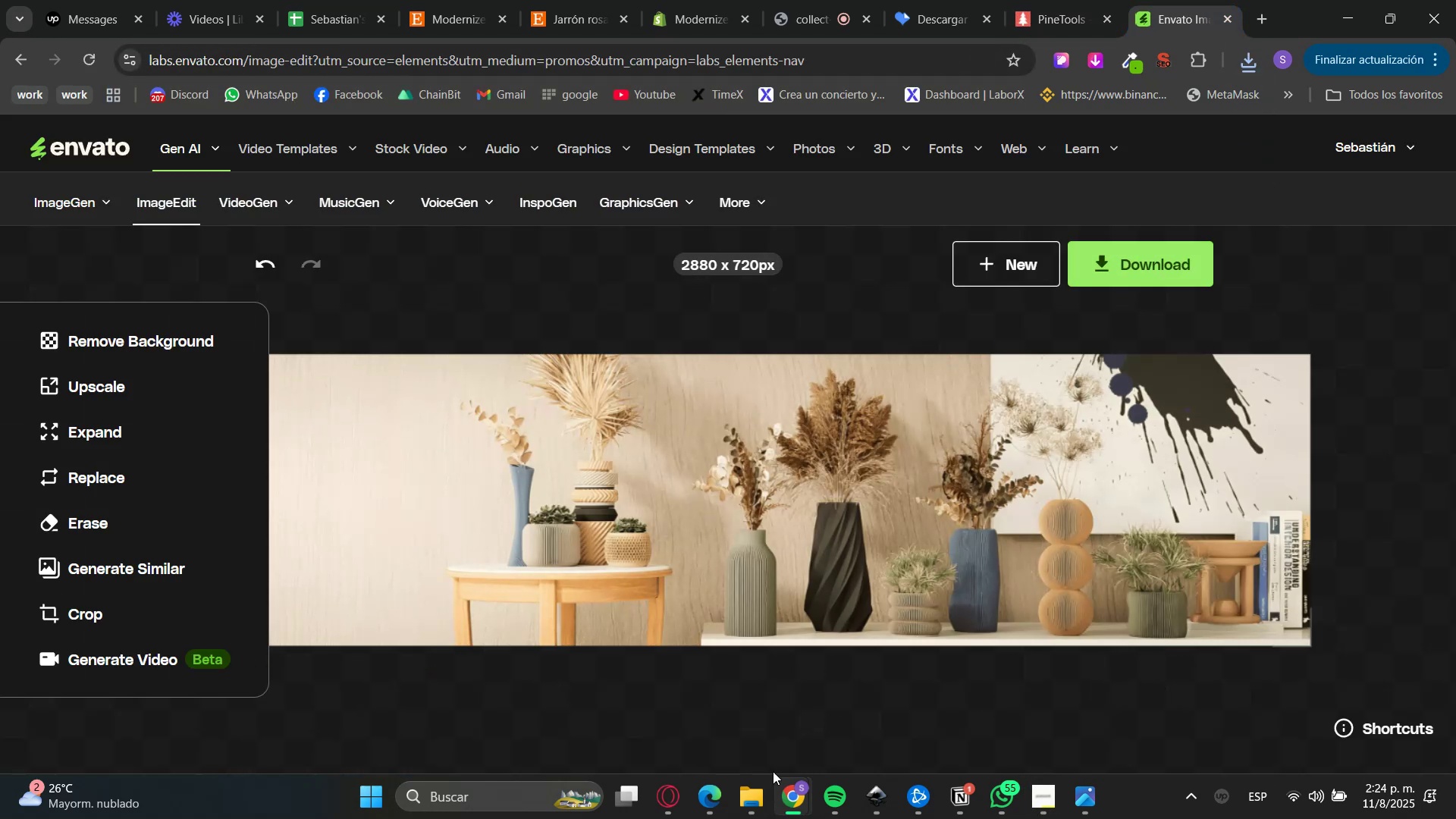 
left_click([886, 789])
 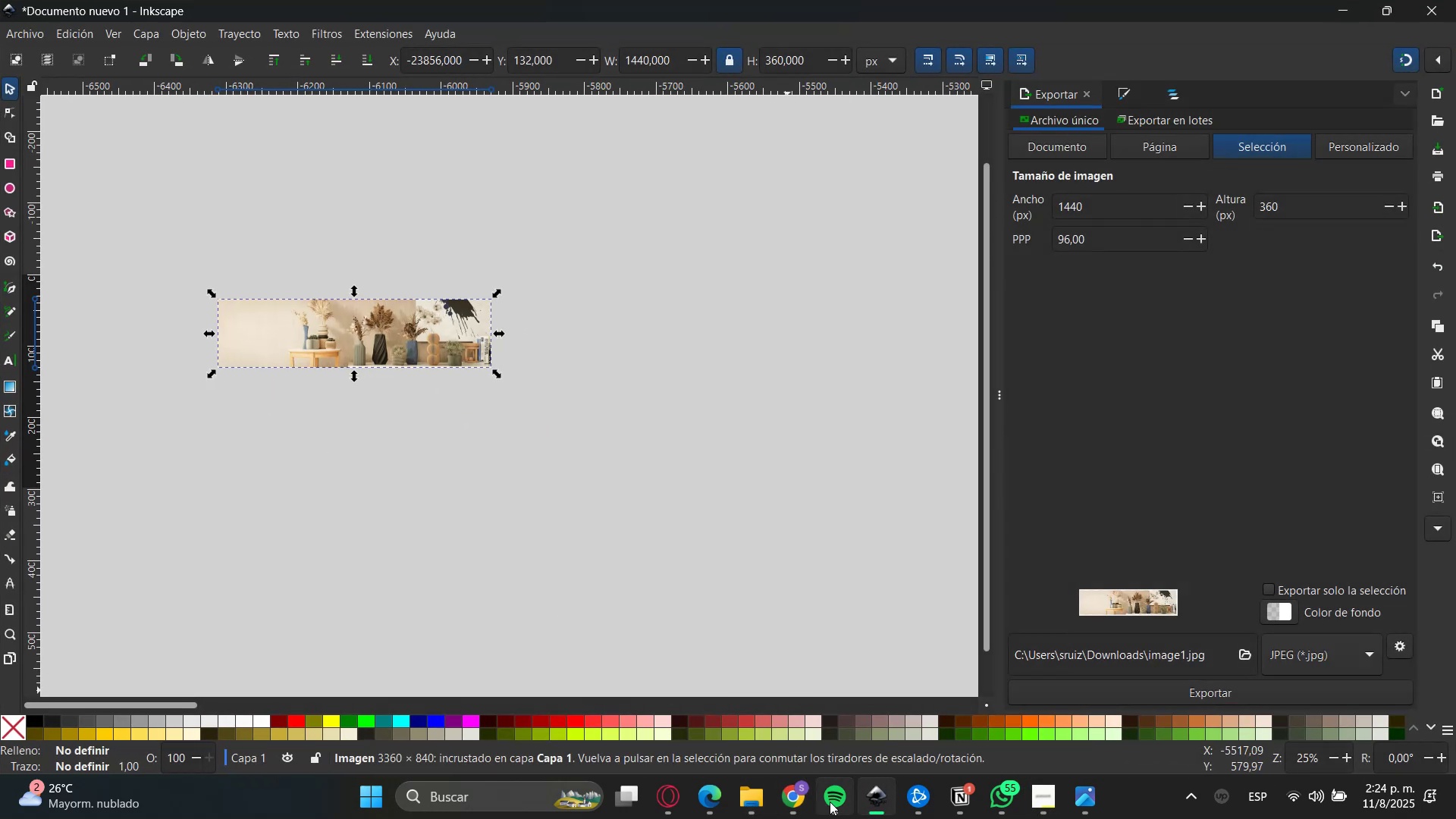 
left_click([733, 803])
 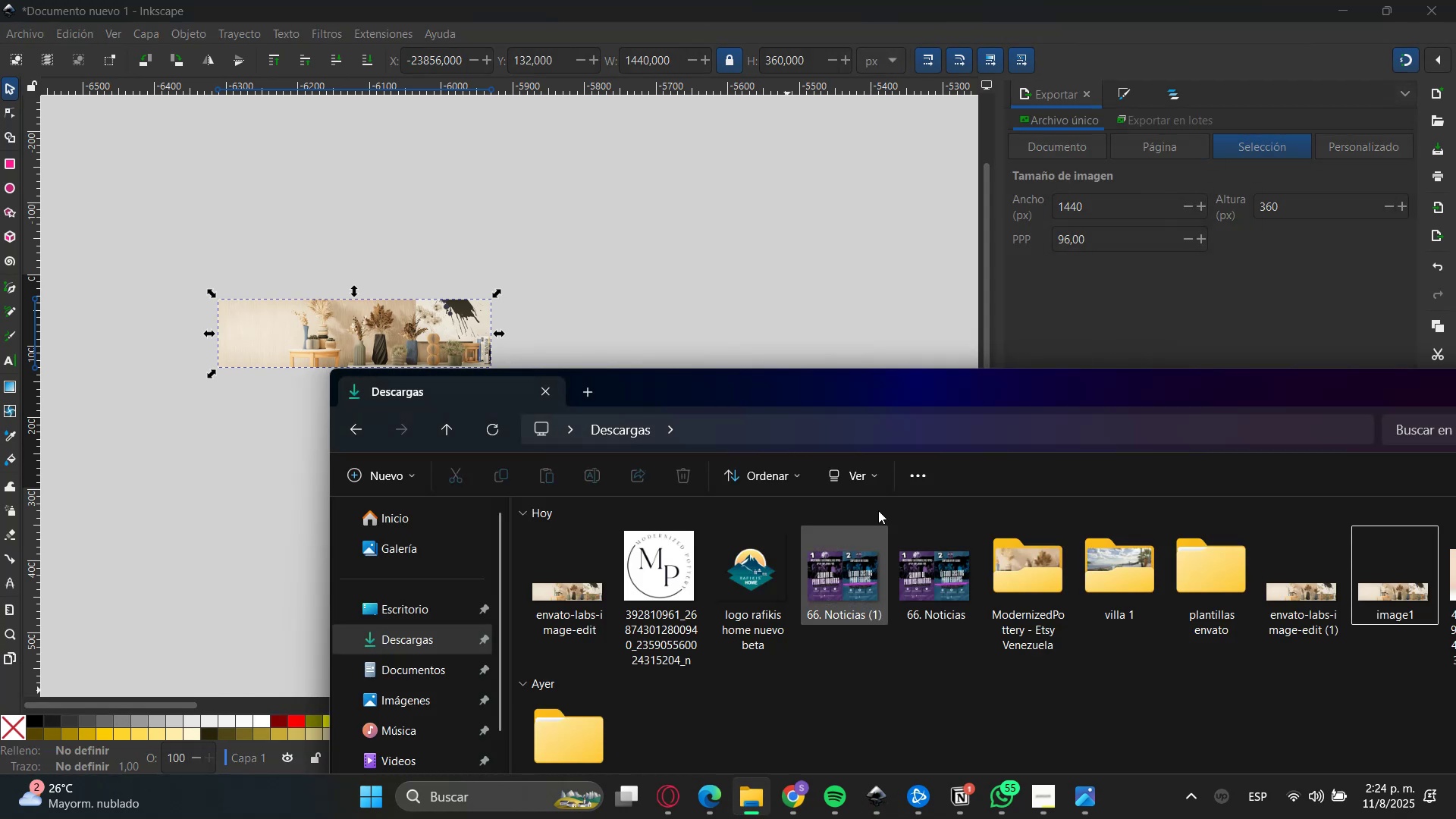 
left_click_drag(start_coordinate=[946, 384], to_coordinate=[846, 393])
 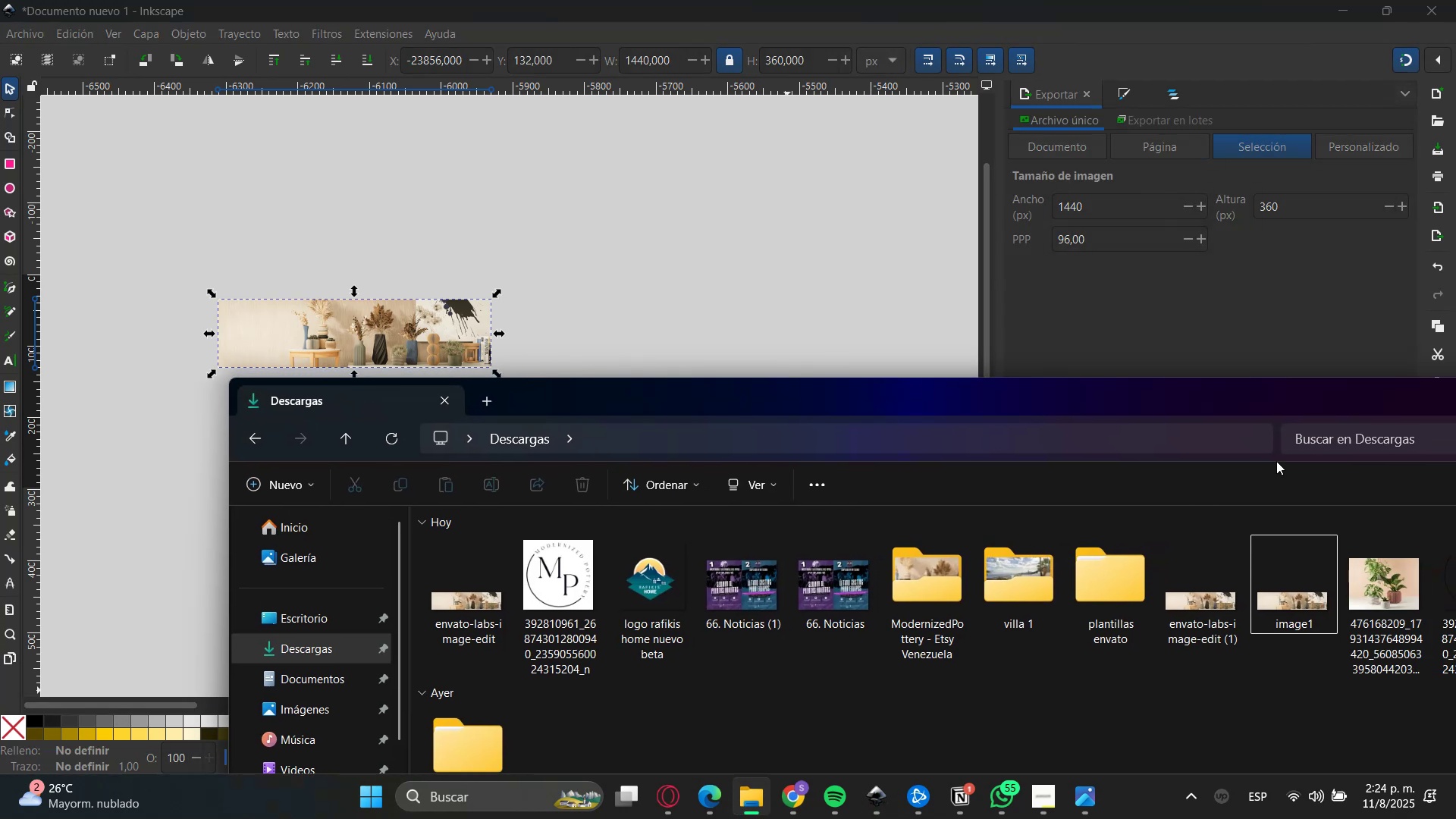 
left_click_drag(start_coordinate=[1252, 408], to_coordinate=[1069, 436])
 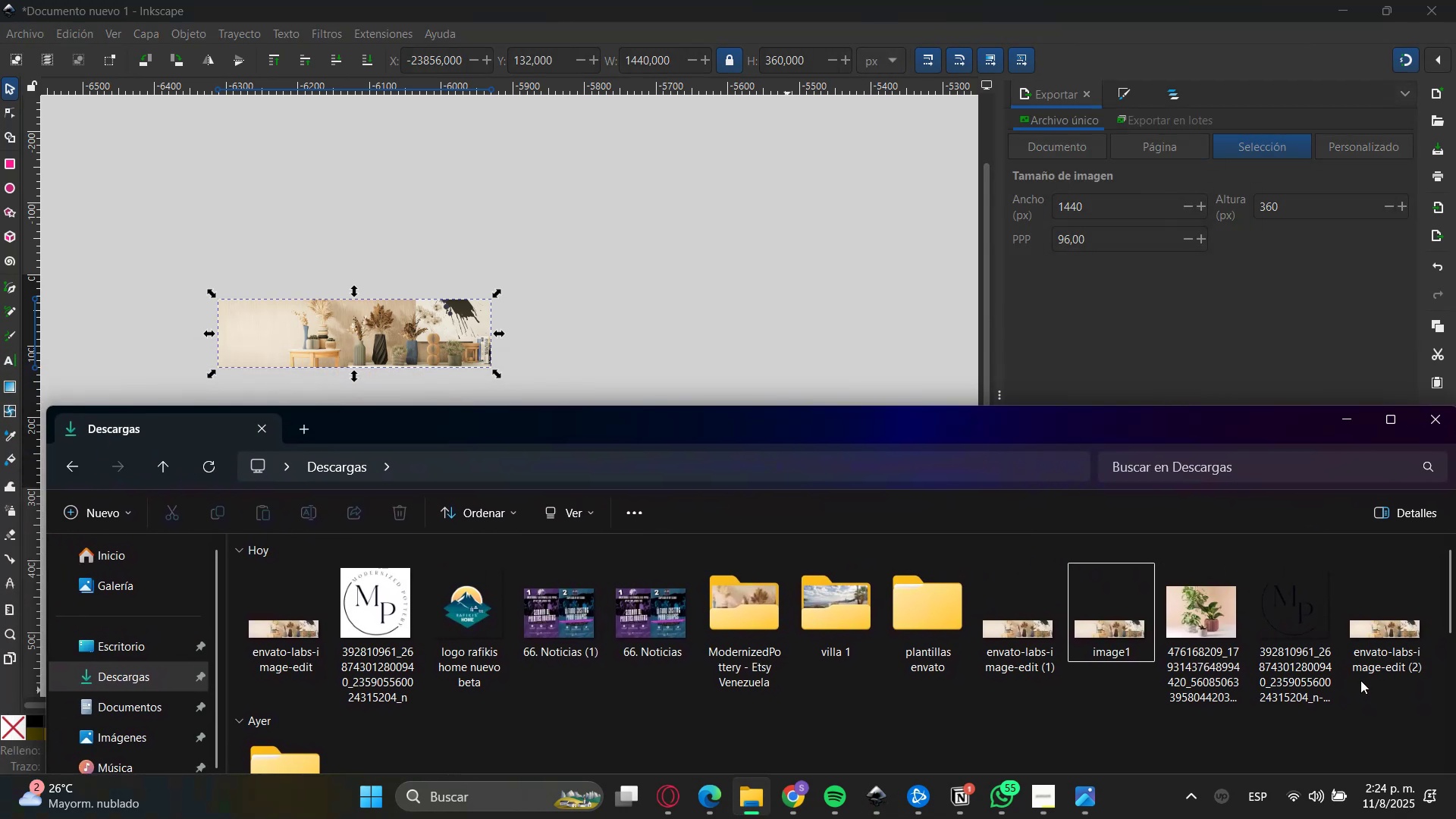 
left_click_drag(start_coordinate=[1387, 630], to_coordinate=[755, 356])
 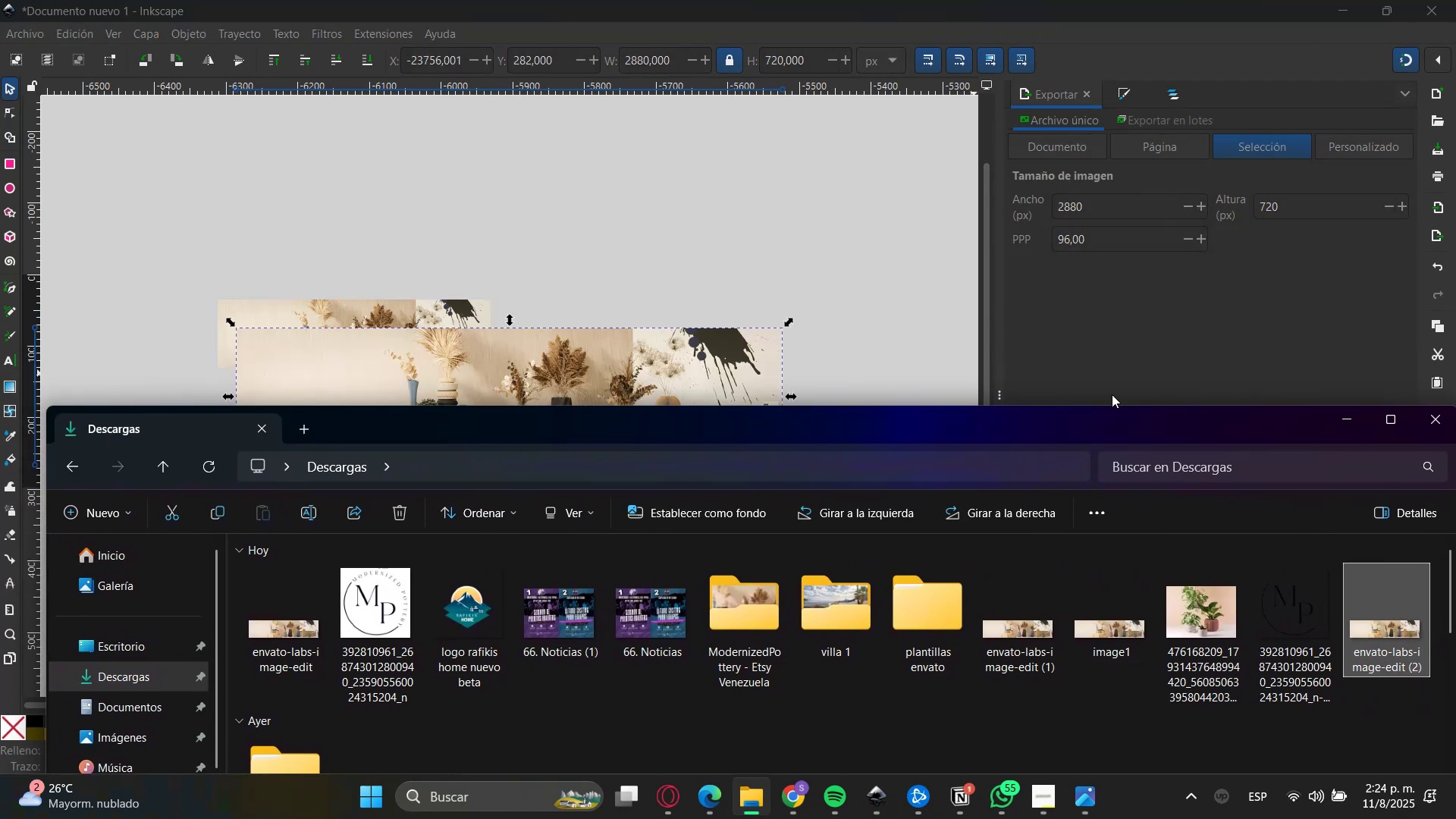 
left_click([1362, 415])
 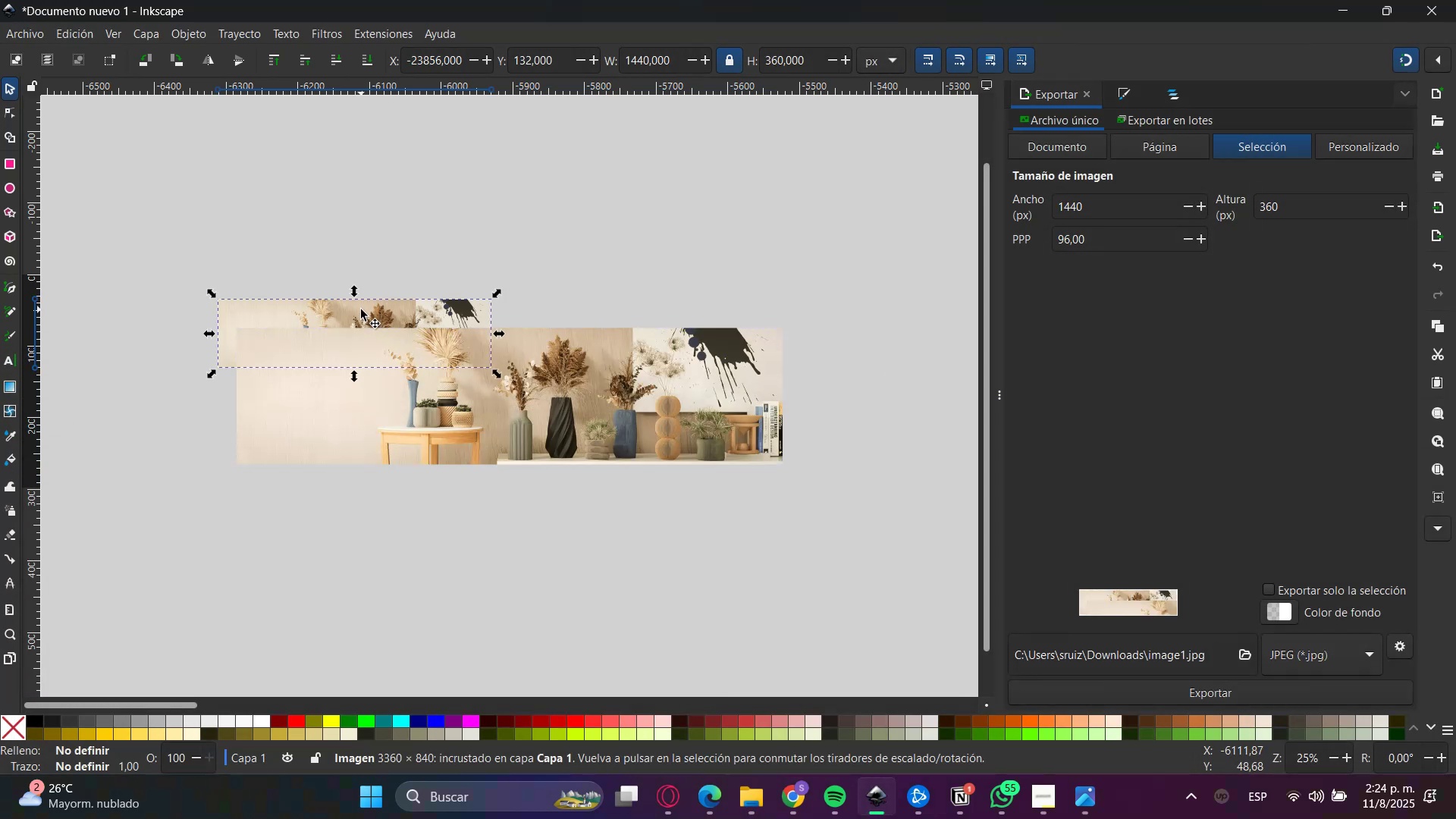 
left_click_drag(start_coordinate=[361, 309], to_coordinate=[507, 265])
 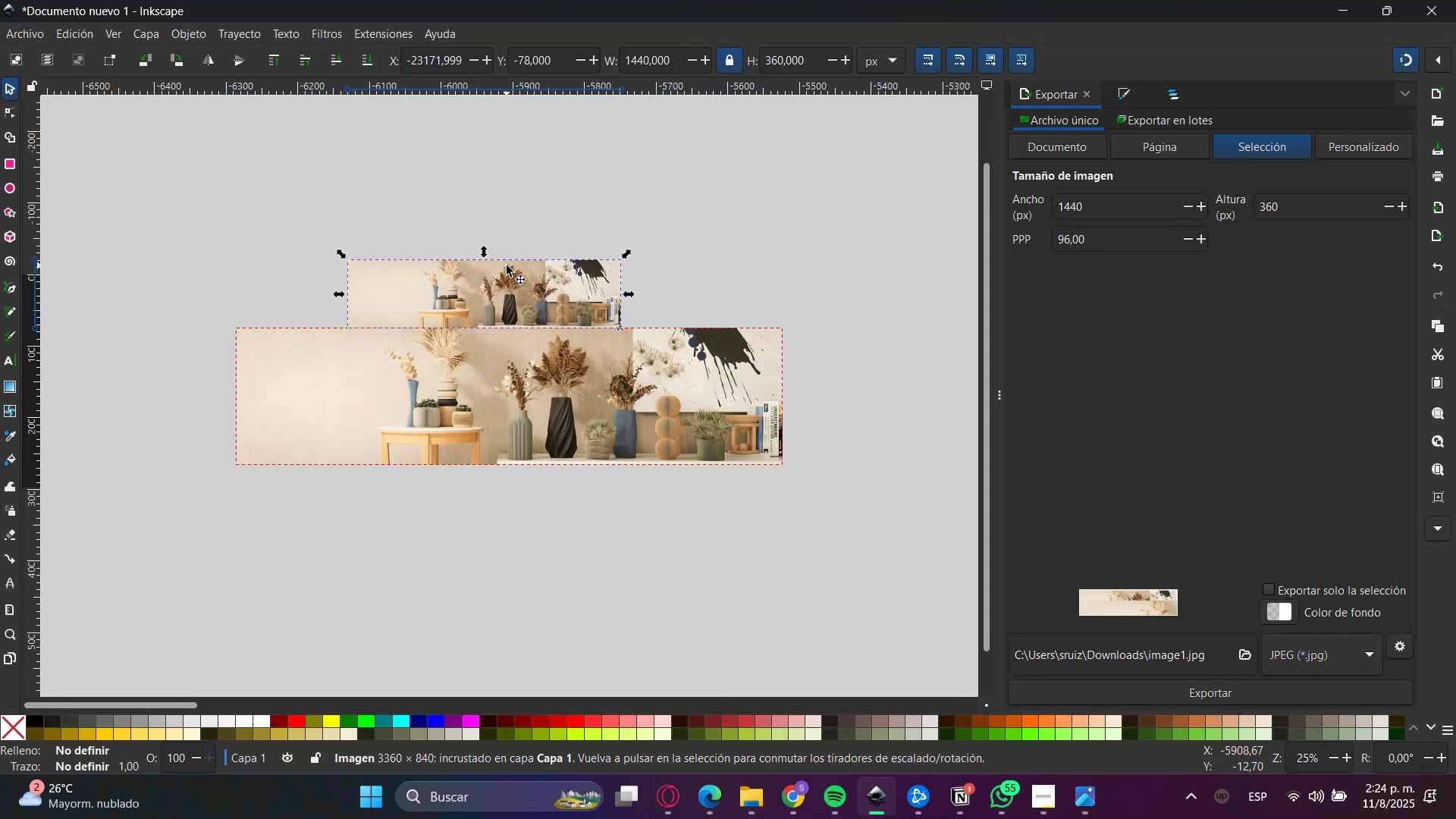 
left_click_drag(start_coordinate=[529, 243], to_coordinate=[540, 231])
 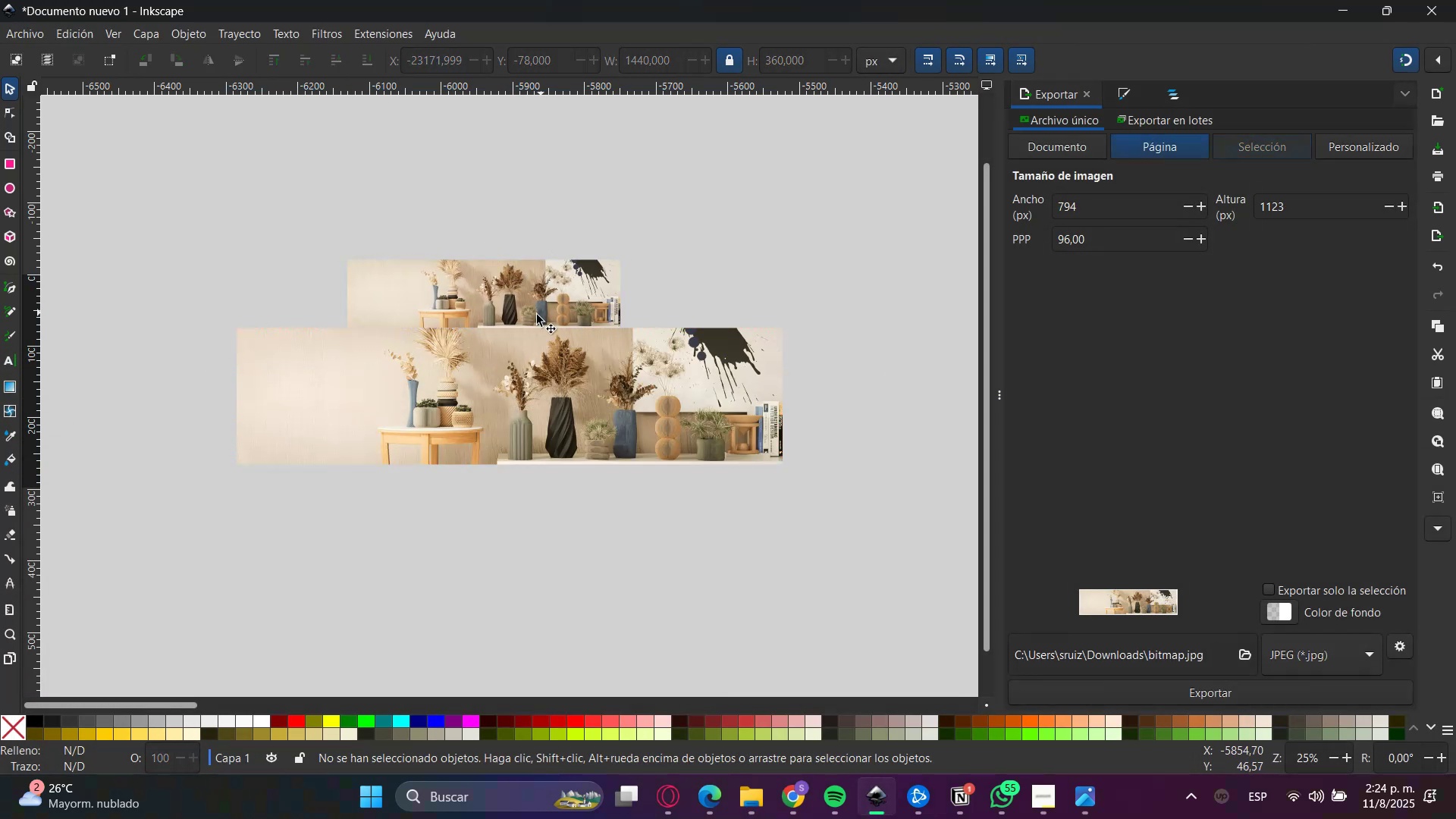 
hold_key(key=ControlLeft, duration=1.53)
scroll: coordinate [529, 312], scroll_direction: up, amount: 3.0
 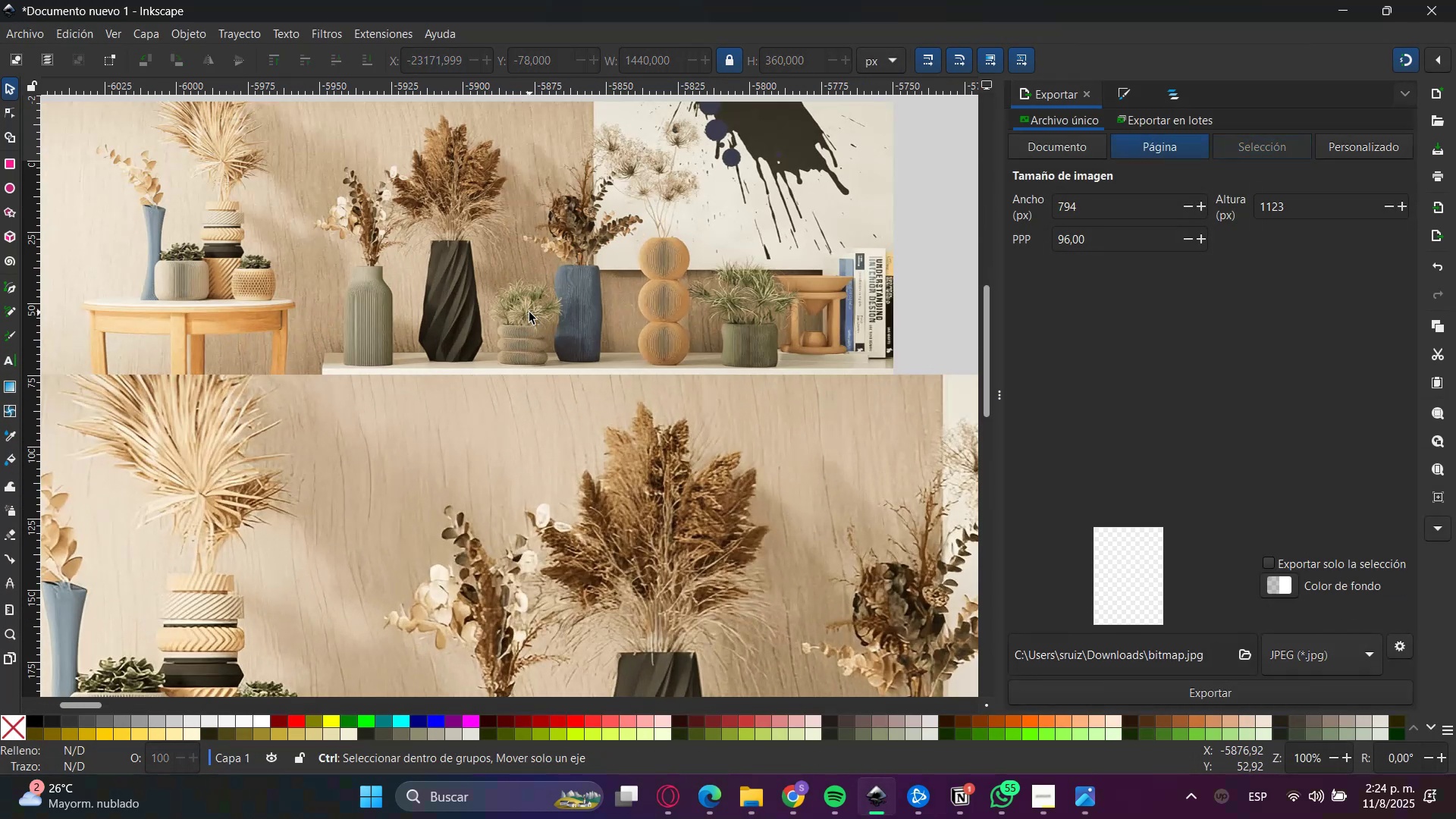 
hold_key(key=ControlLeft, duration=1.04)
 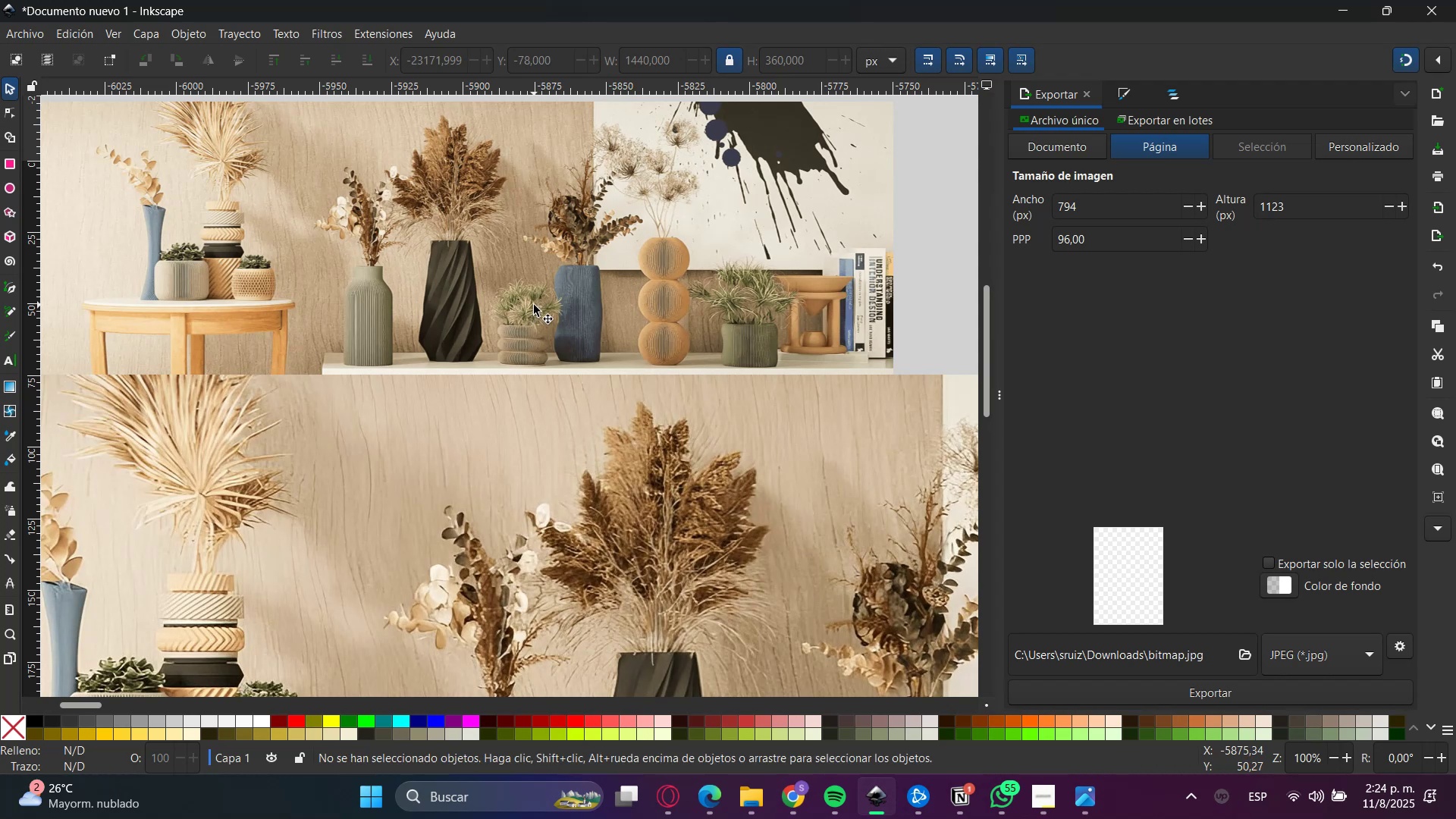 
key(Backspace)
 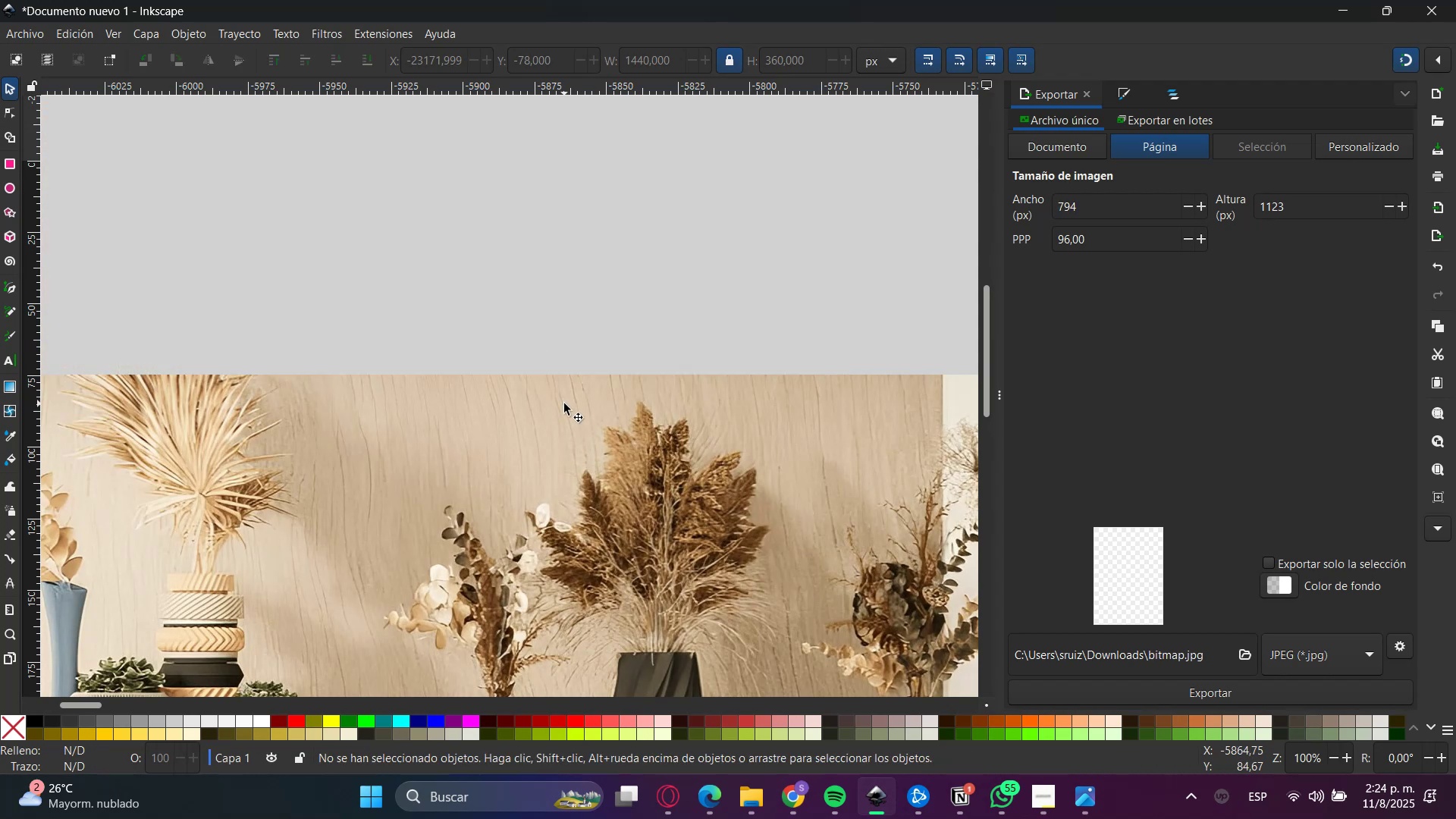 
hold_key(key=ControlLeft, duration=0.44)
scroll: coordinate [566, 421], scroll_direction: down, amount: 3.0
 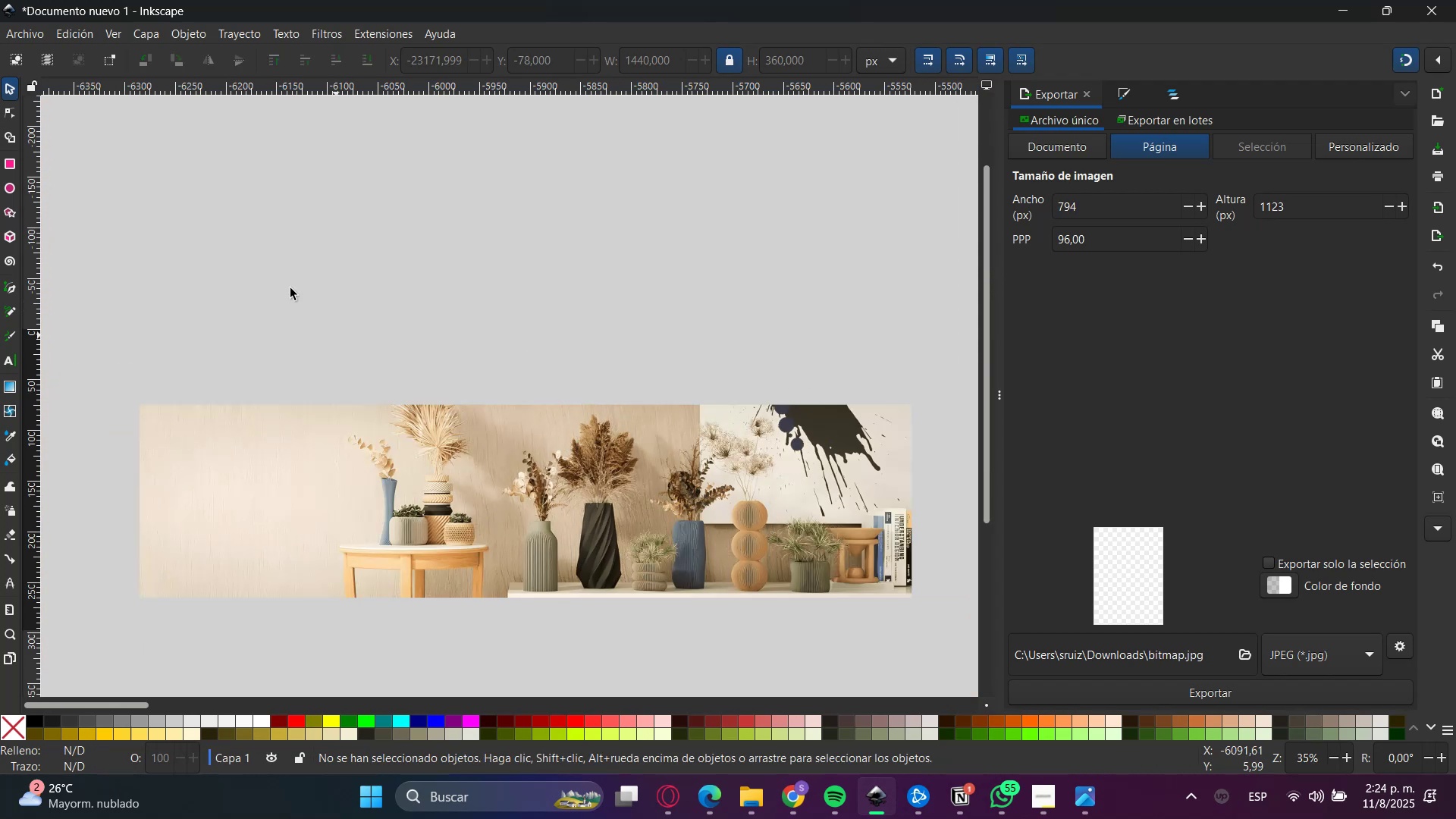 
mouse_move([32, 181])
 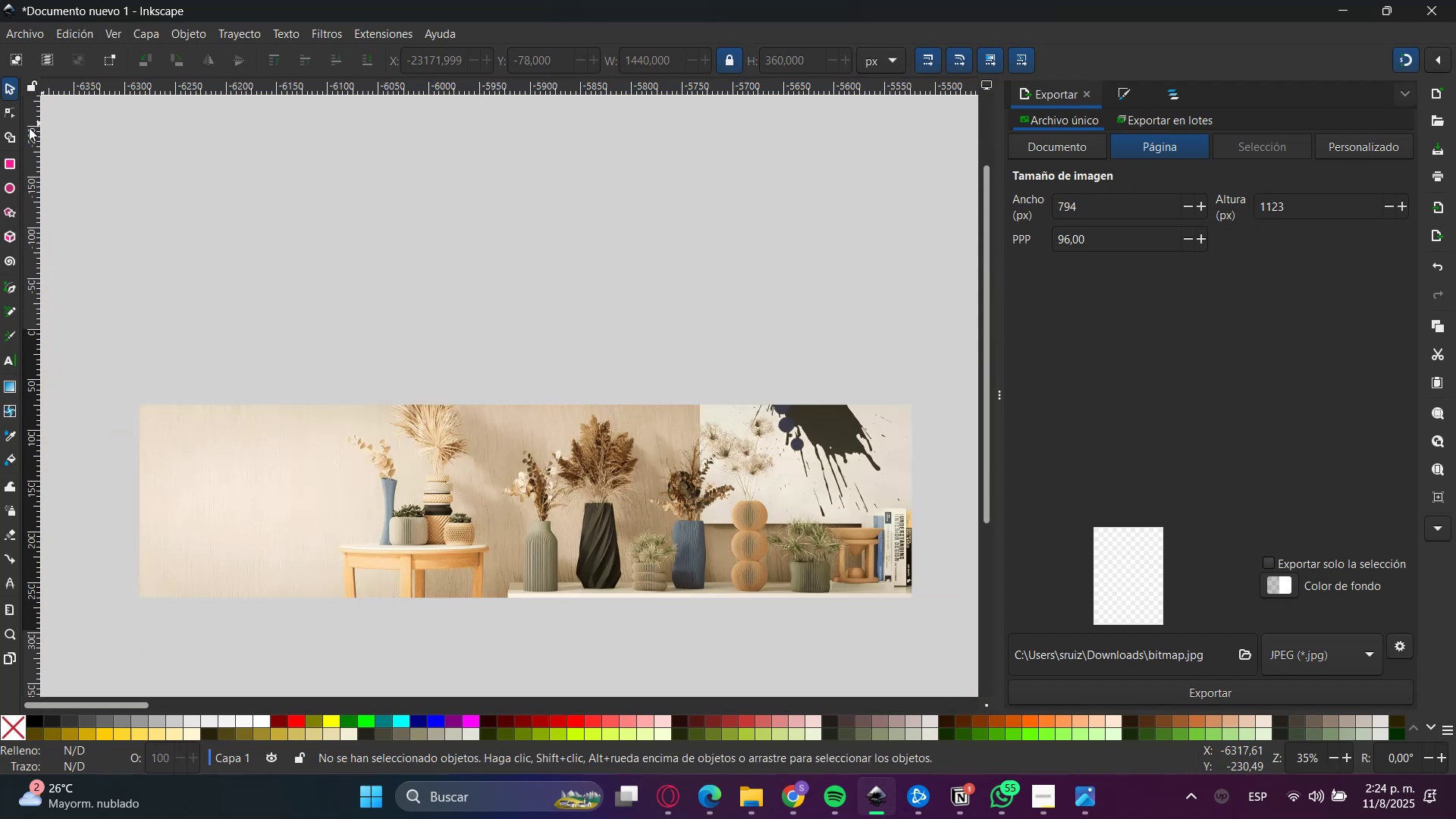 
left_click([9, 162])
 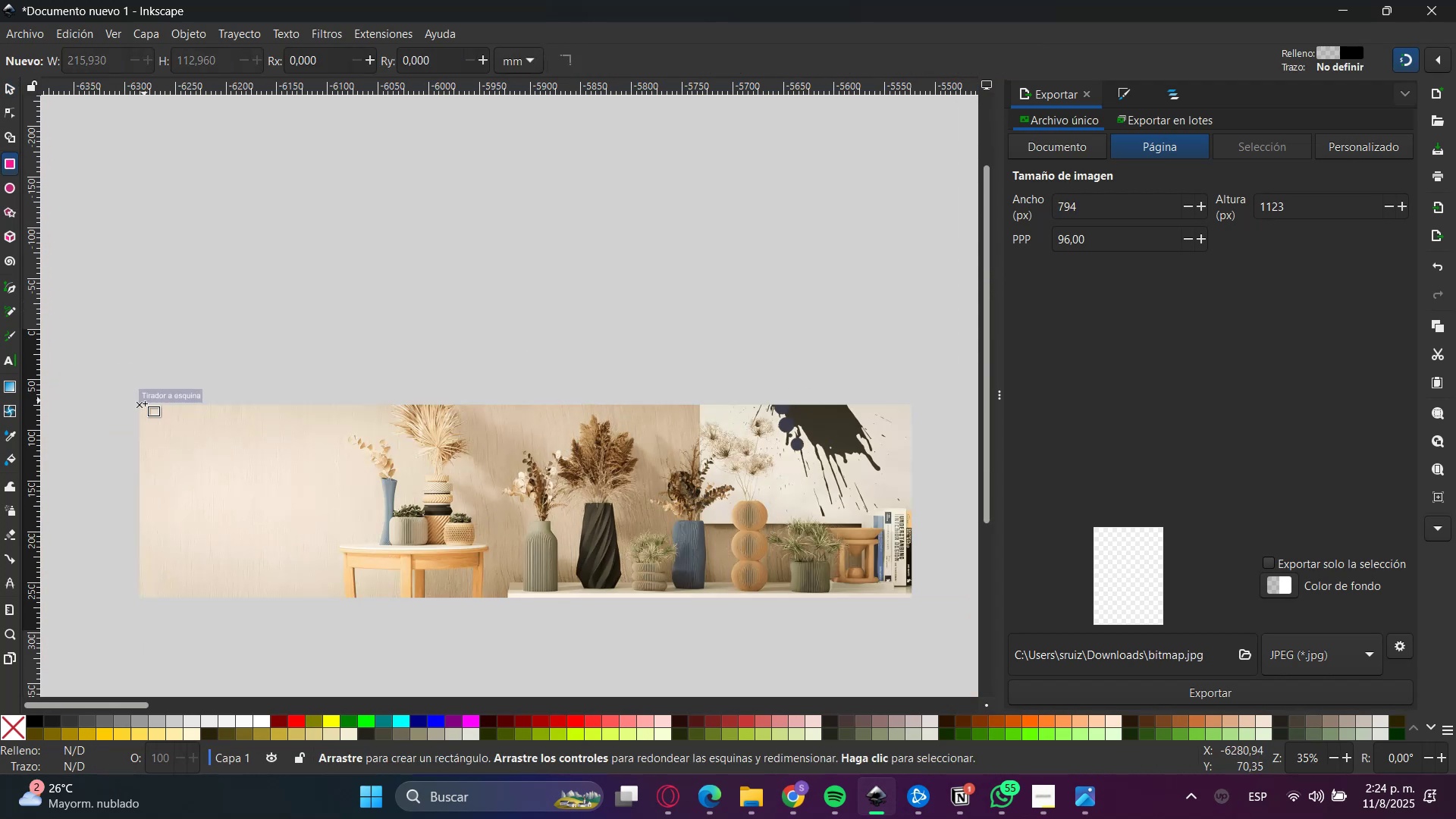 
left_click_drag(start_coordinate=[134, 406], to_coordinate=[574, 600])
 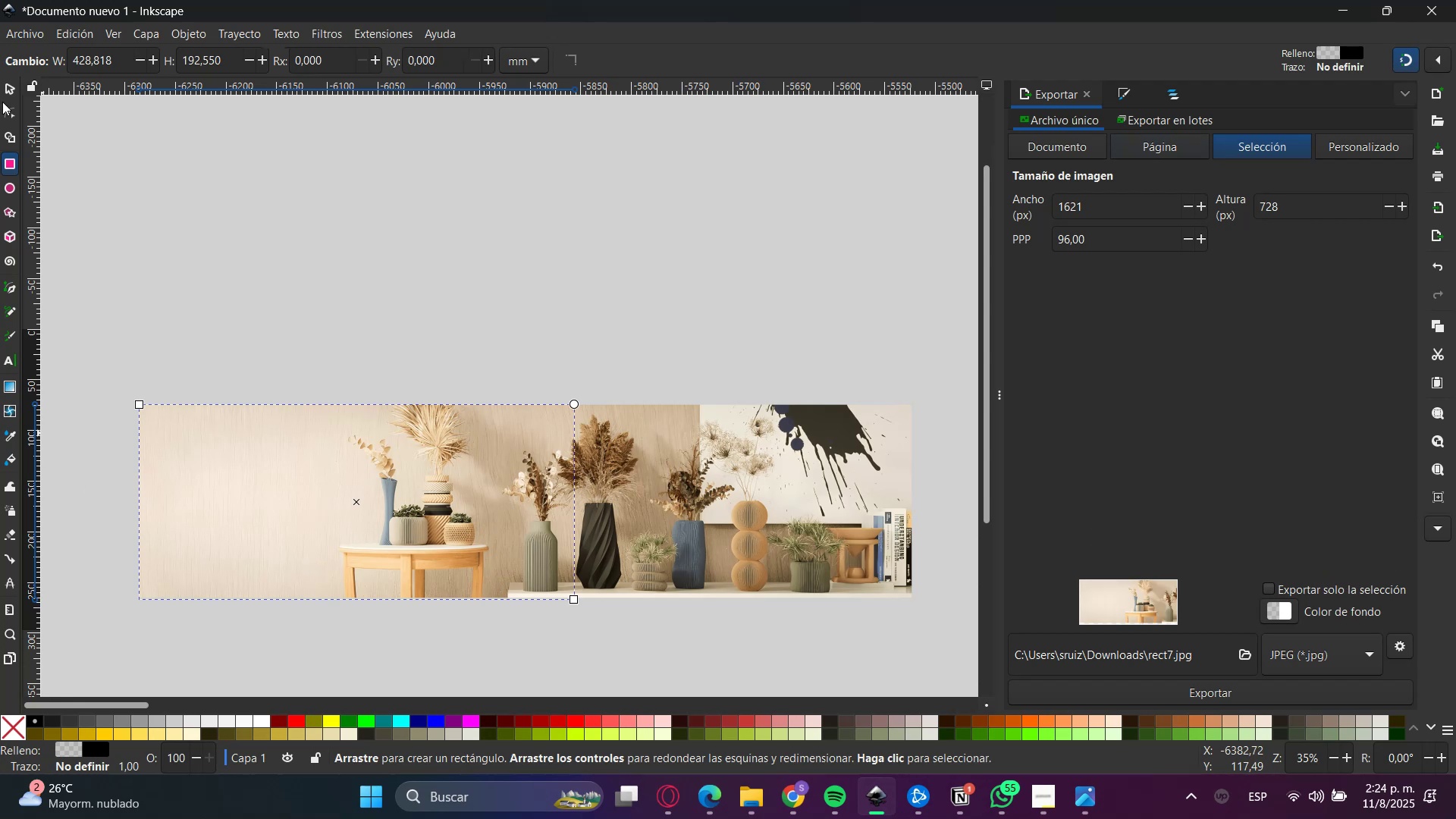 
left_click([8, 86])
 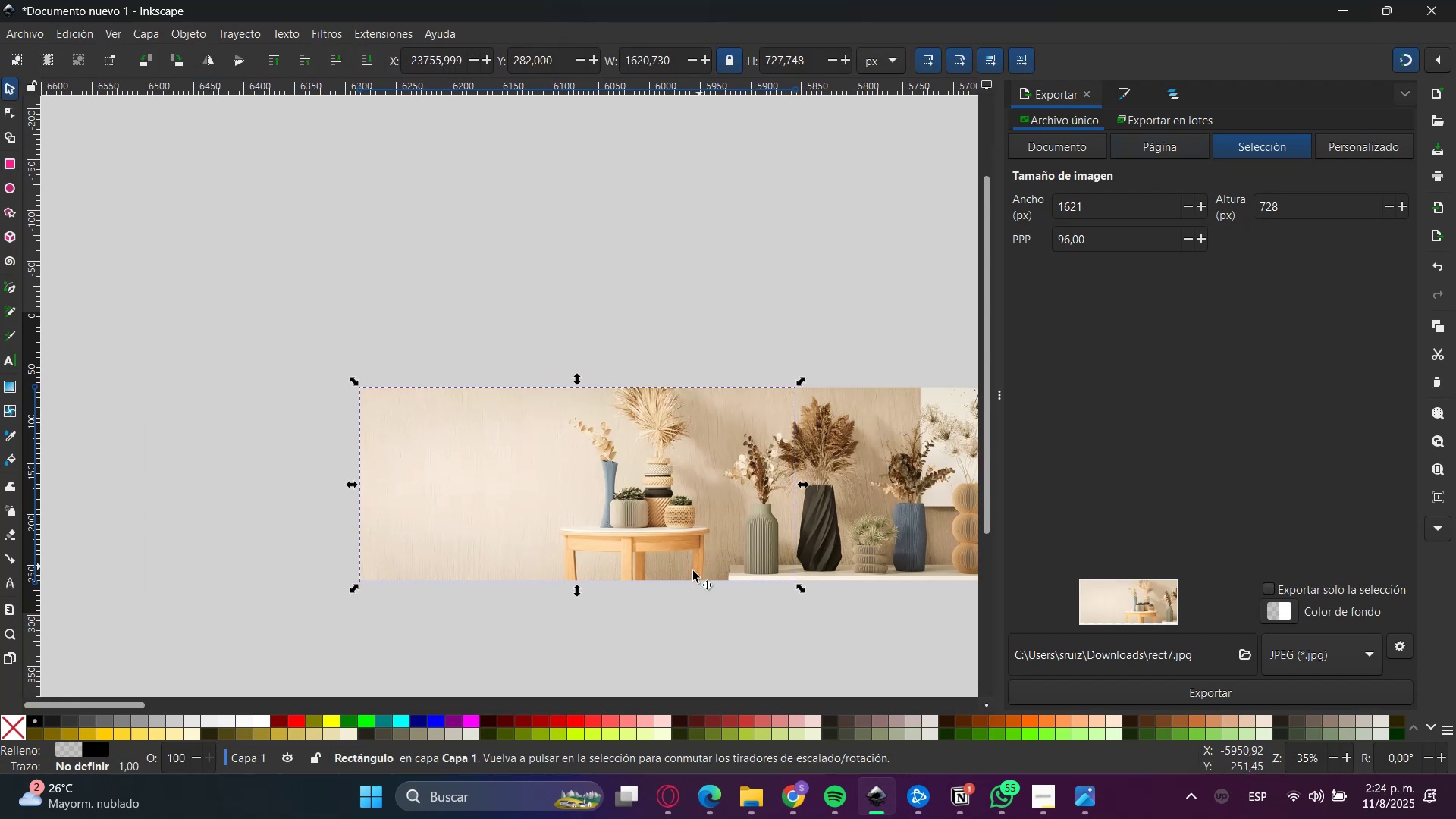 
left_click_drag(start_coordinate=[576, 592], to_coordinate=[579, 588])
 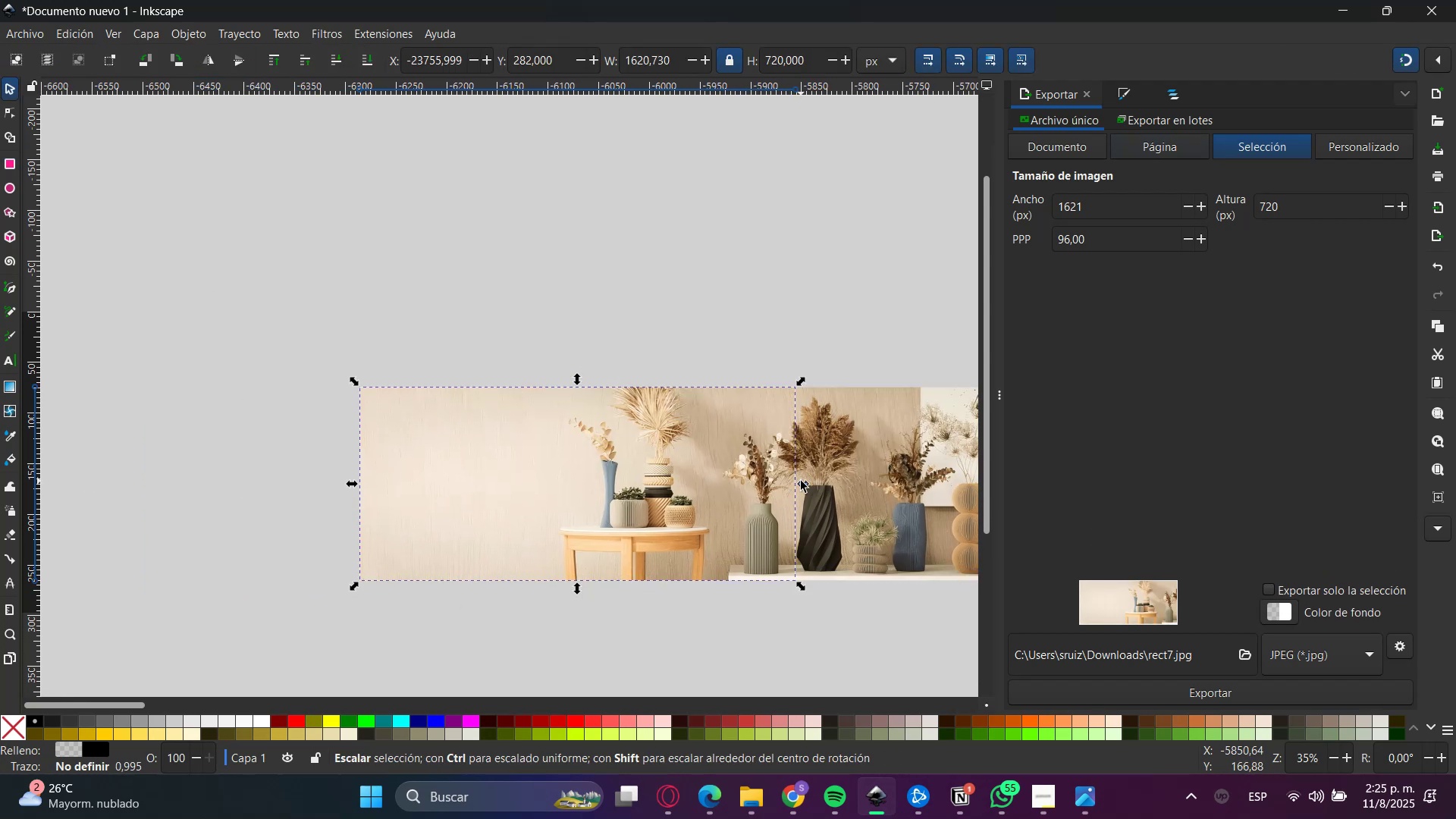 
left_click_drag(start_coordinate=[803, 484], to_coordinate=[873, 509])
 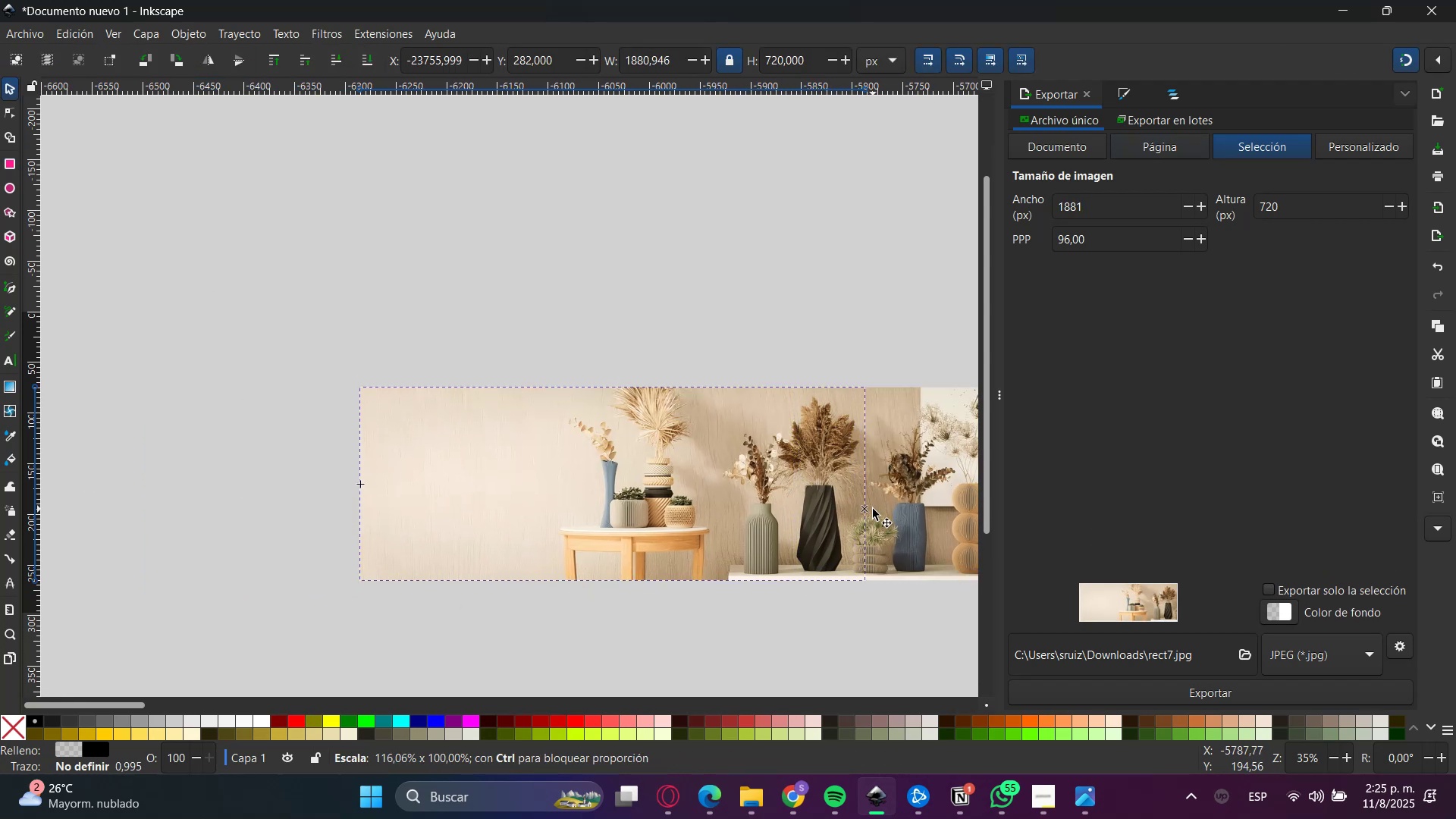 
hold_key(key=ControlLeft, duration=0.52)
scroll: coordinate [872, 507], scroll_direction: up, amount: 2.0
 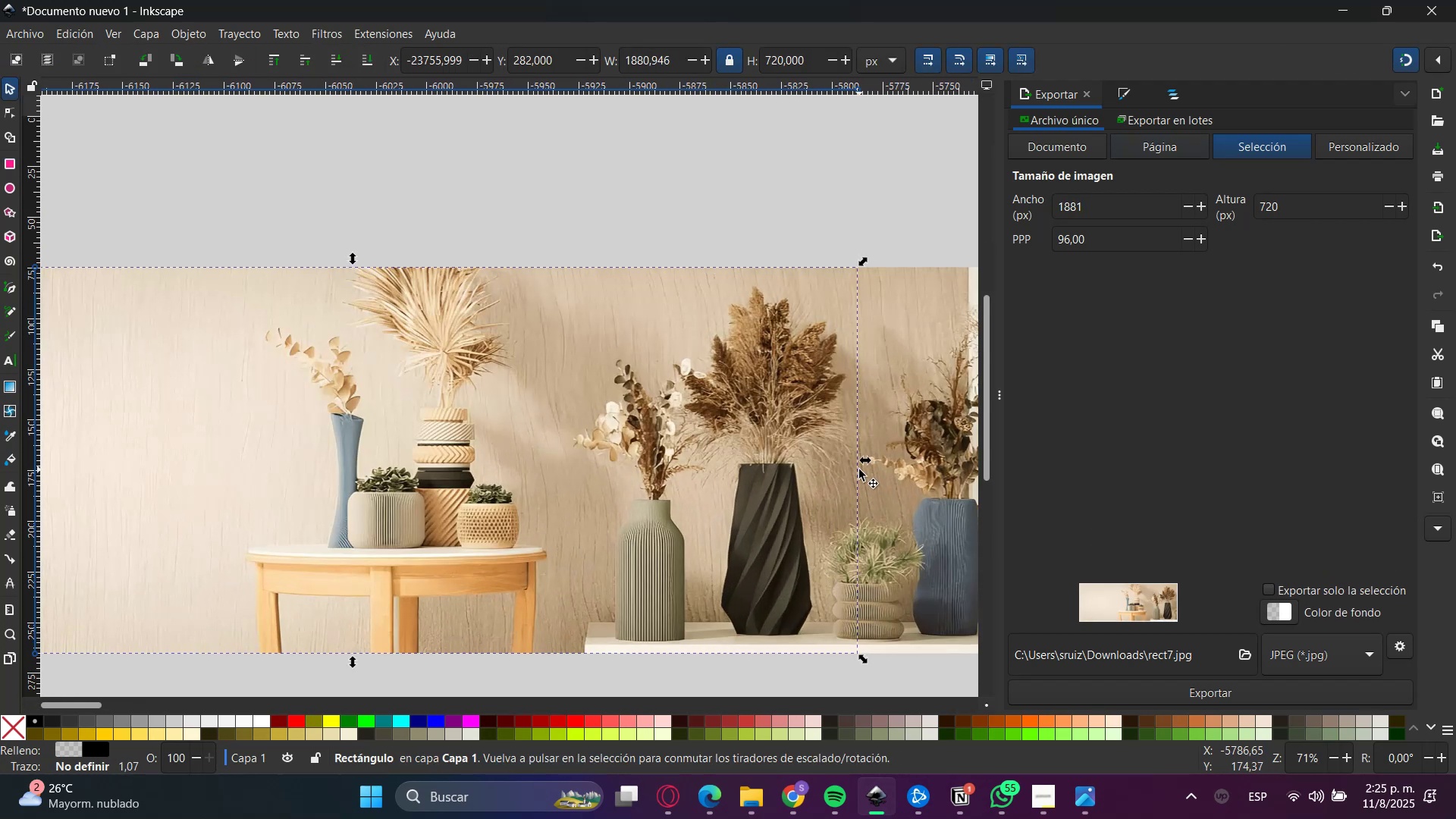 
left_click_drag(start_coordinate=[864, 463], to_coordinate=[574, 510])
 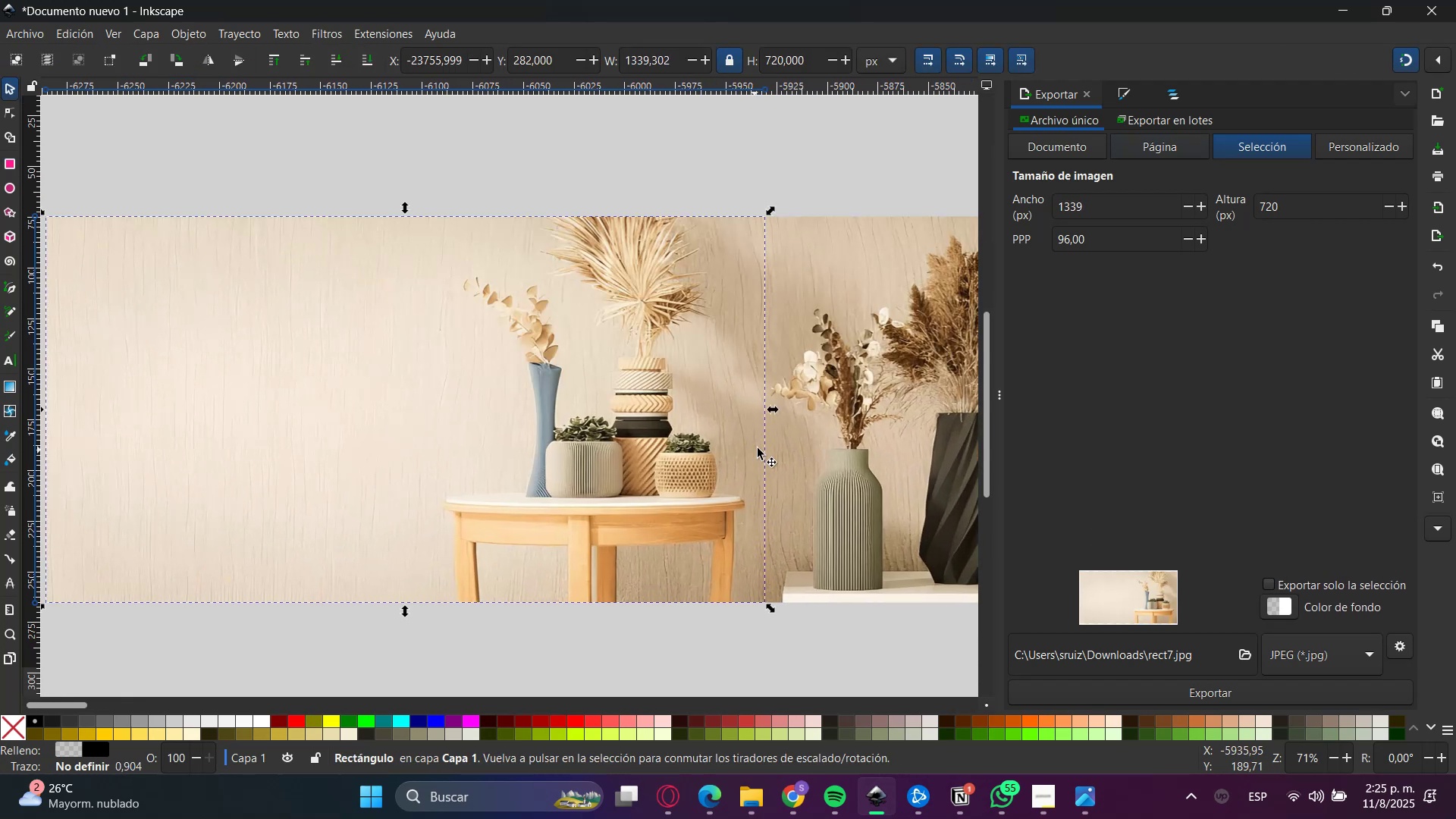 
hold_key(key=ShiftLeft, duration=0.34)
scroll: coordinate [463, 416], scroll_direction: down, amount: 2.0
 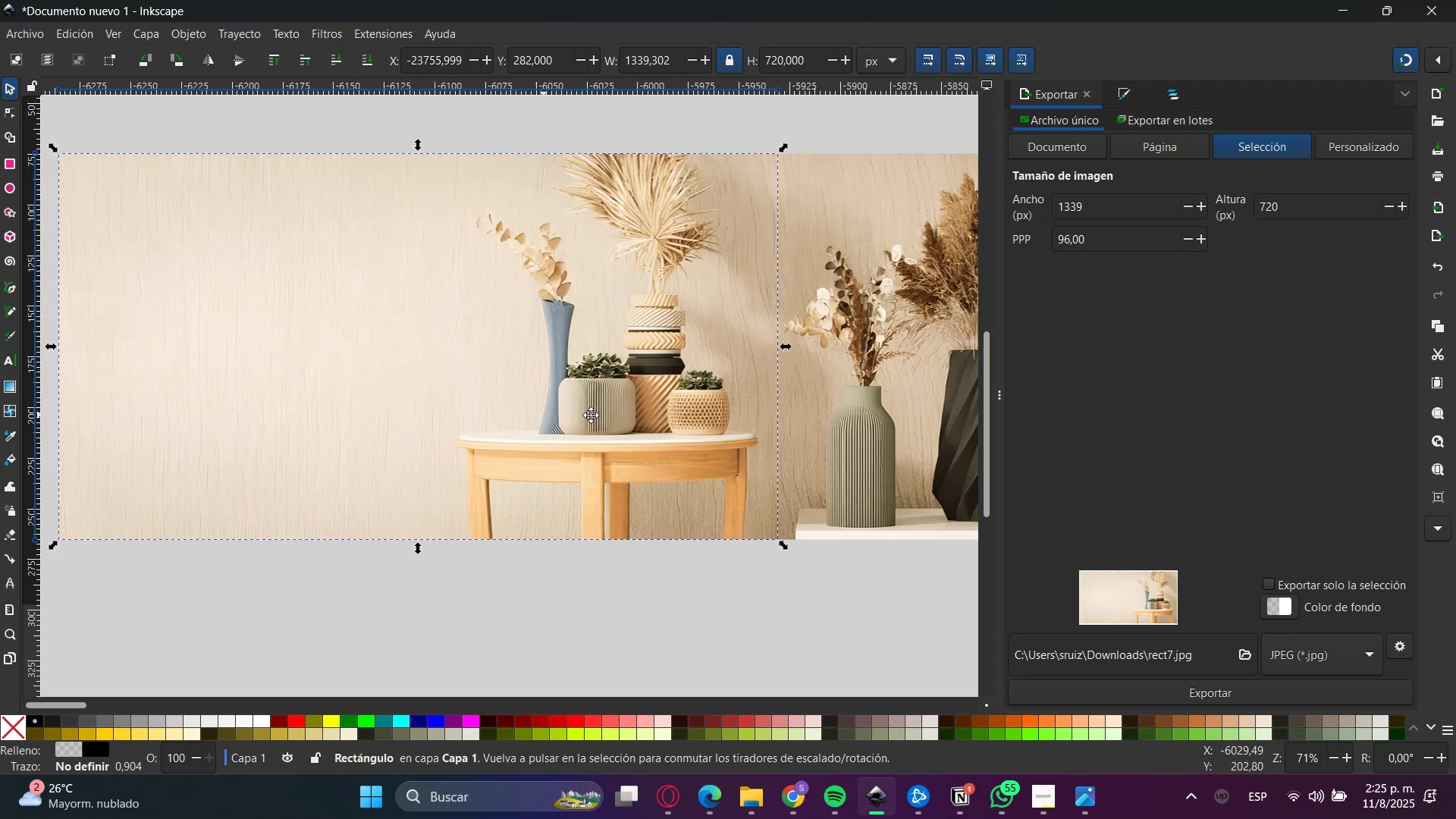 
hold_key(key=ControlLeft, duration=0.43)
 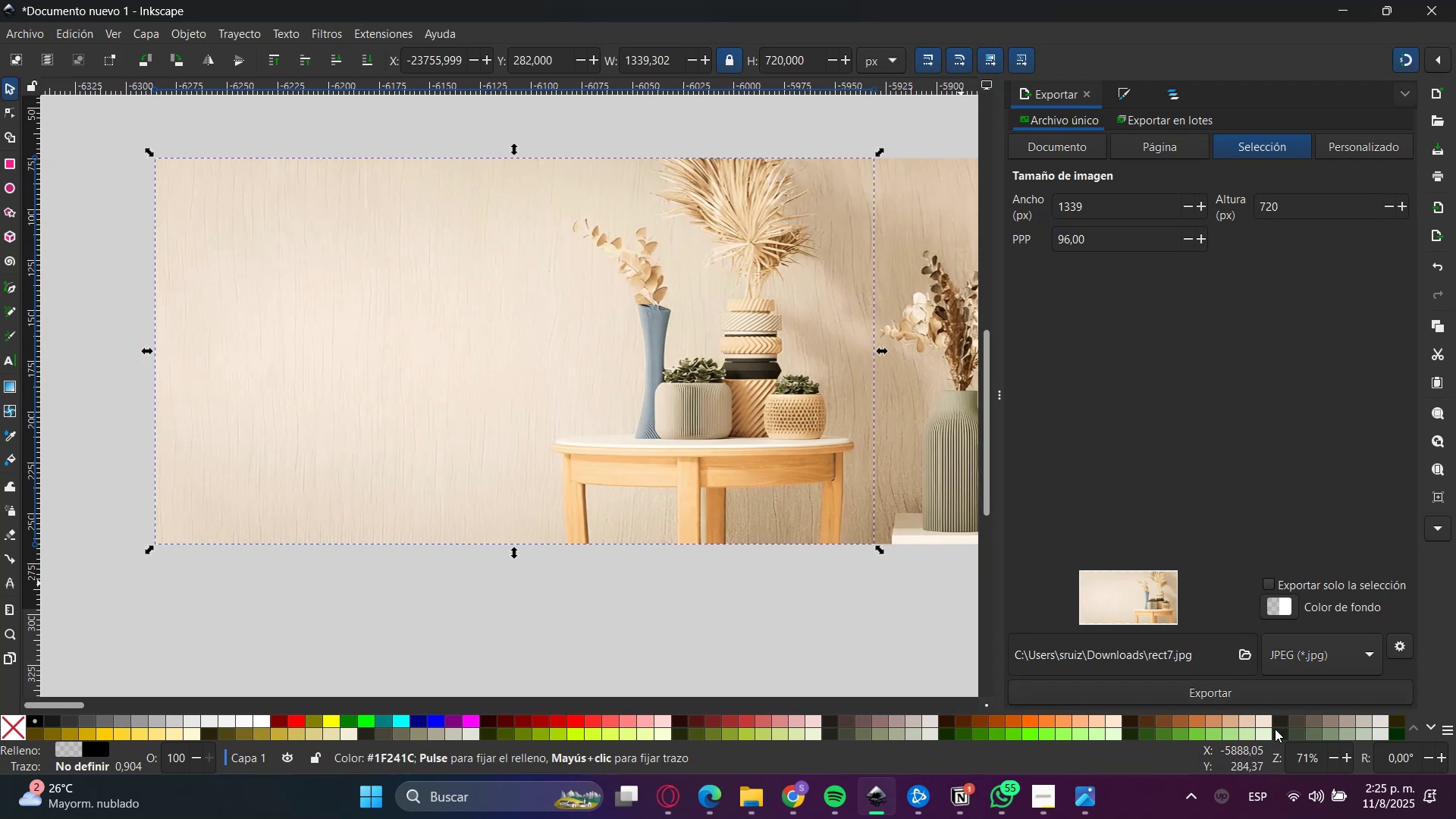 
left_click([1223, 695])
 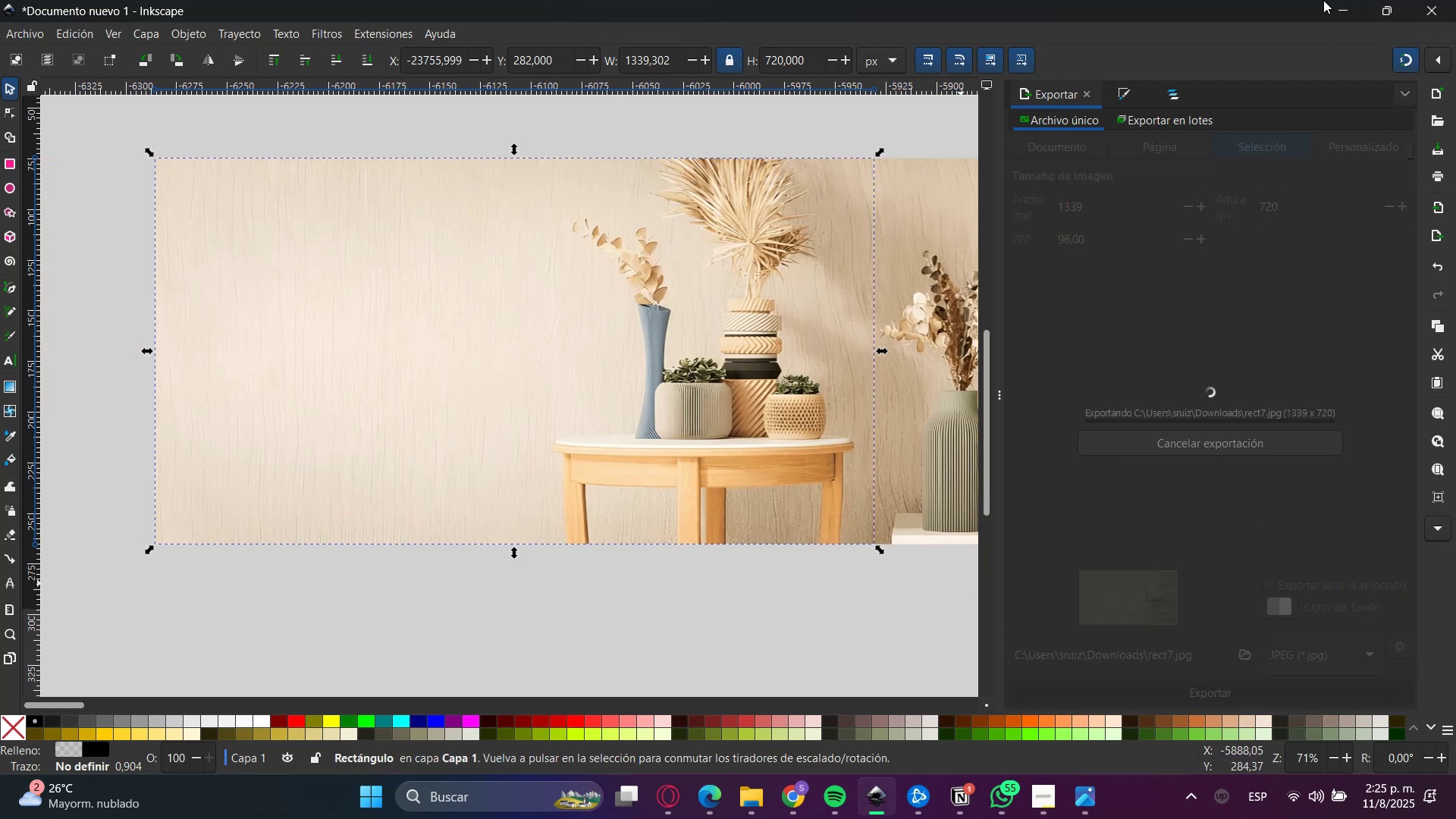 
left_click([1355, 6])
 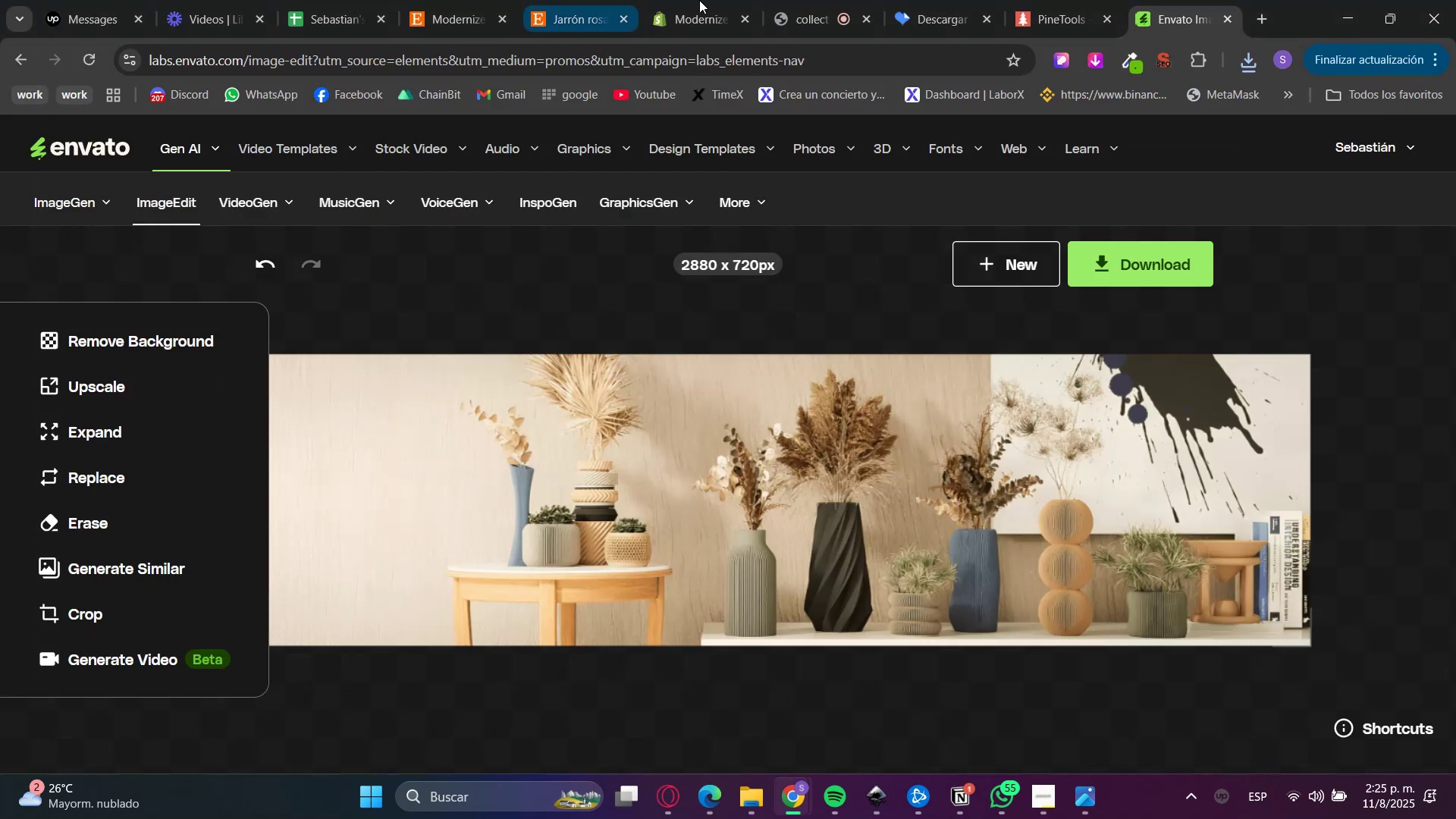 
double_click([733, 0])
 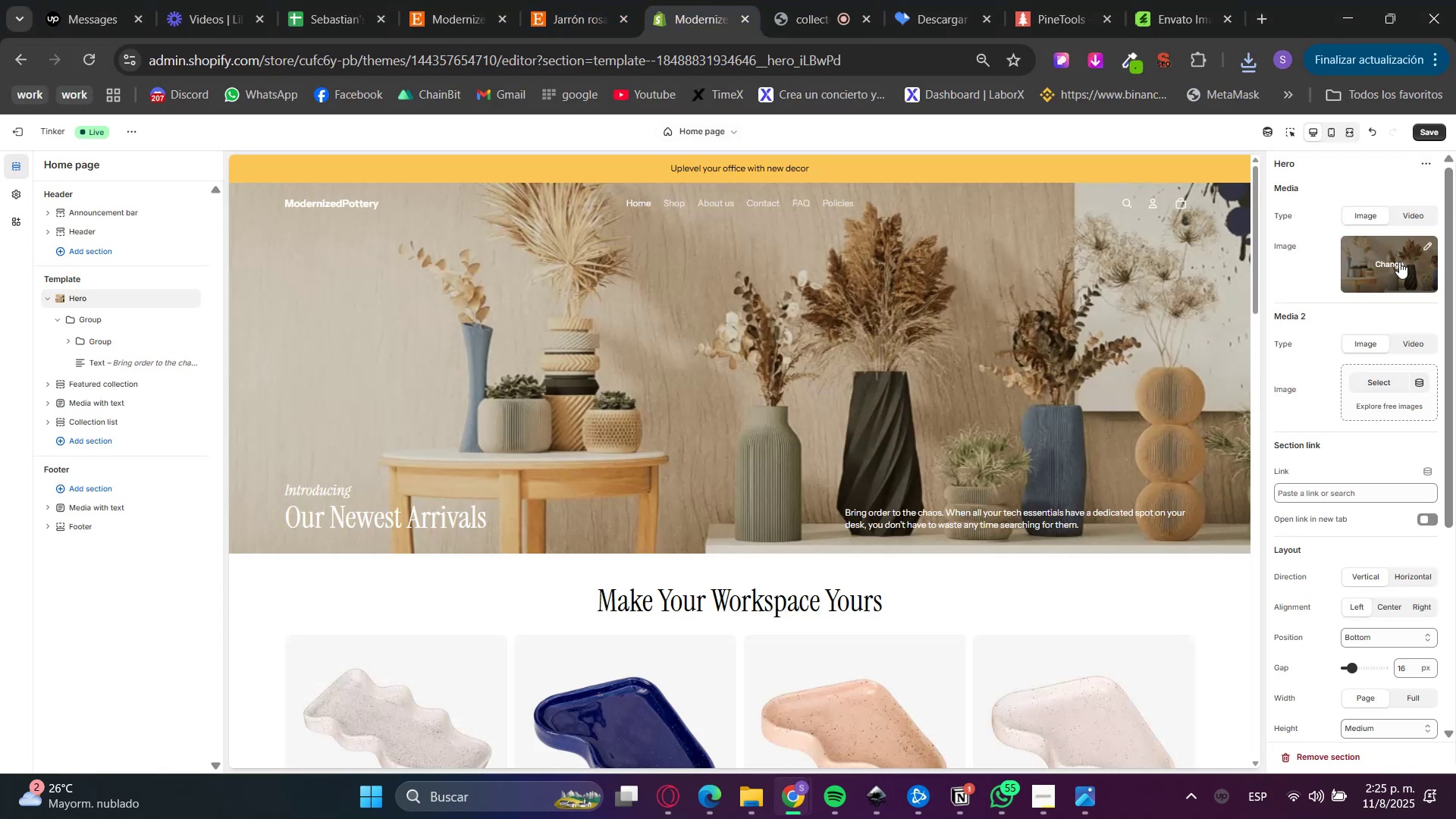 
double_click([1335, 313])
 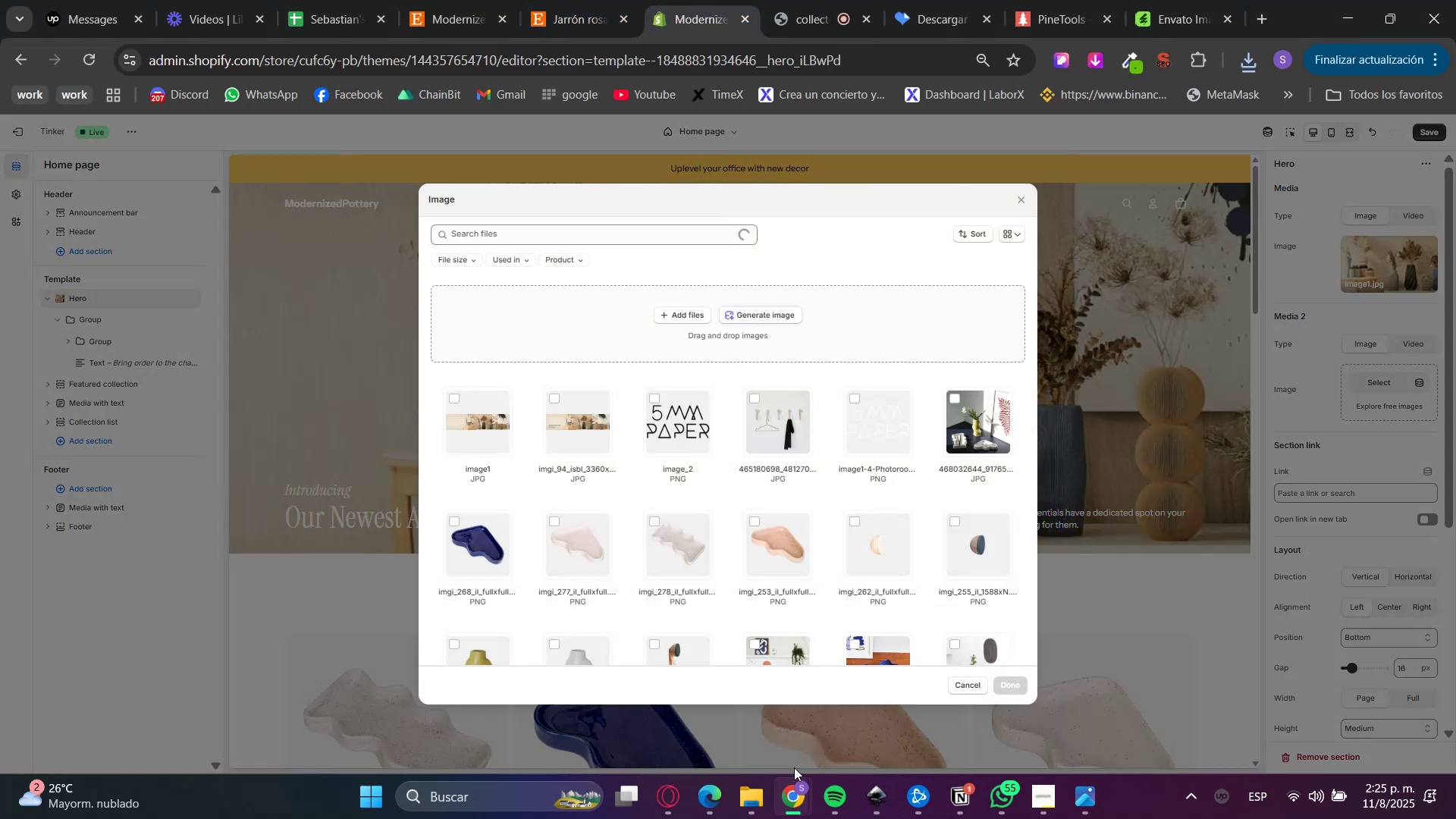 
left_click([742, 804])
 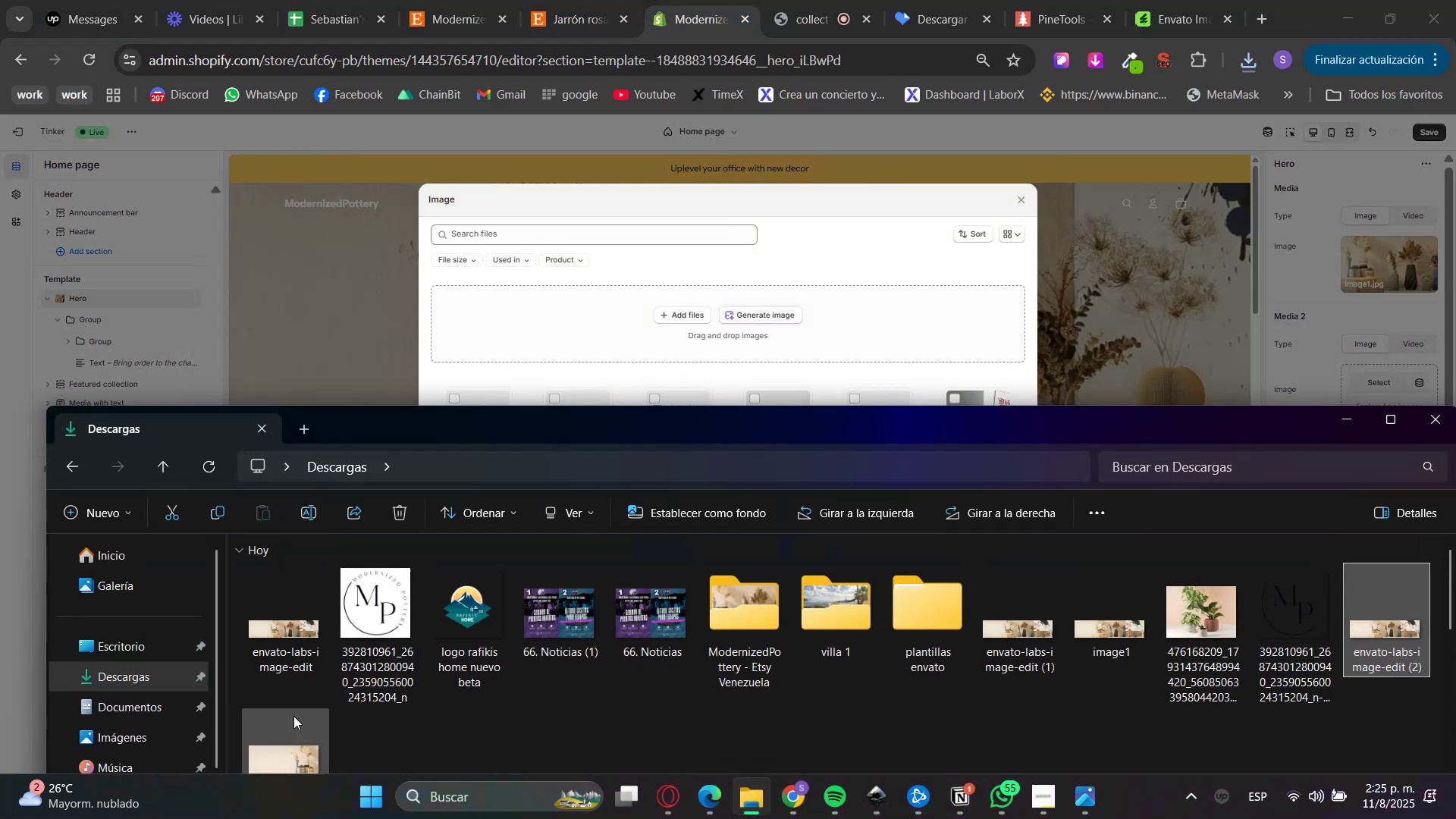 
left_click([158, 676])
 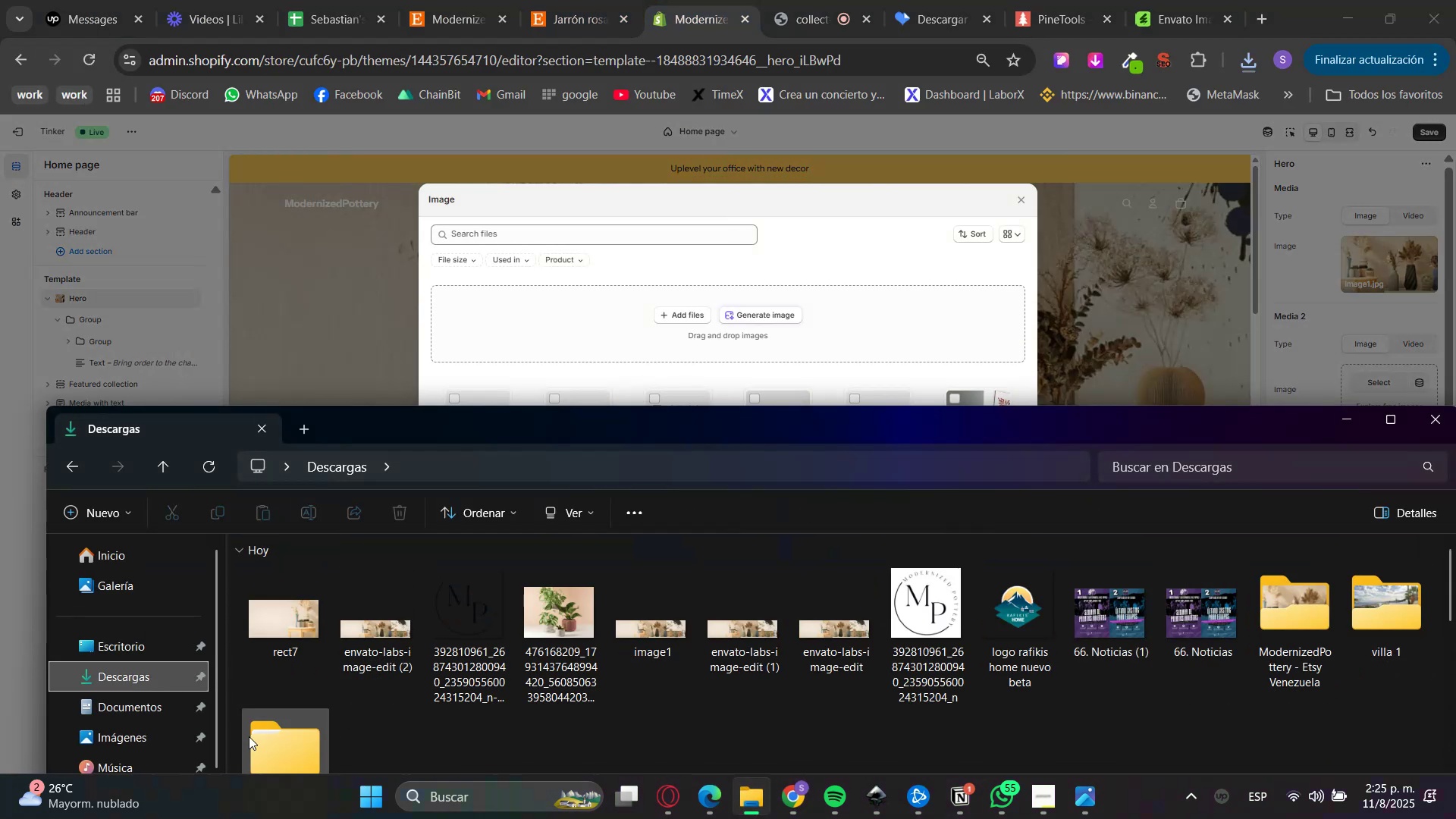 
left_click_drag(start_coordinate=[275, 616], to_coordinate=[635, 315])
 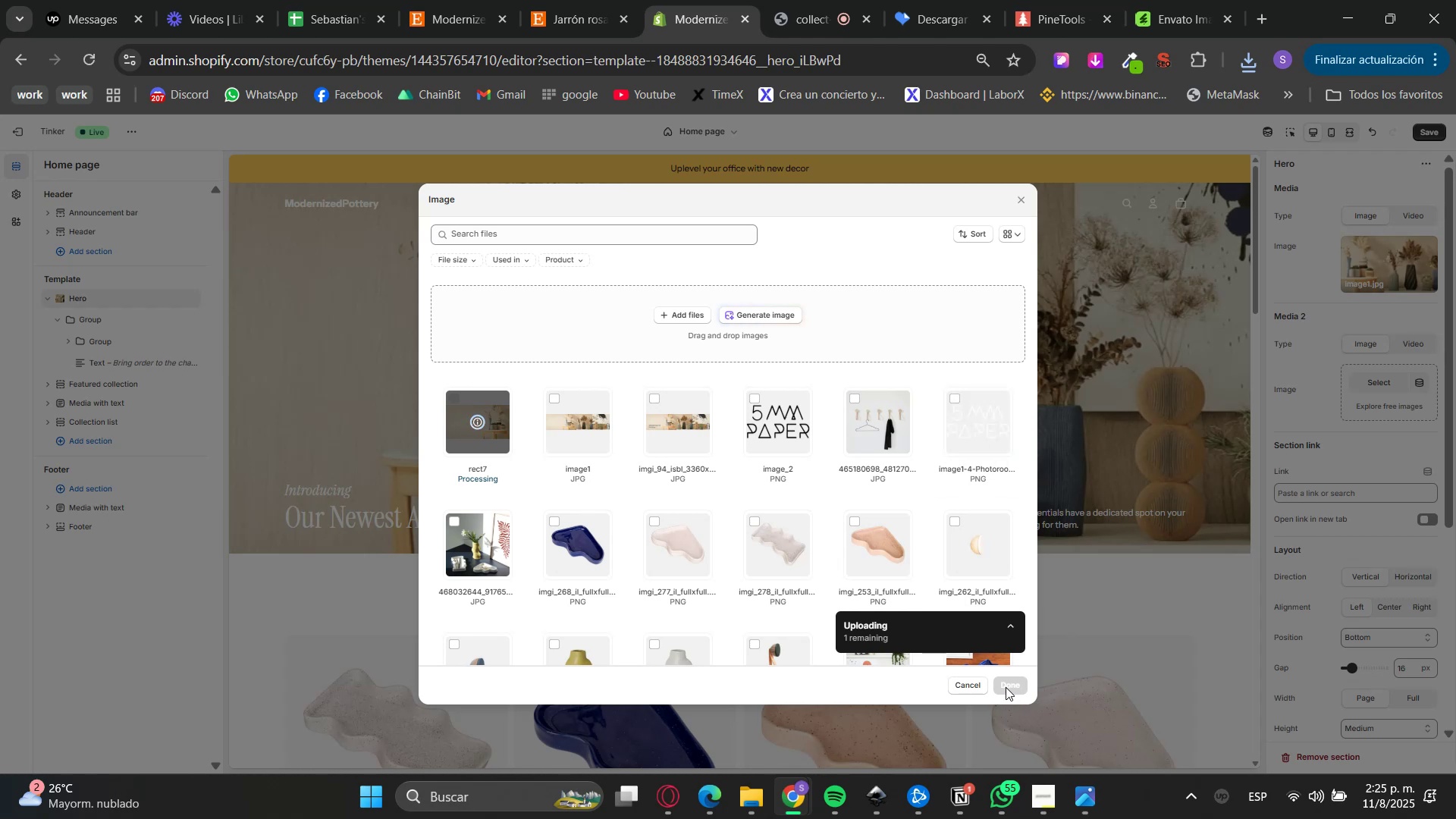 
left_click([1006, 687])
 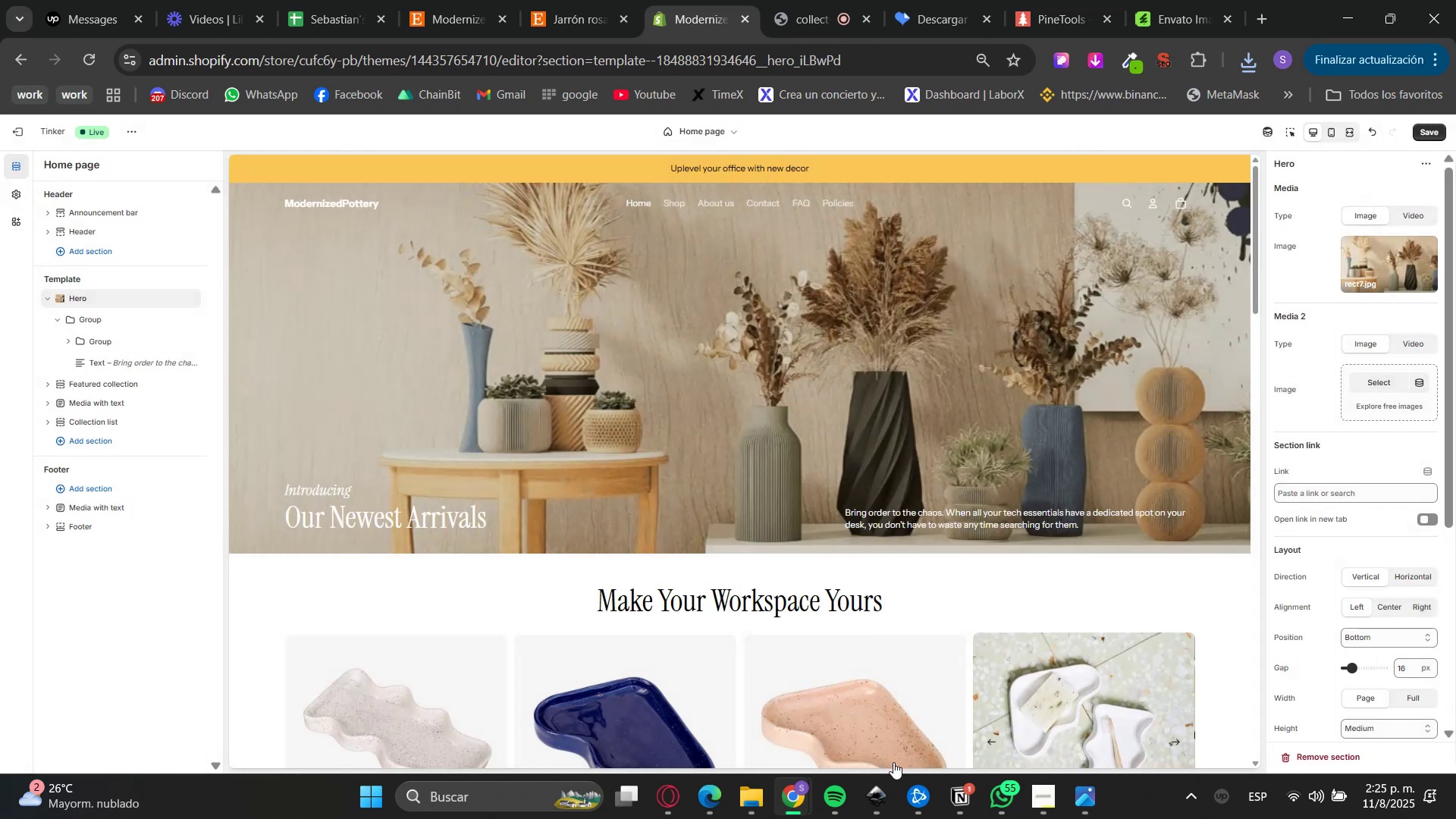 
left_click([876, 802])
 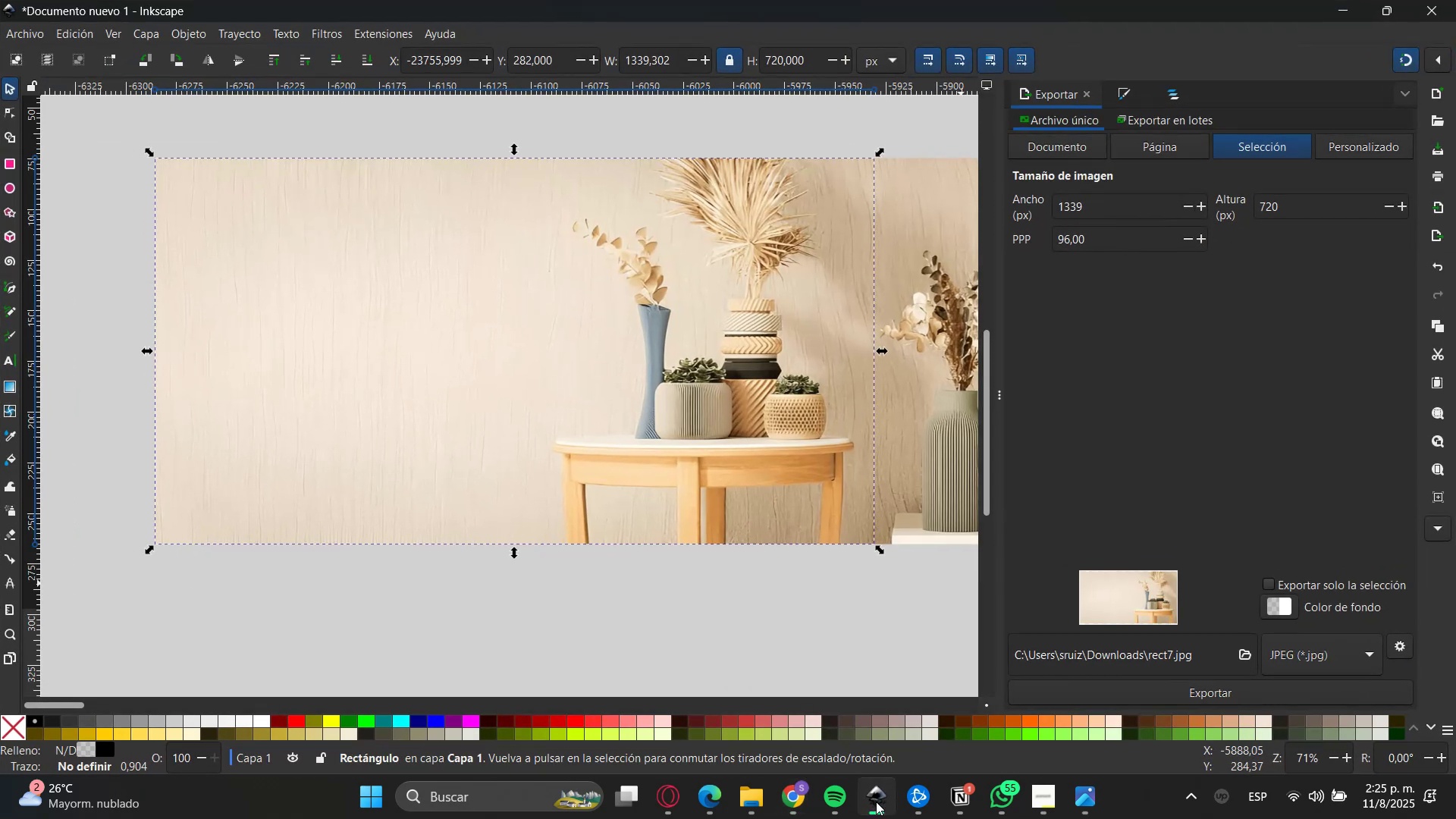 
left_click([876, 802])
 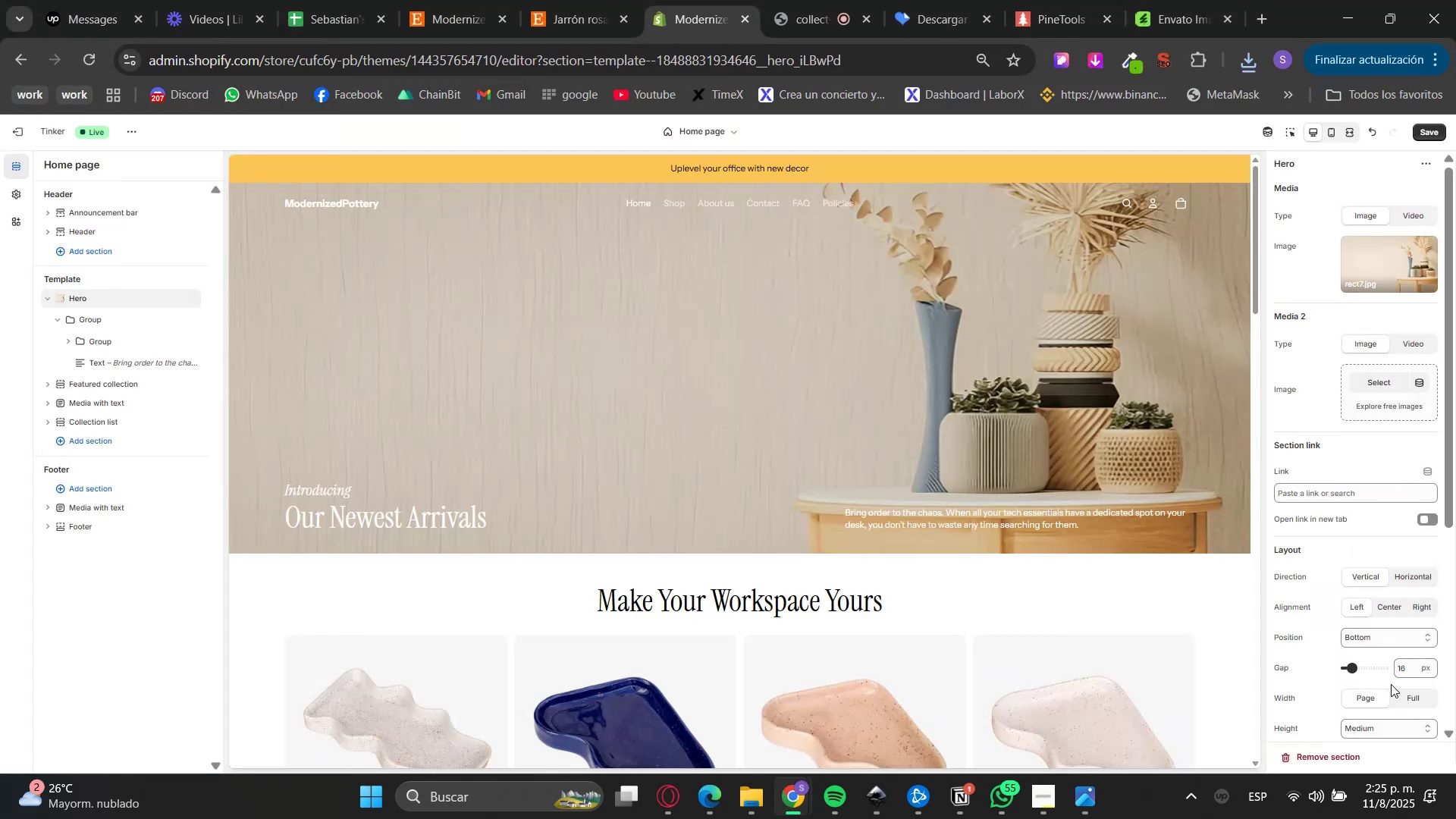 
left_click([1389, 726])
 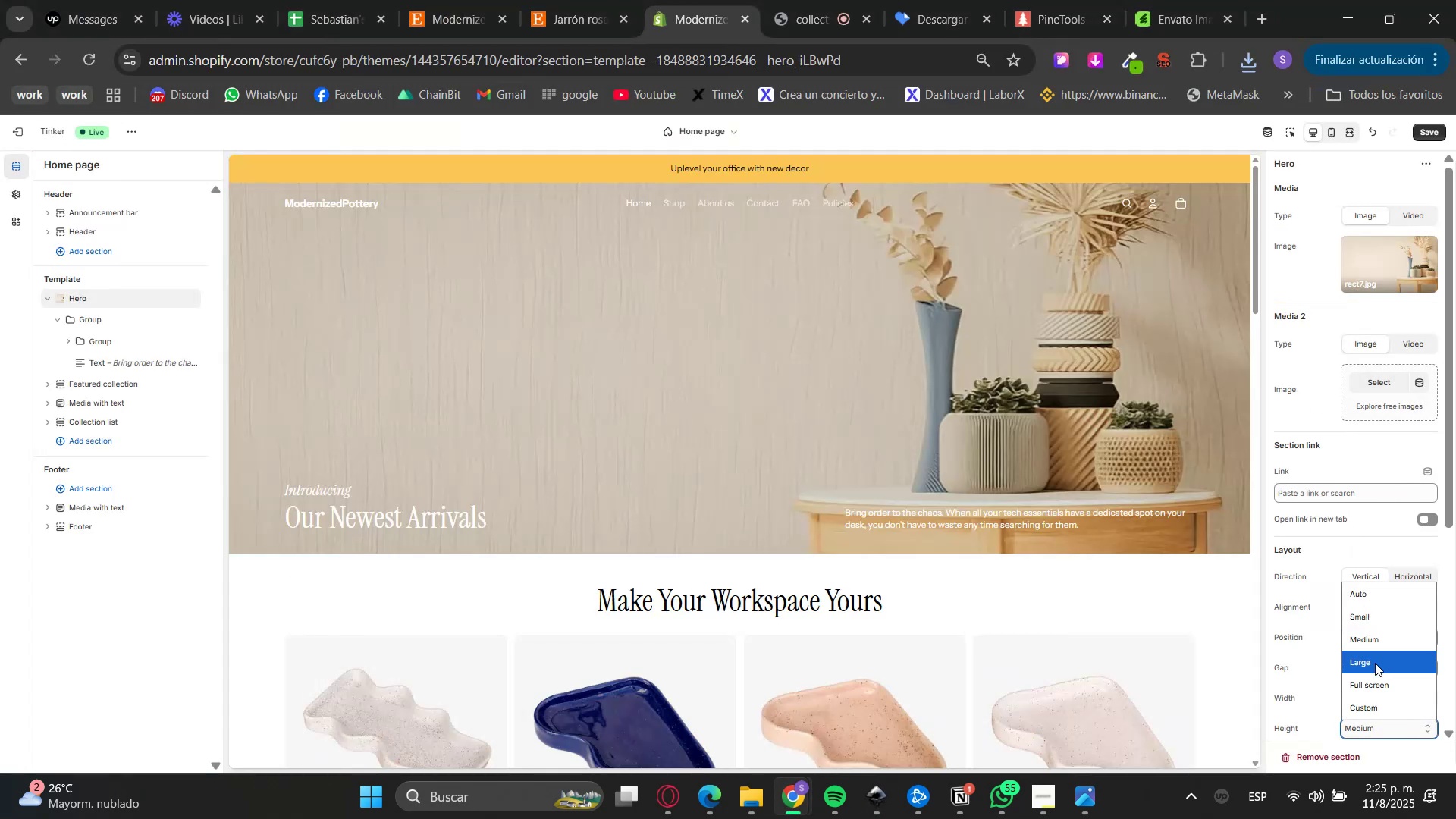 
left_click([1375, 660])
 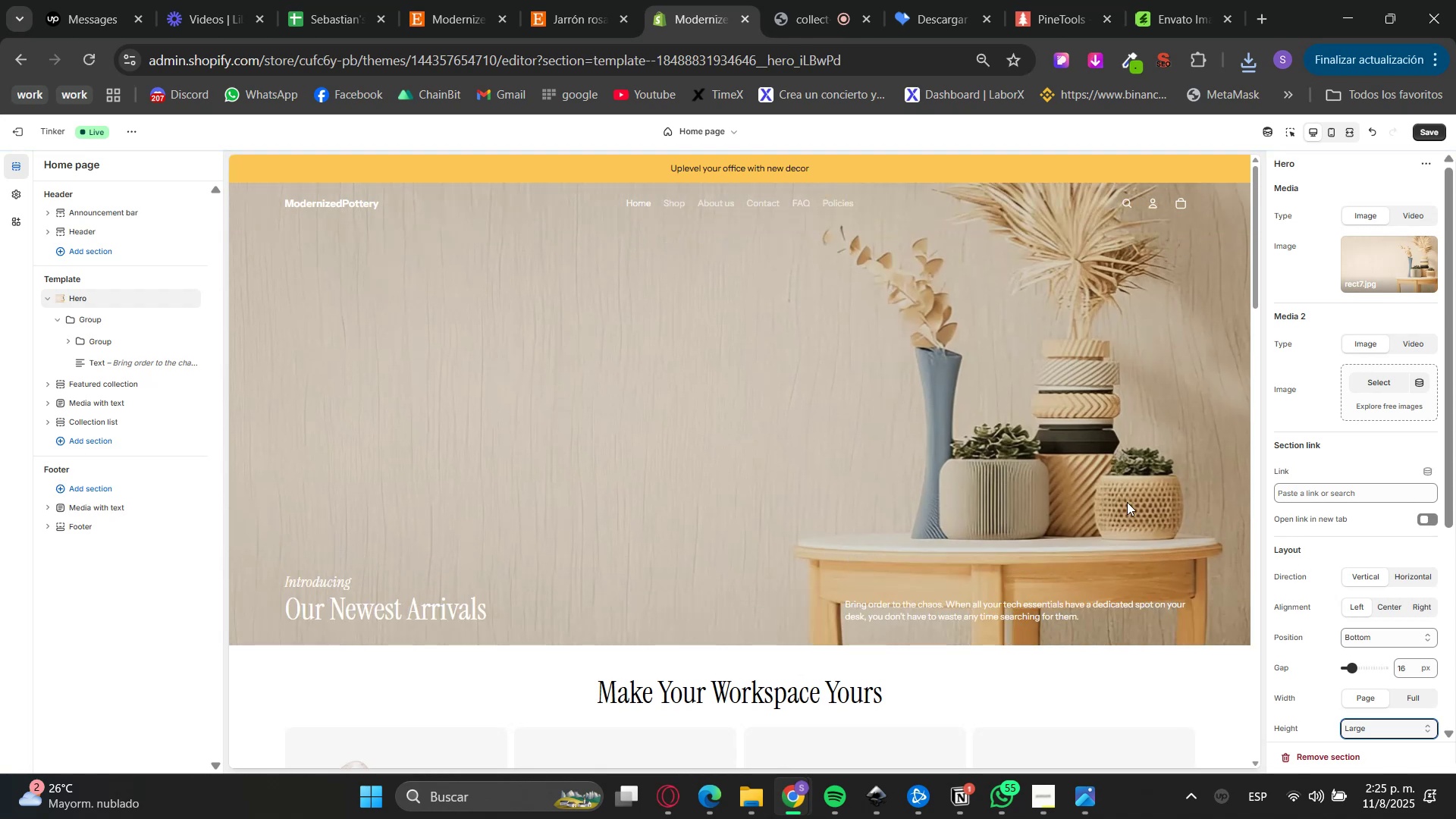 
left_click([104, 317])
 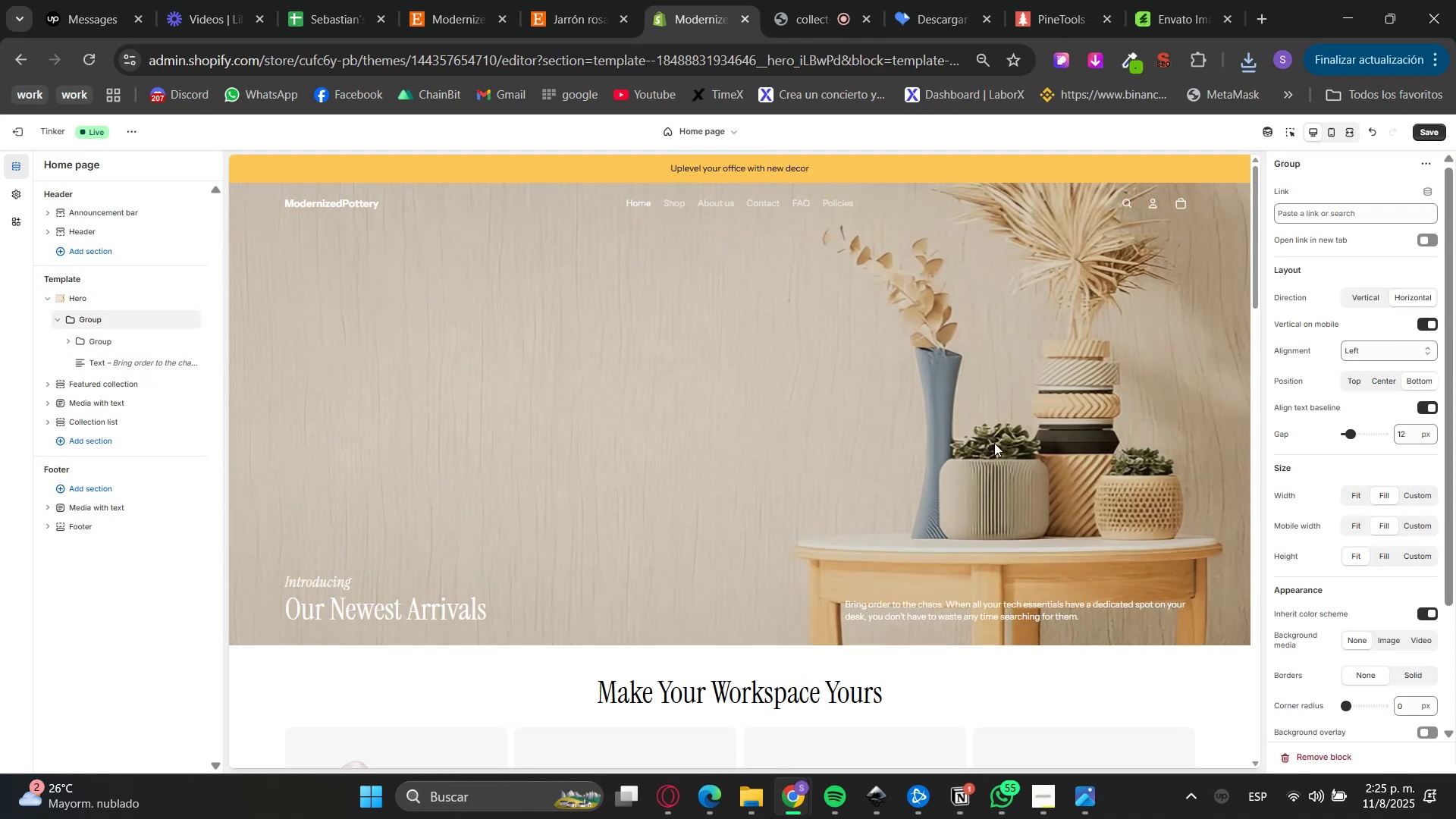 
left_click([1389, 383])
 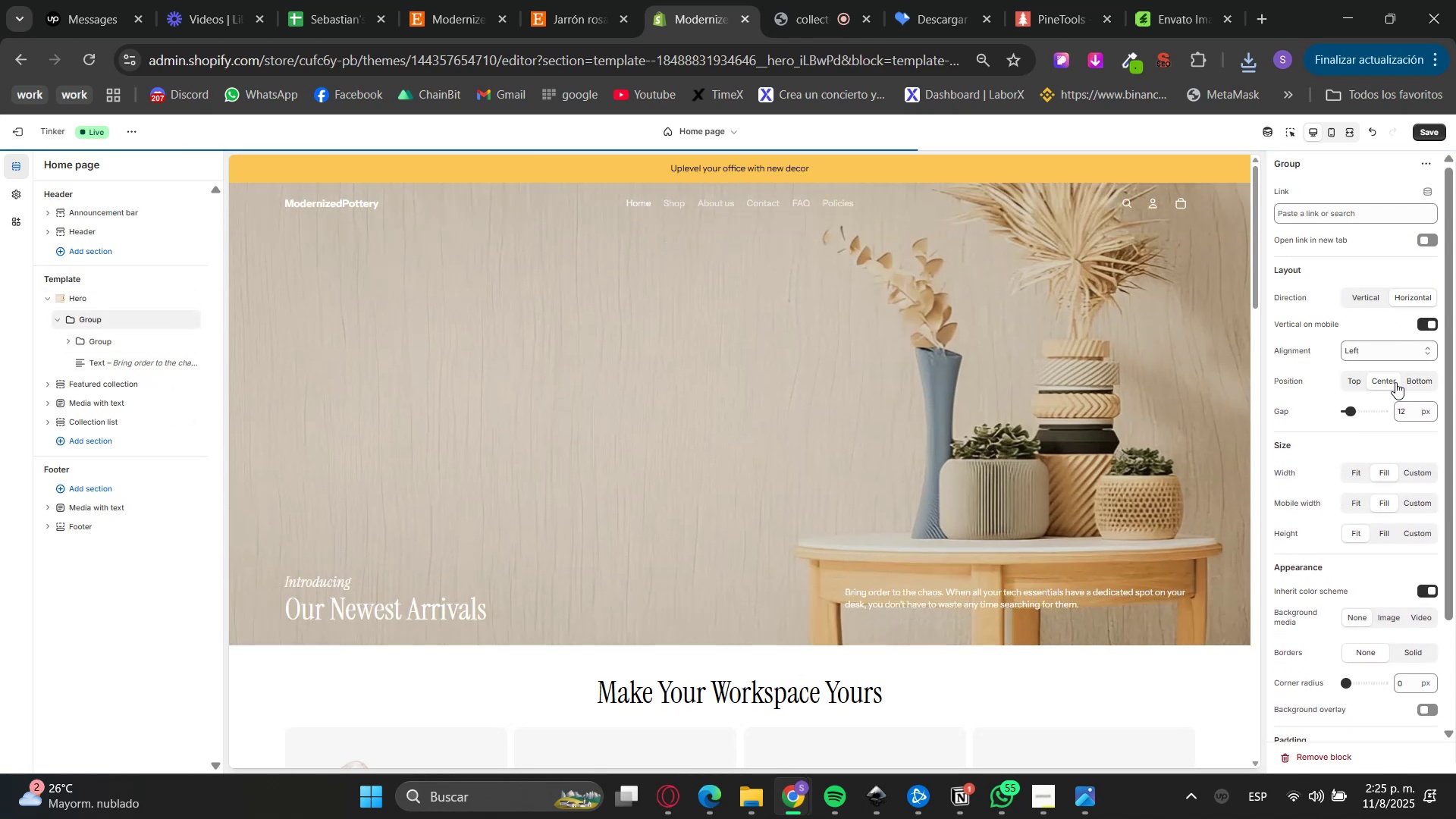 
left_click([1412, 384])
 